 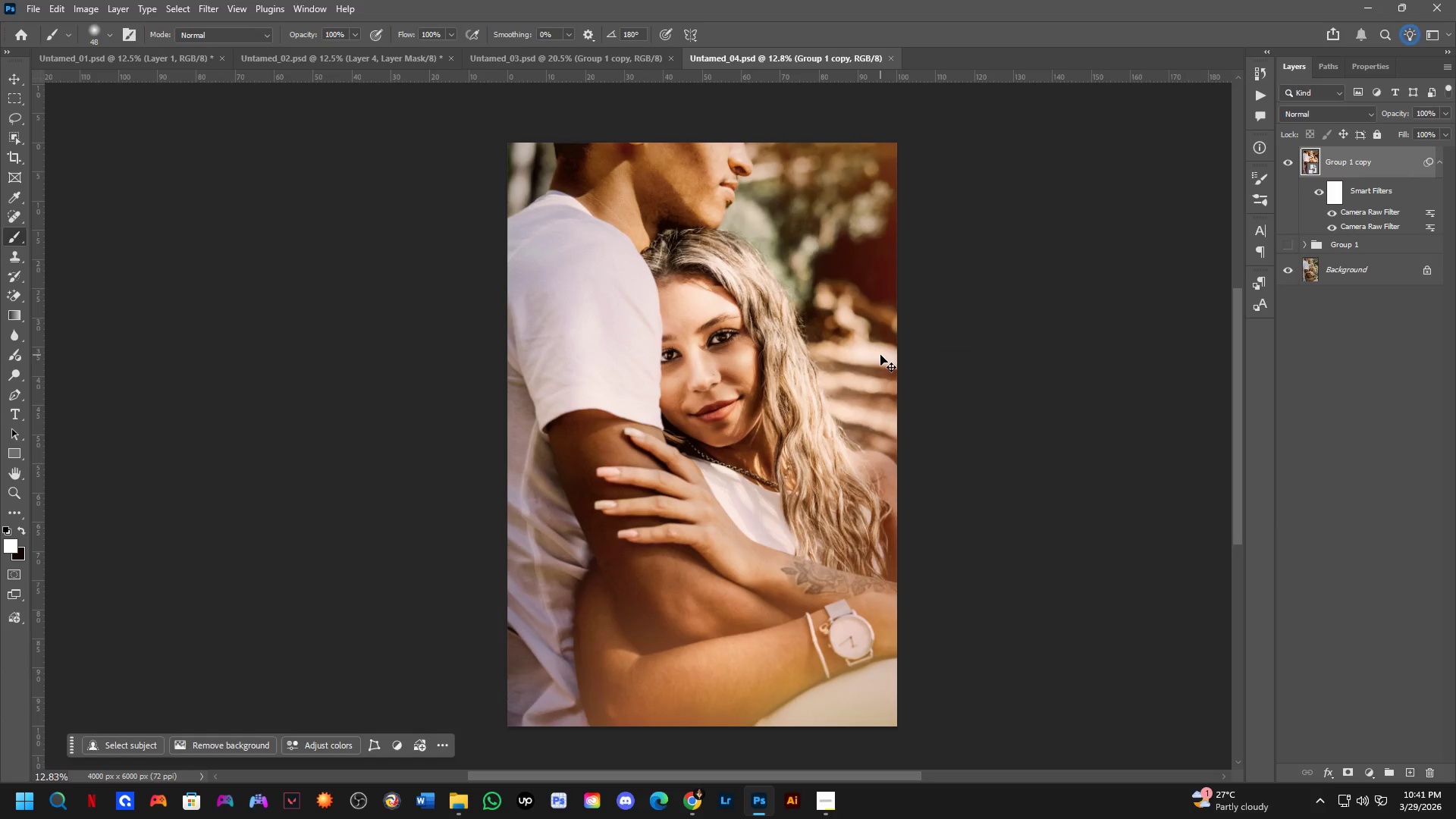 
key(Control+O)
 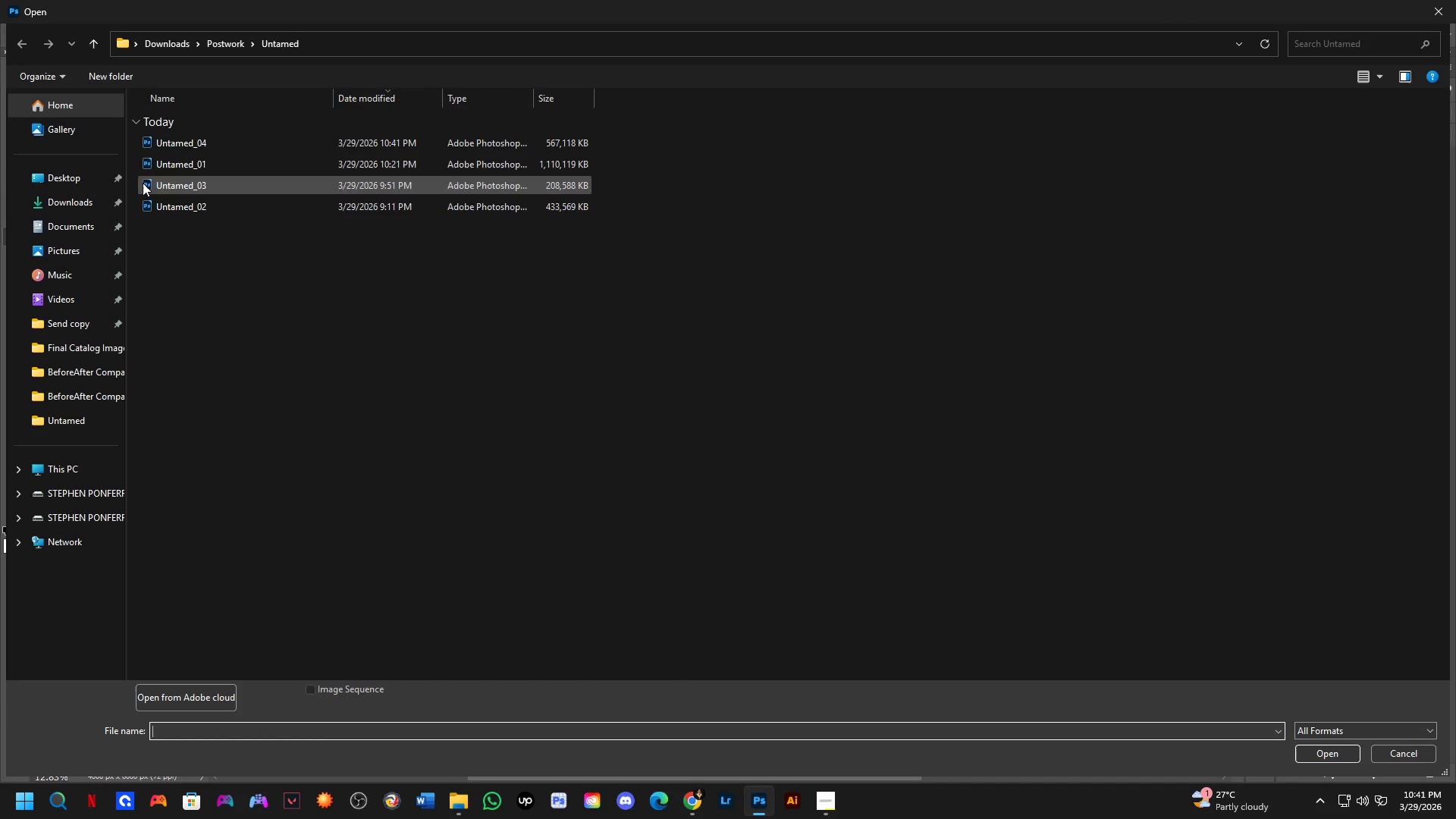 
left_click([80, 195])
 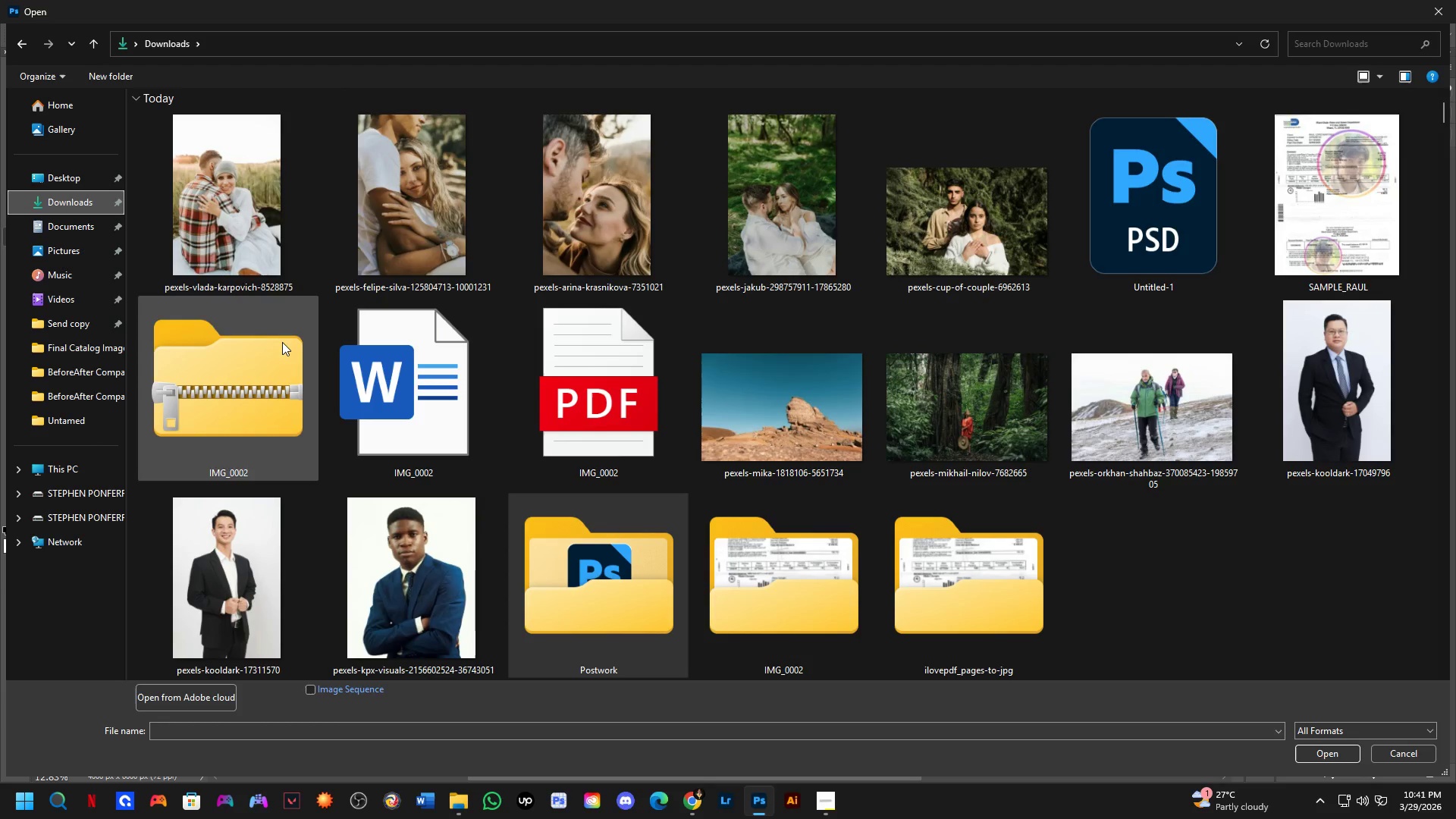 
left_click([209, 171])
 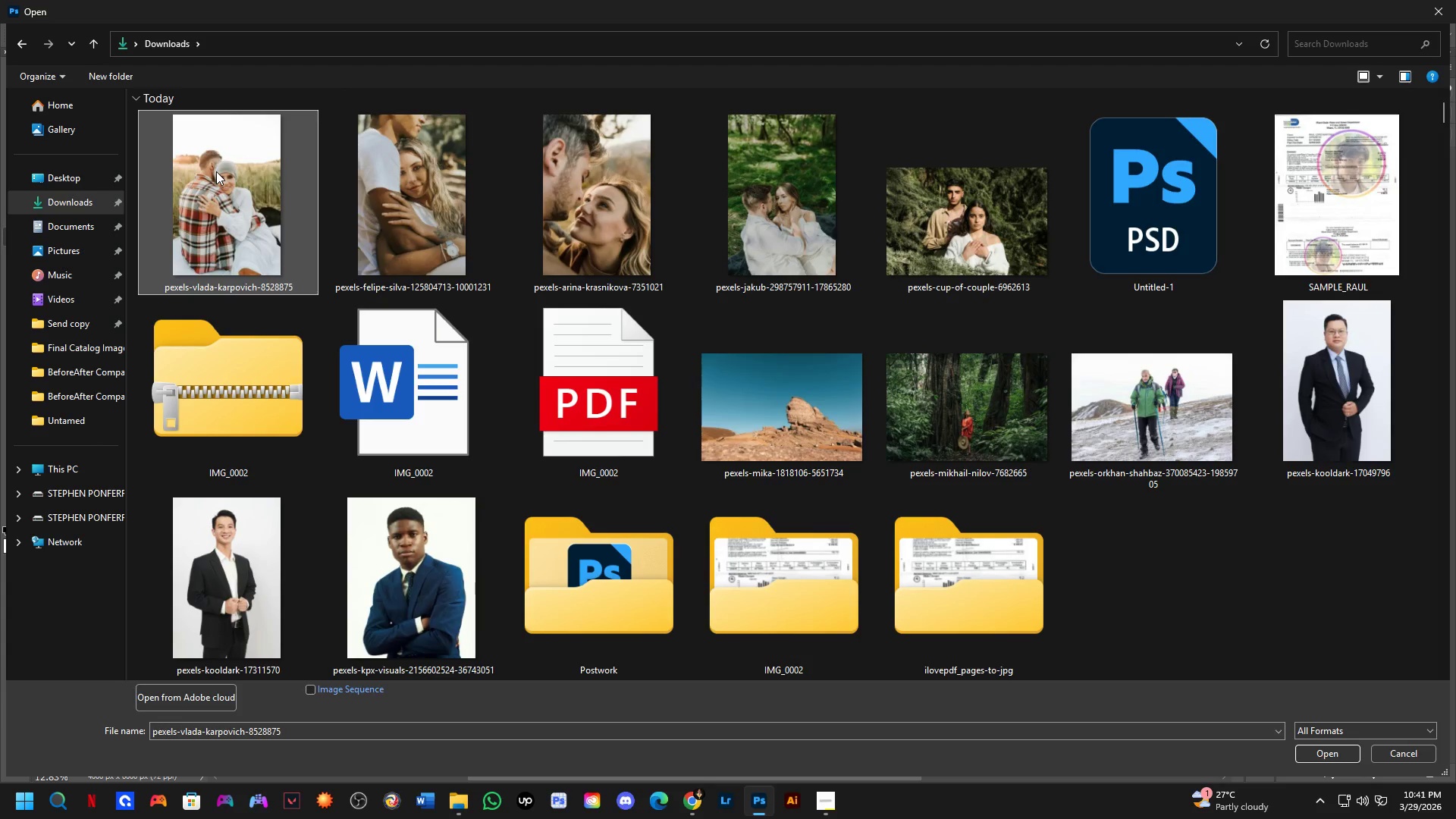 
key(NumpadEnter)
 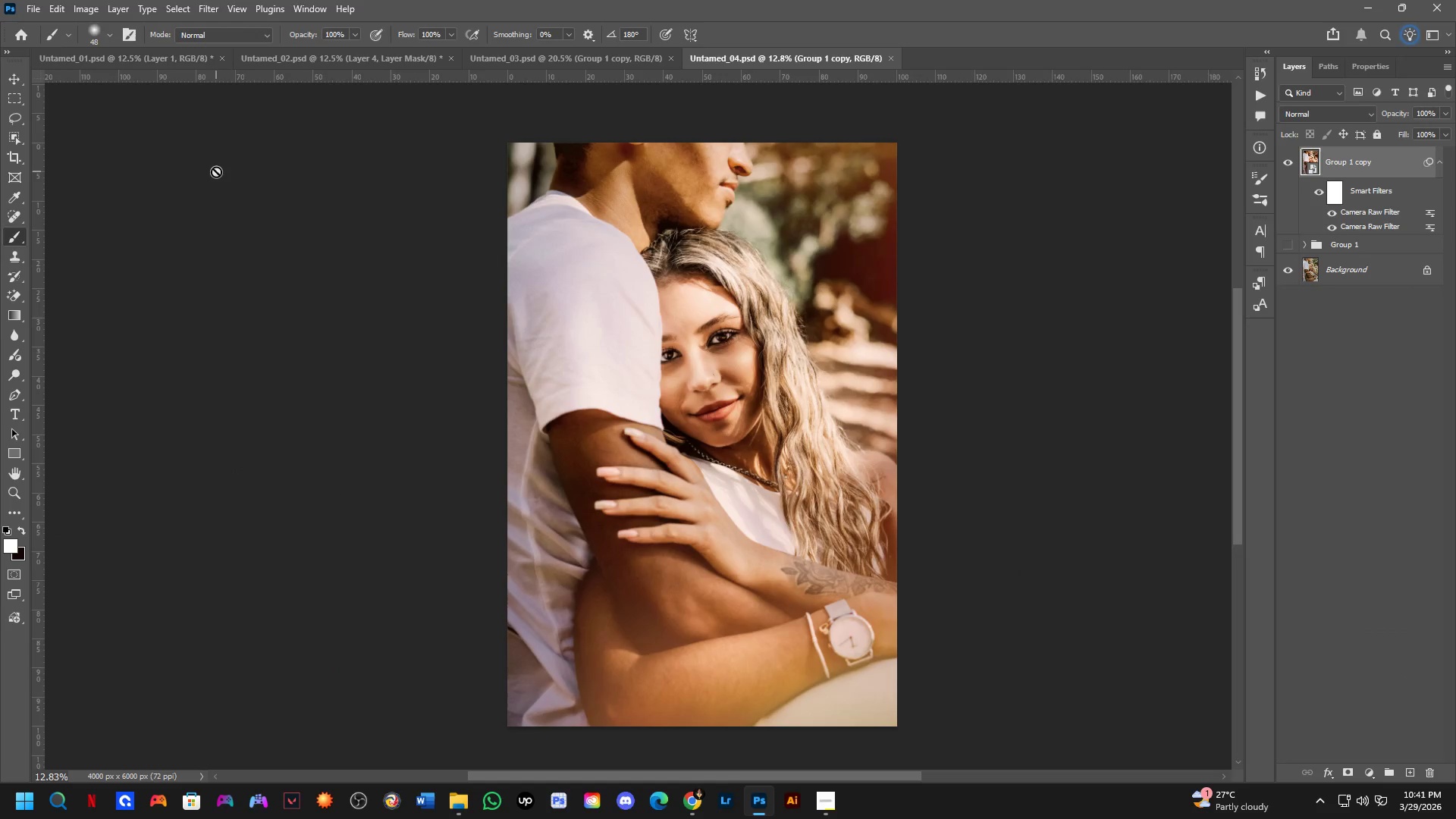 
key(Control+ControlLeft)
 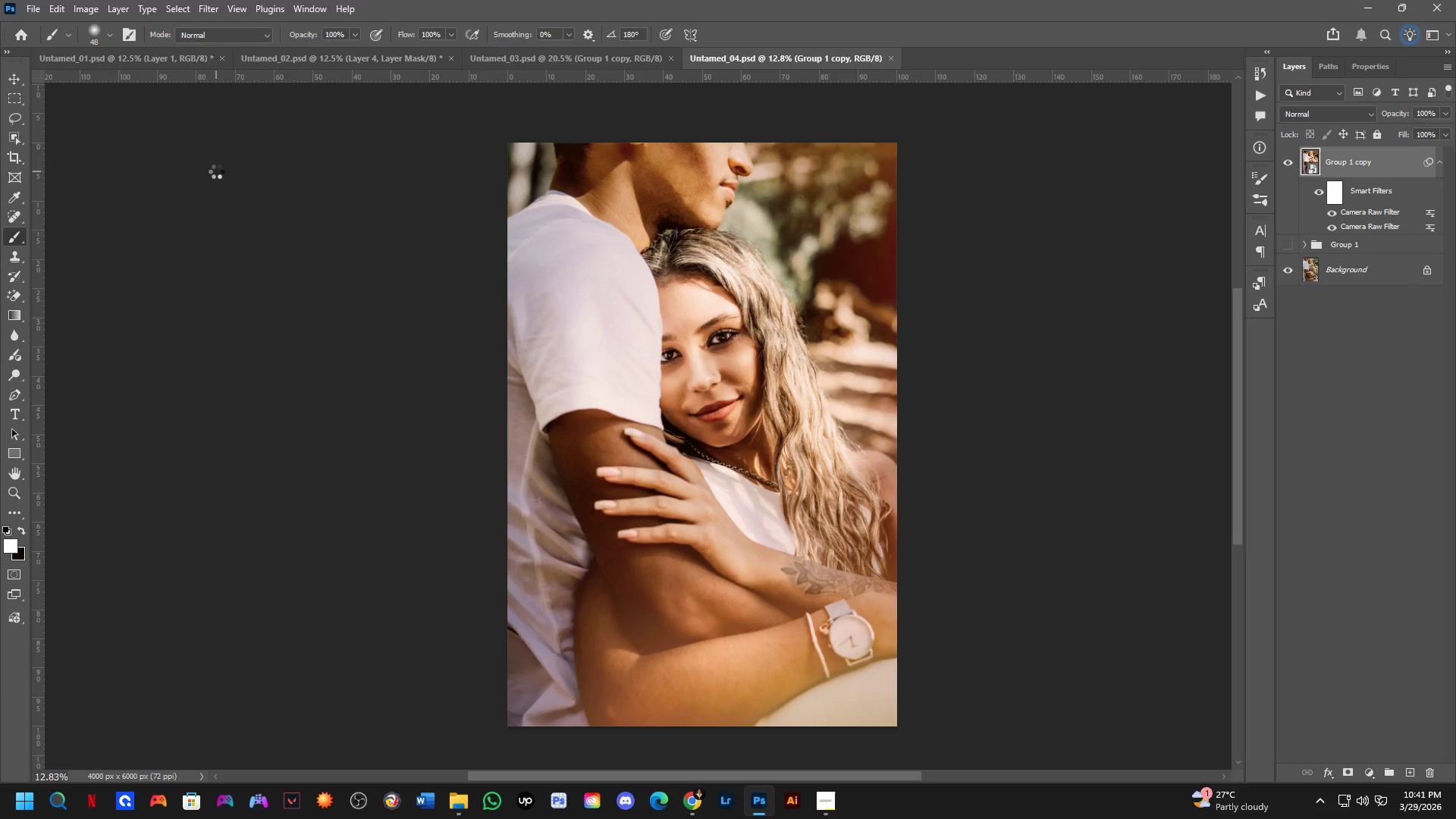 
key(Control+J)
 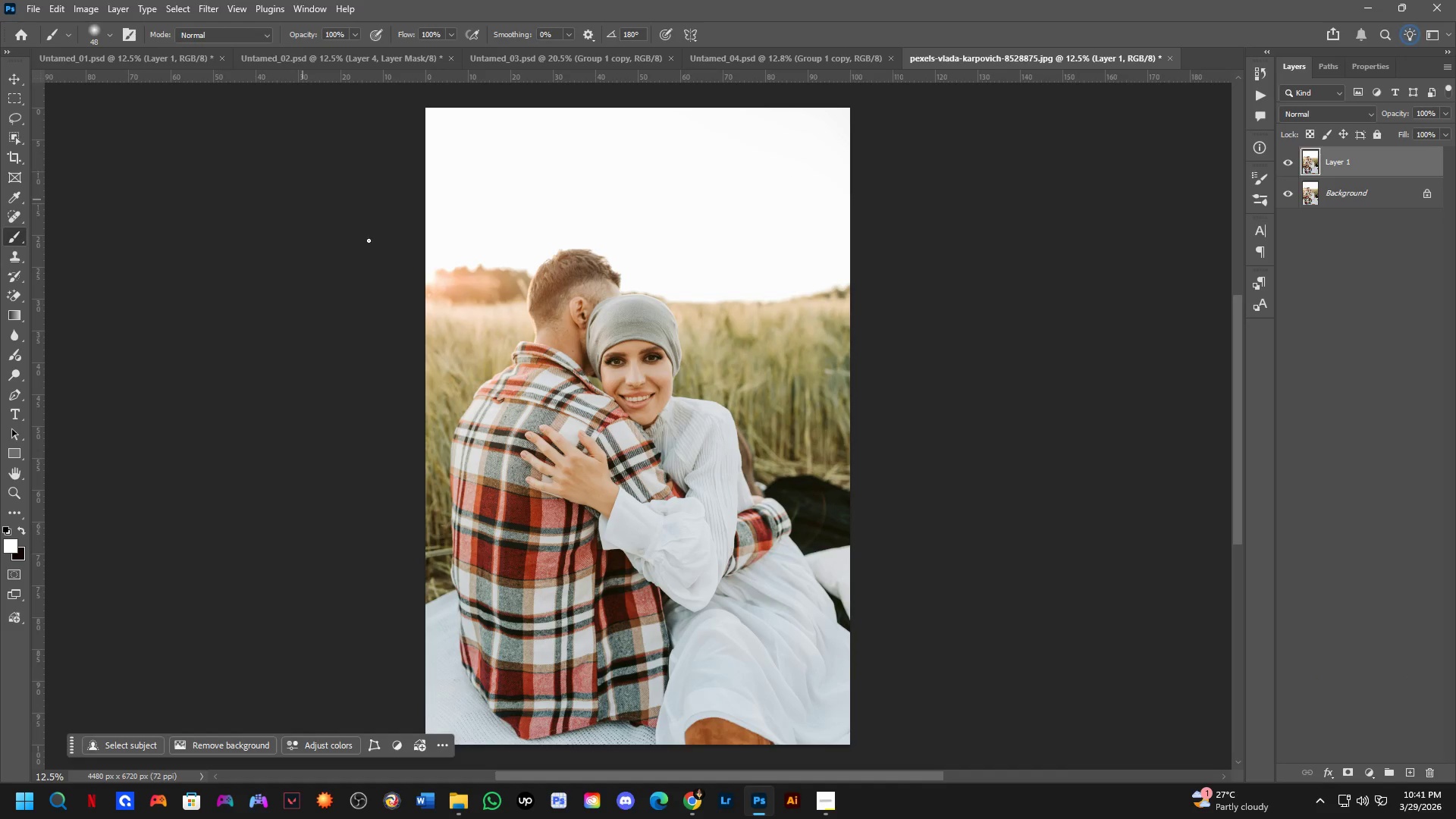 
key(Control+ControlLeft)
 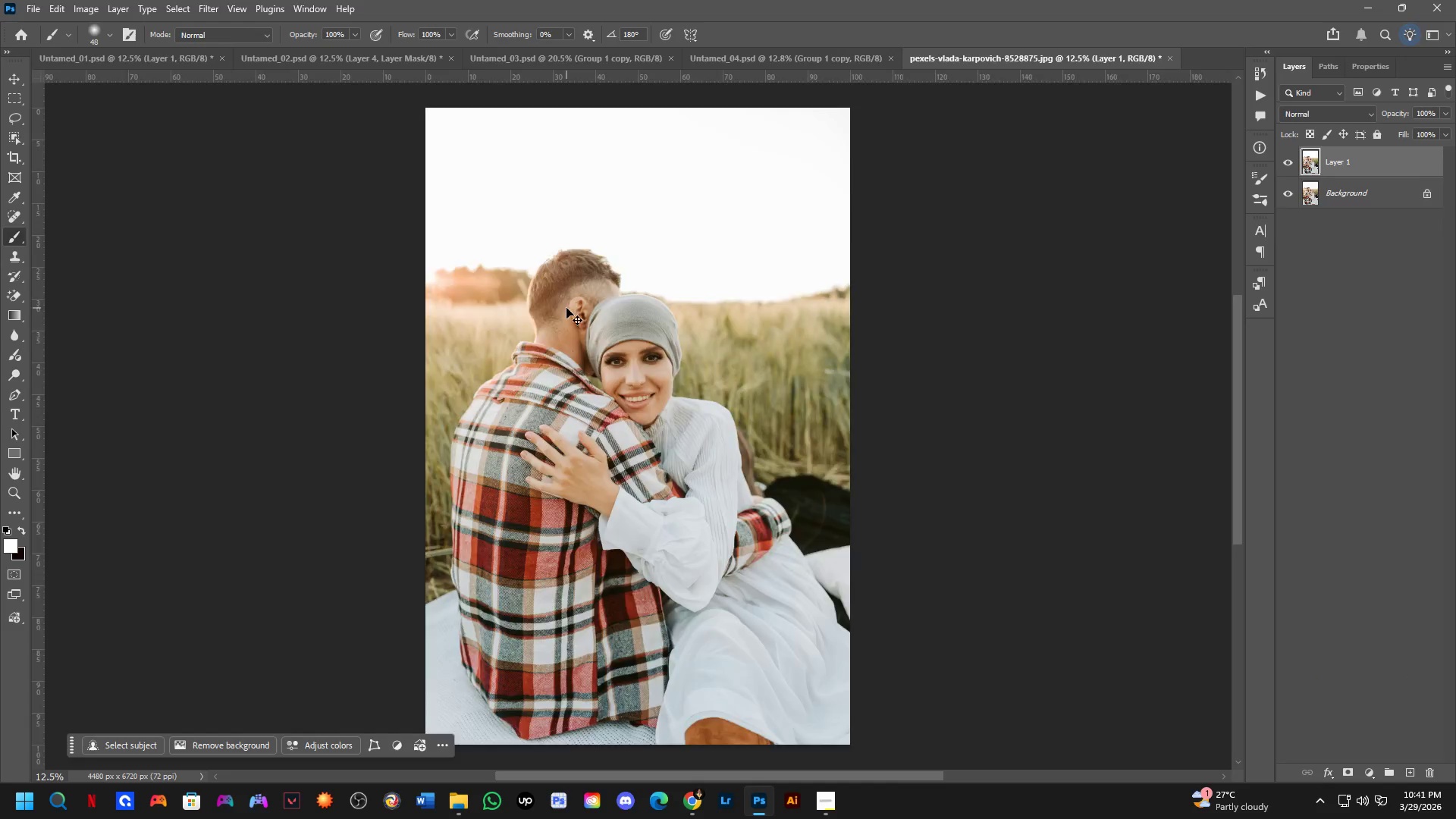 
key(Control+Tab)
 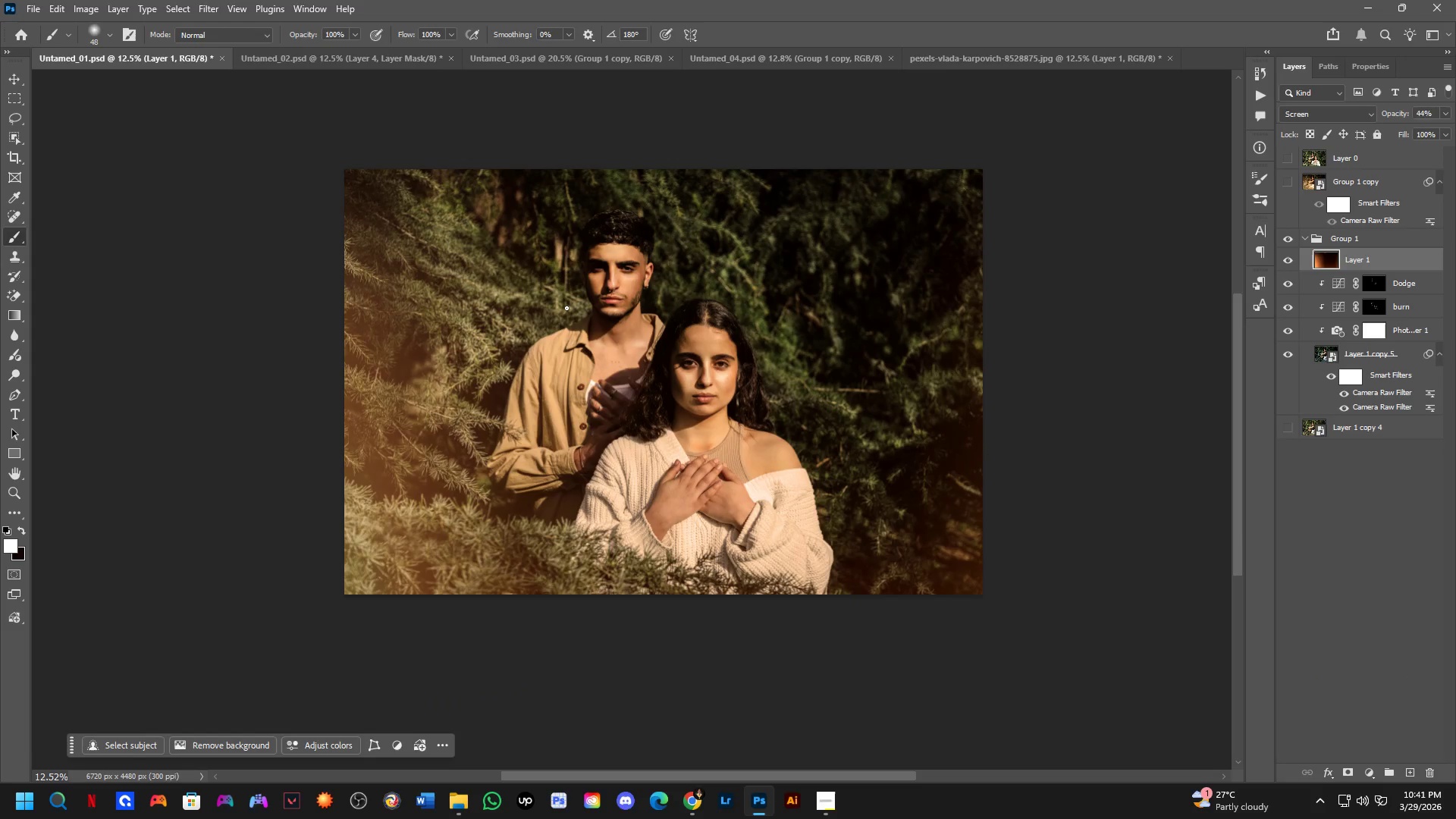 
key(Control+S)
 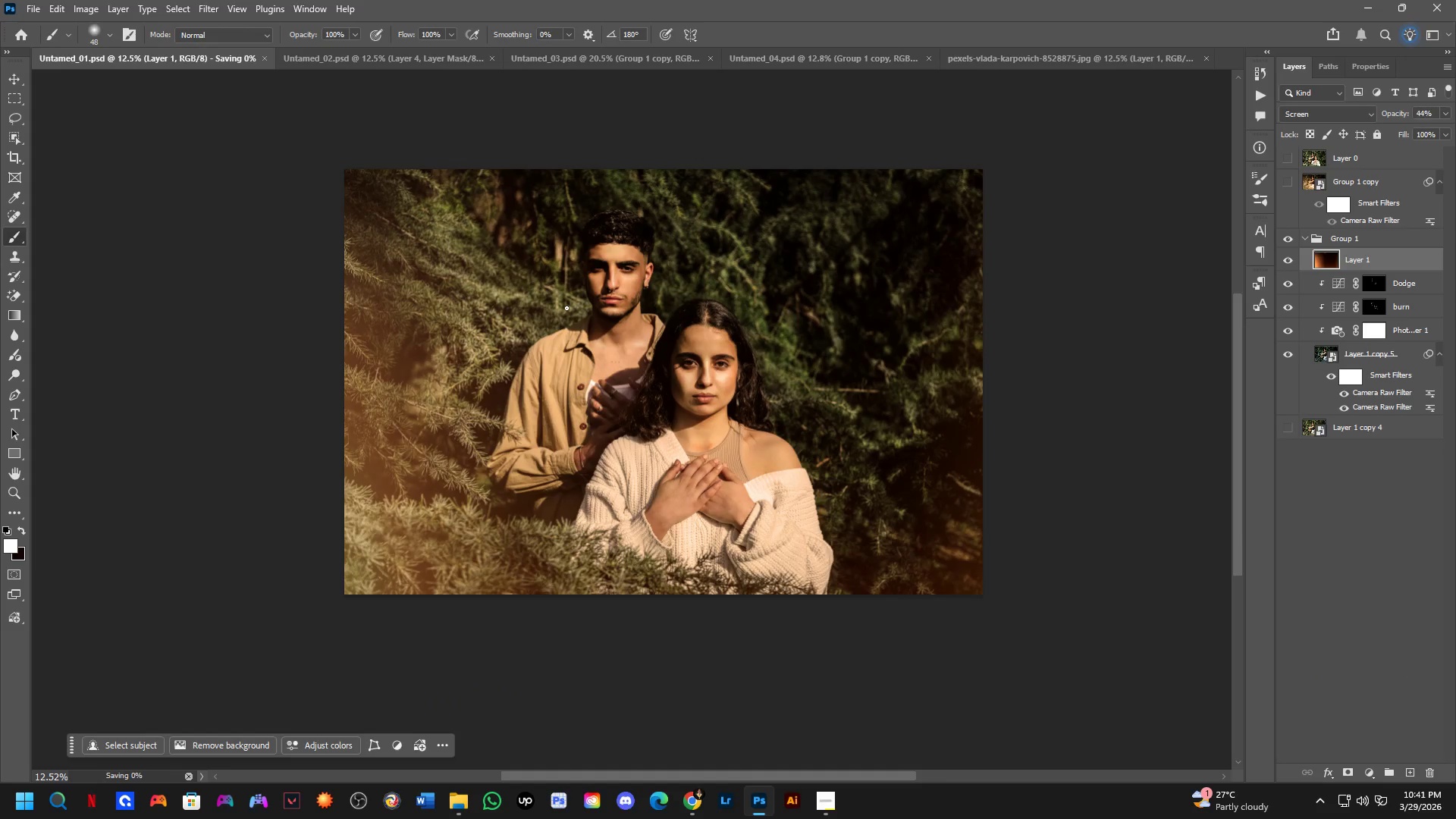 
key(Control+ControlLeft)
 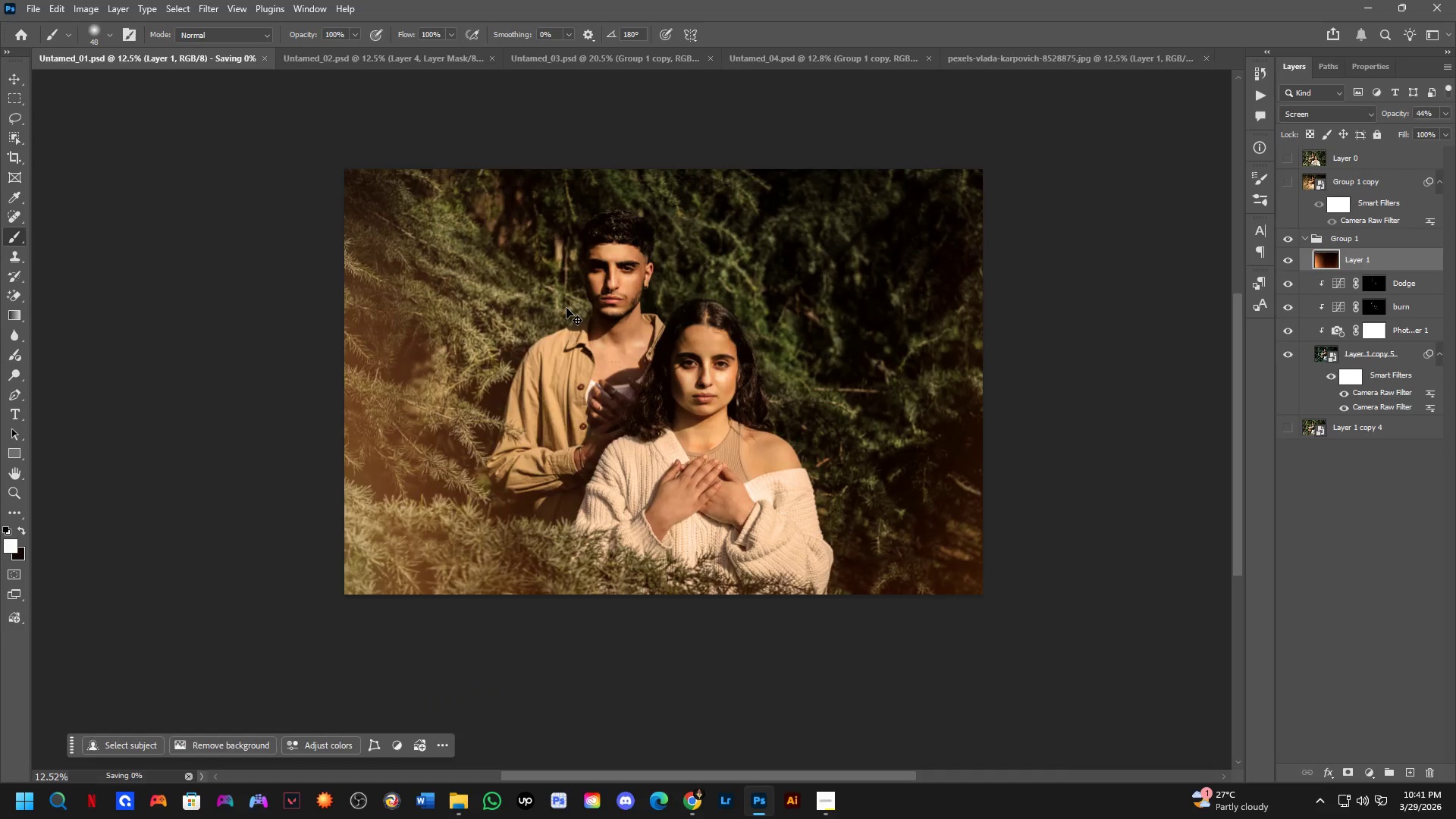 
key(Control+Tab)
 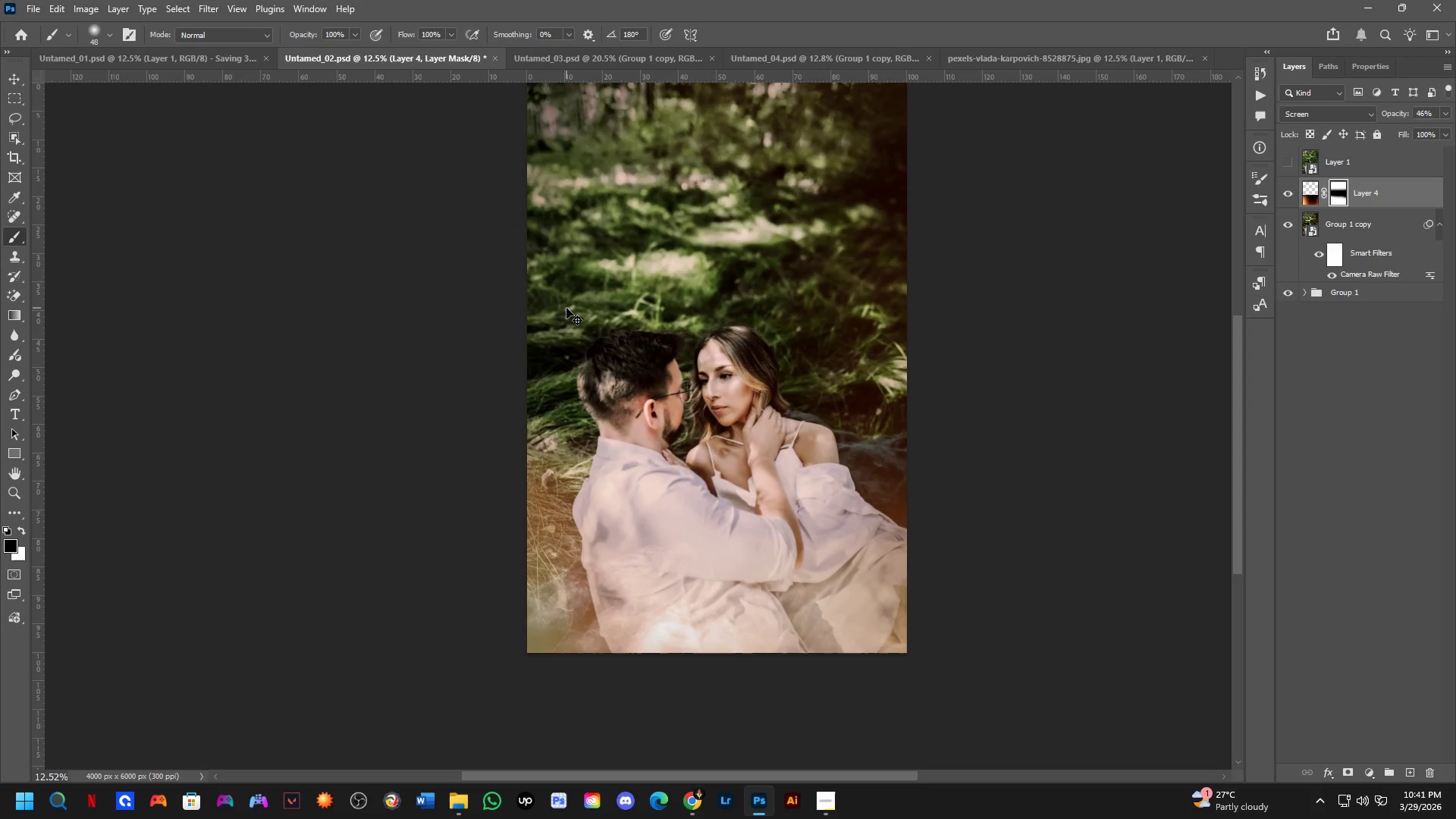 
key(Control+ControlLeft)
 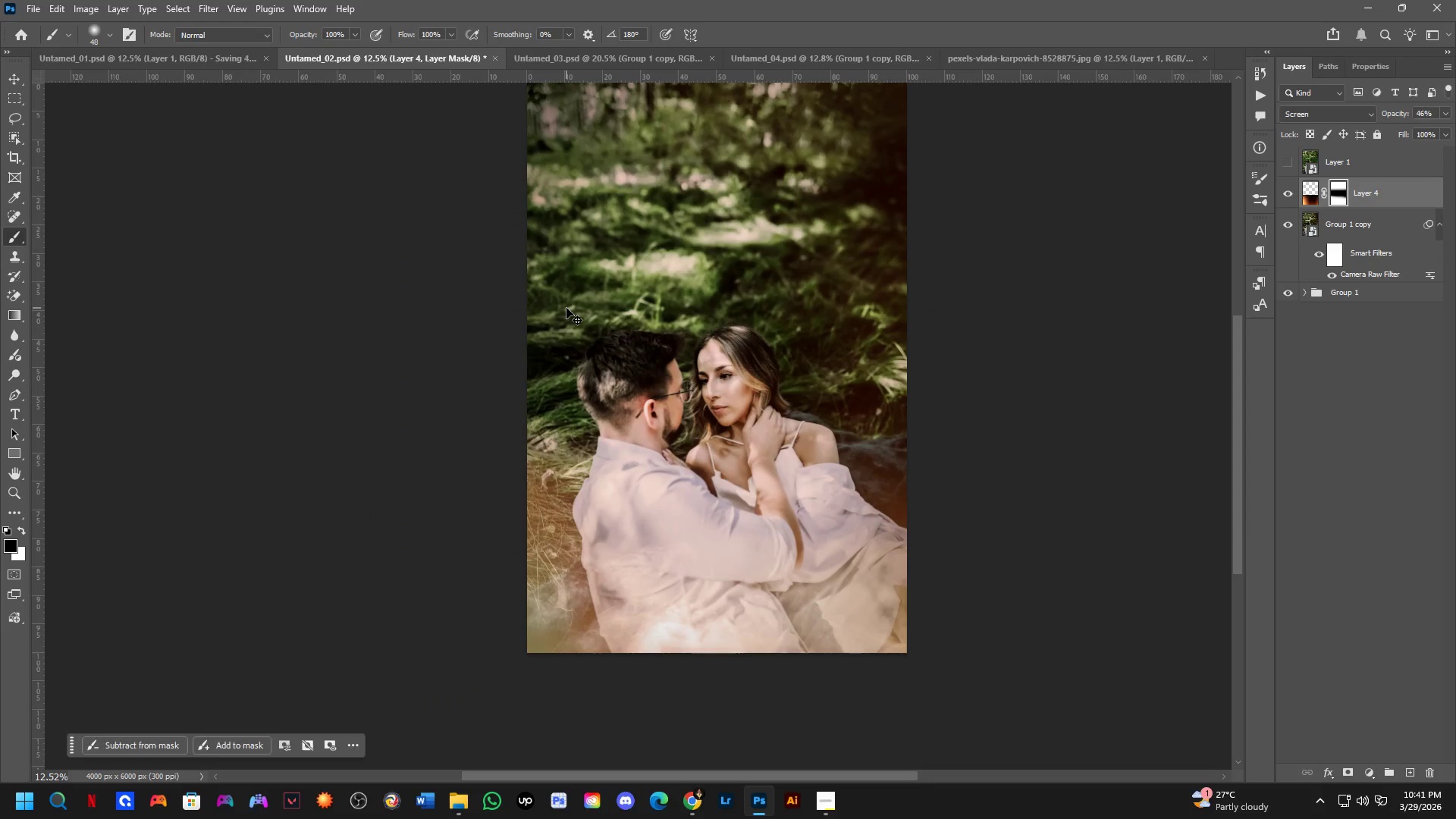 
key(Control+S)
 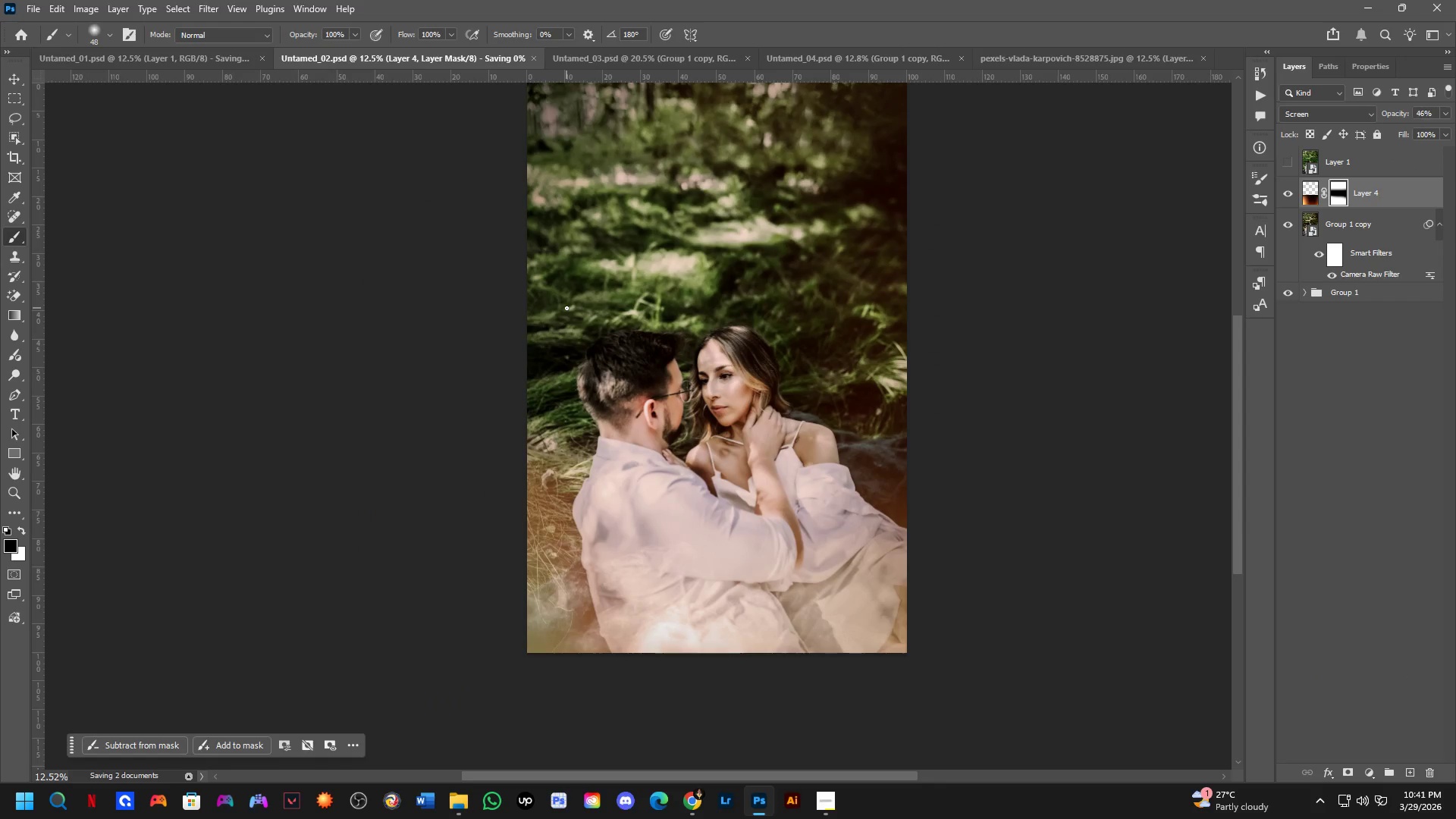 
key(Control+ControlLeft)
 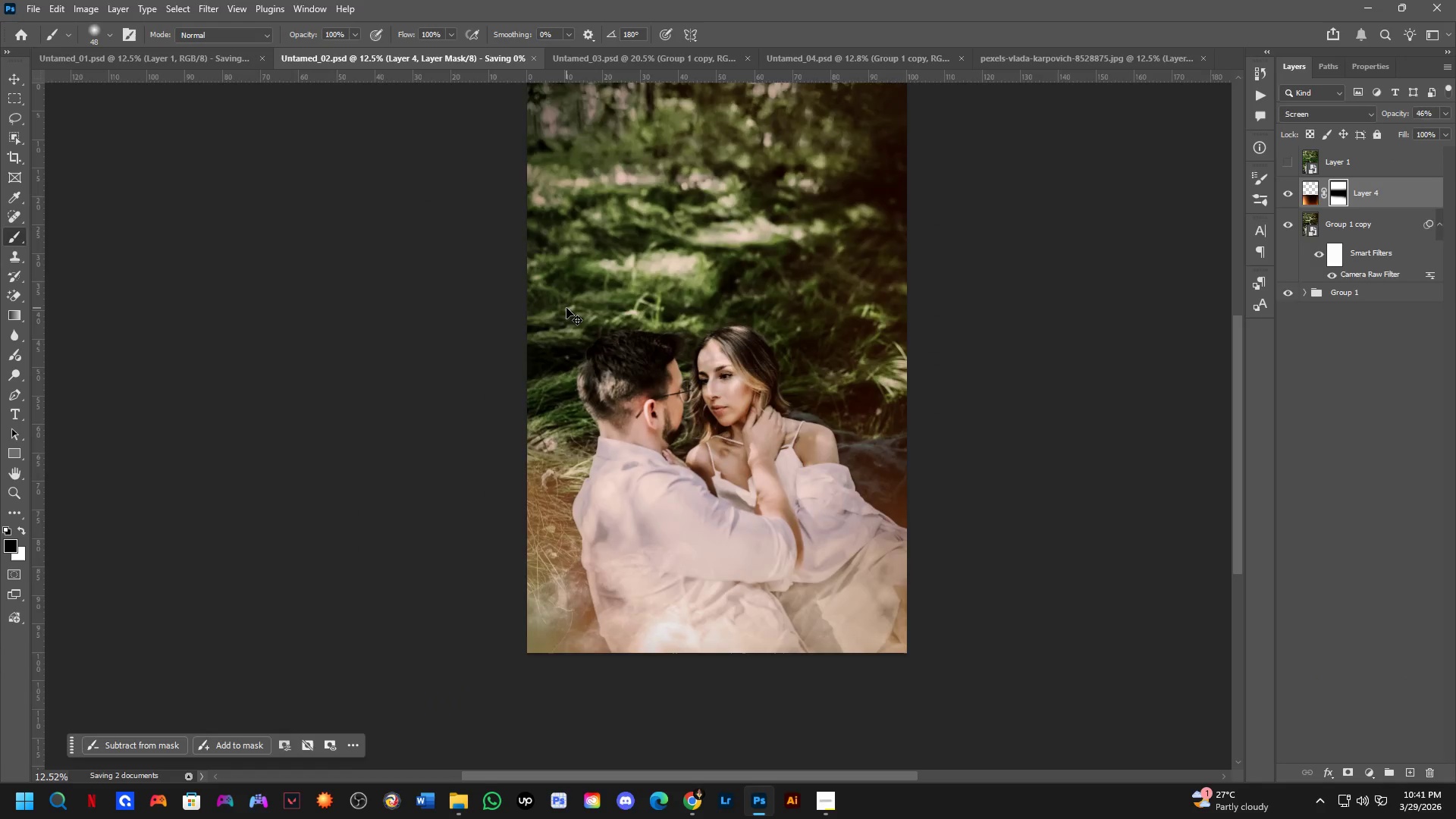 
hold_key(key=Tab, duration=0.38)
 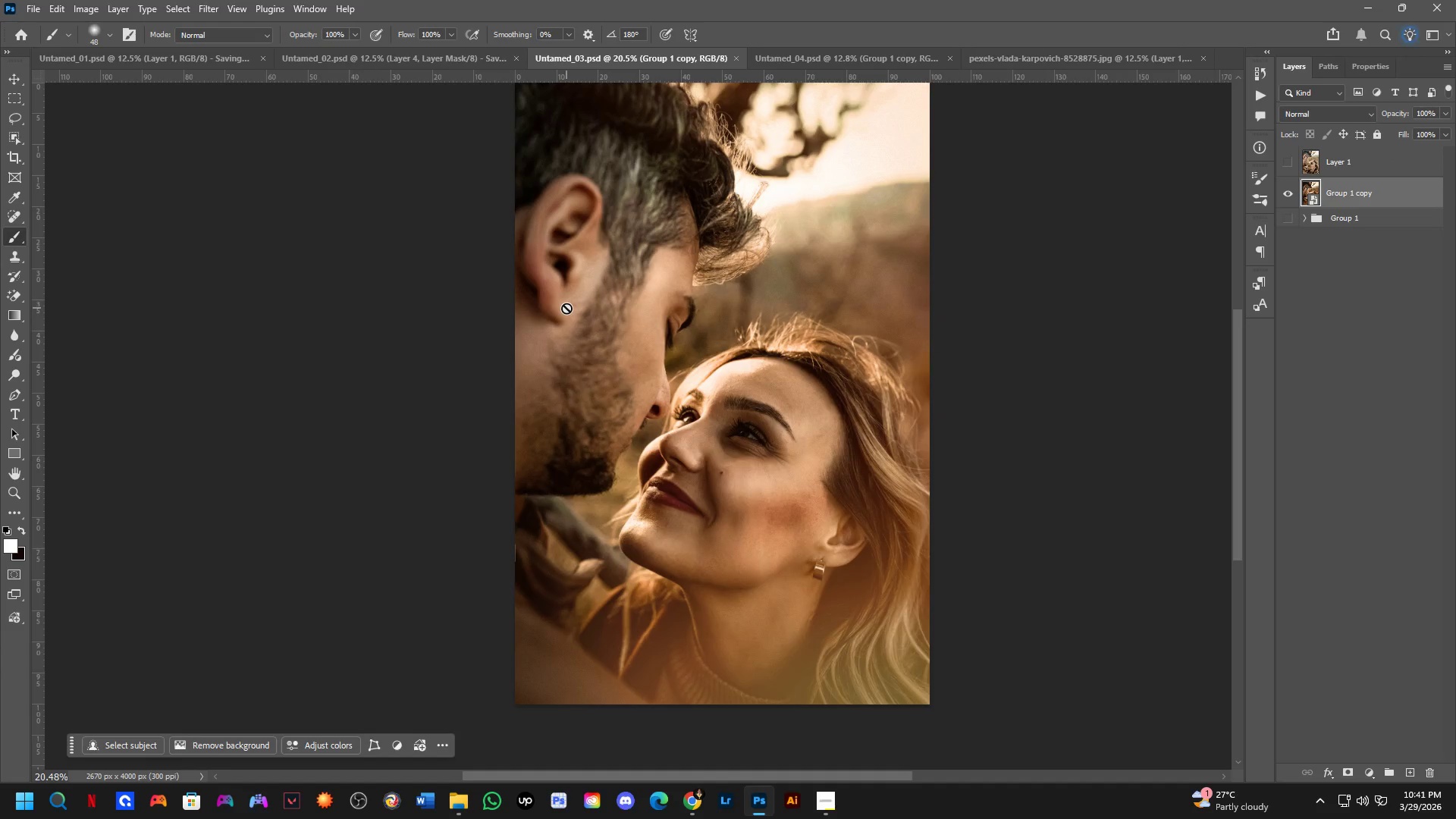 
key(Control+S)
 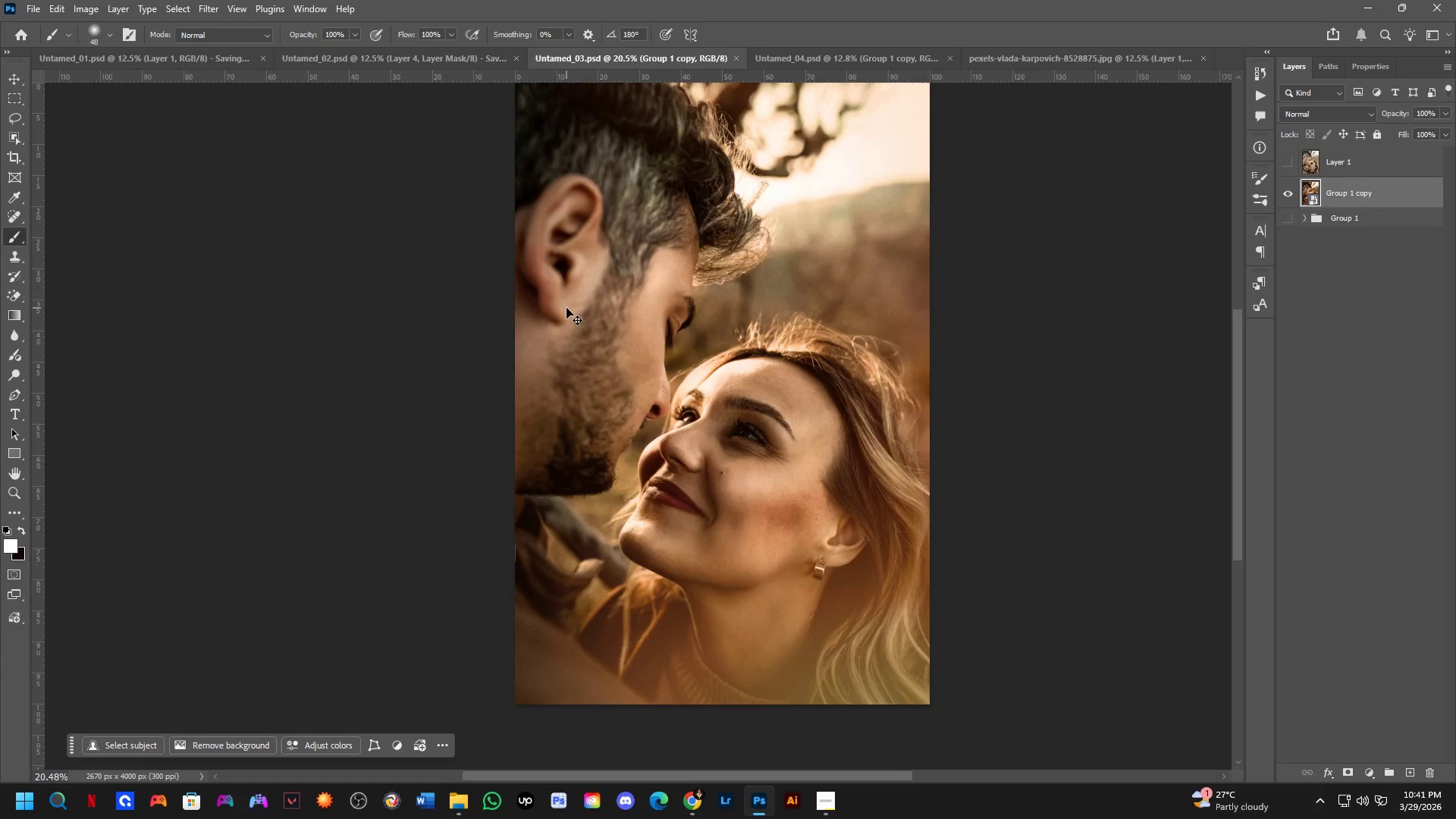 
hold_key(key=Tab, duration=25.11)
 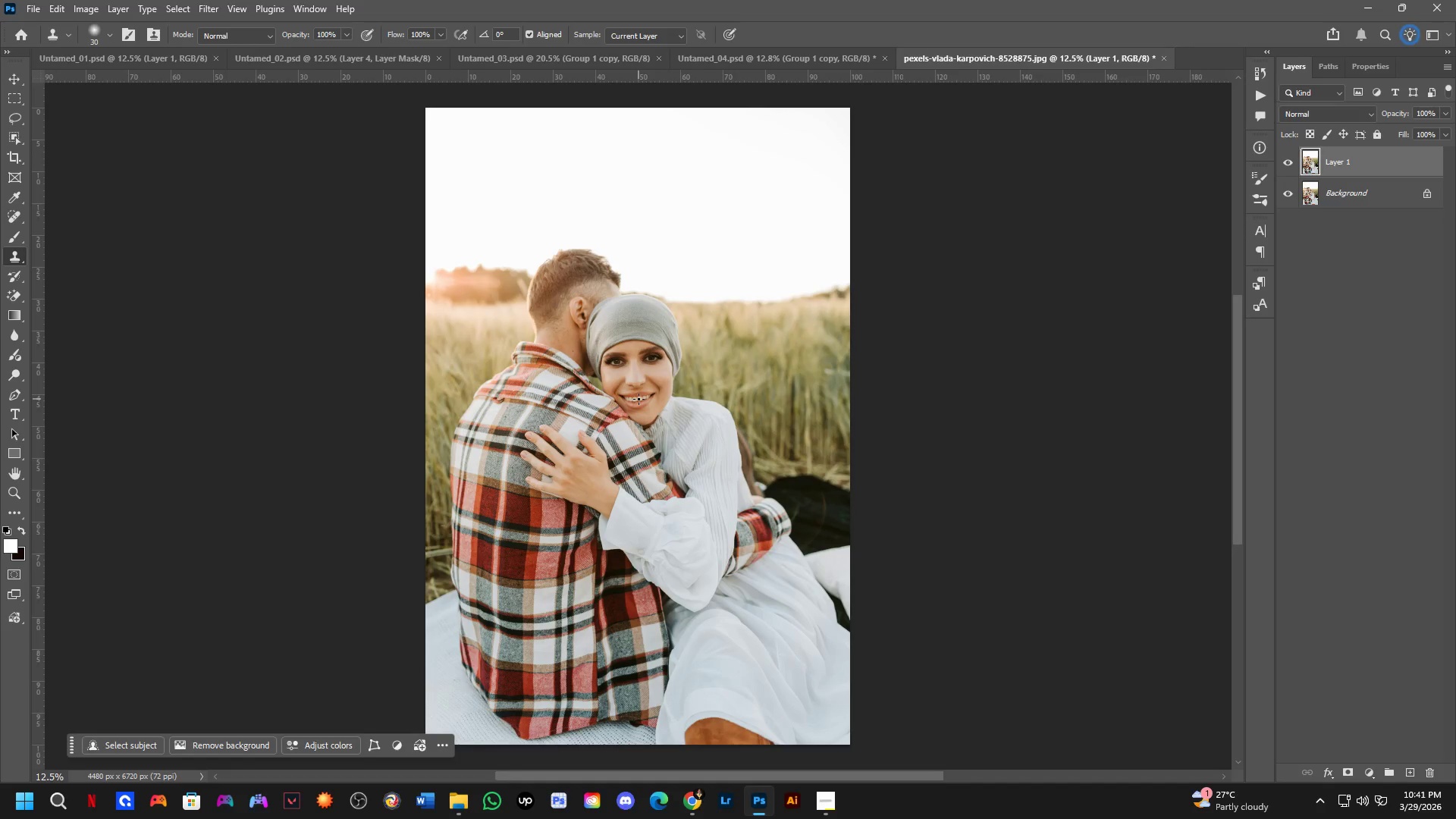 
key(Control+ControlLeft)
 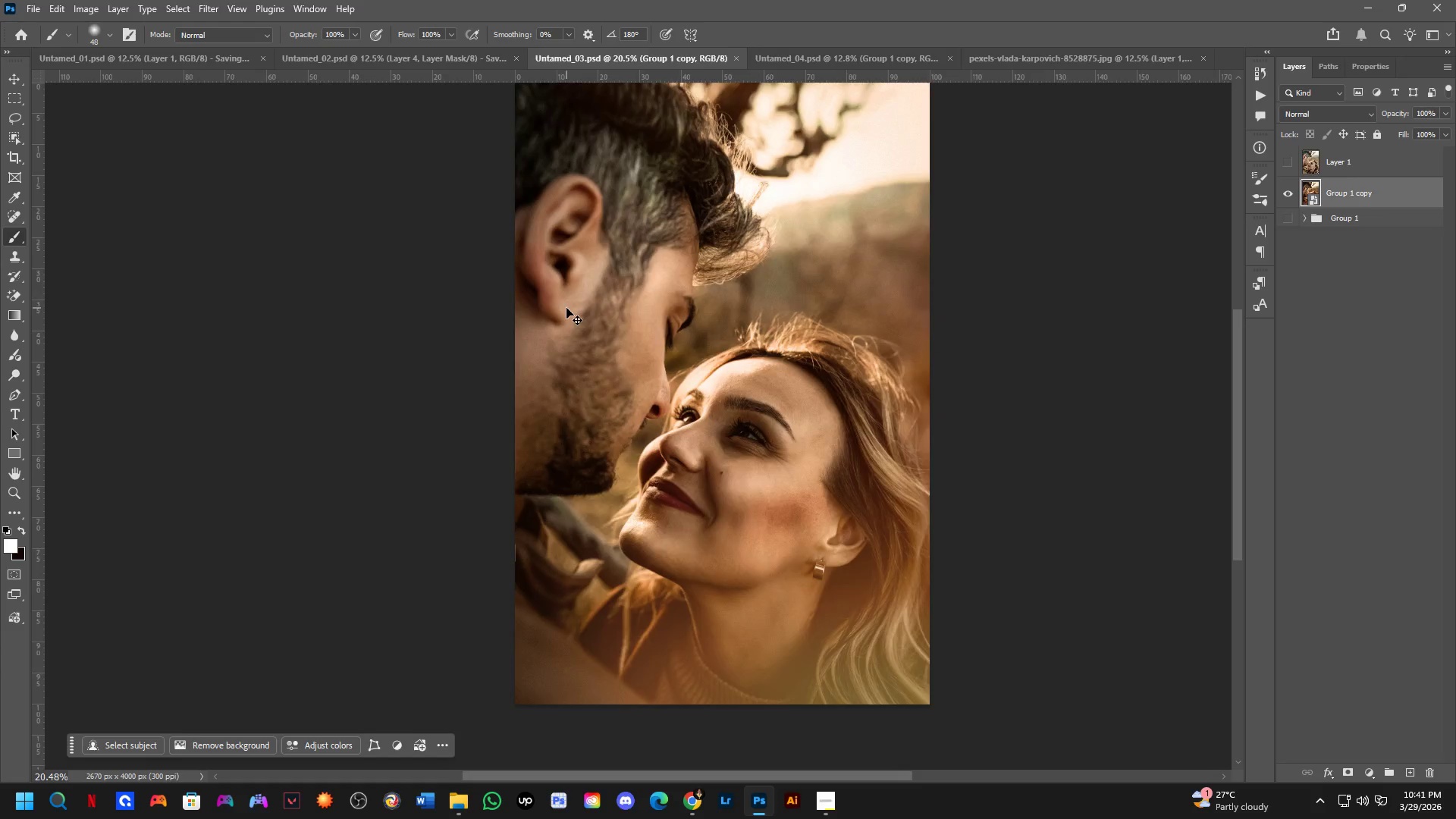 
key(Control+S)
 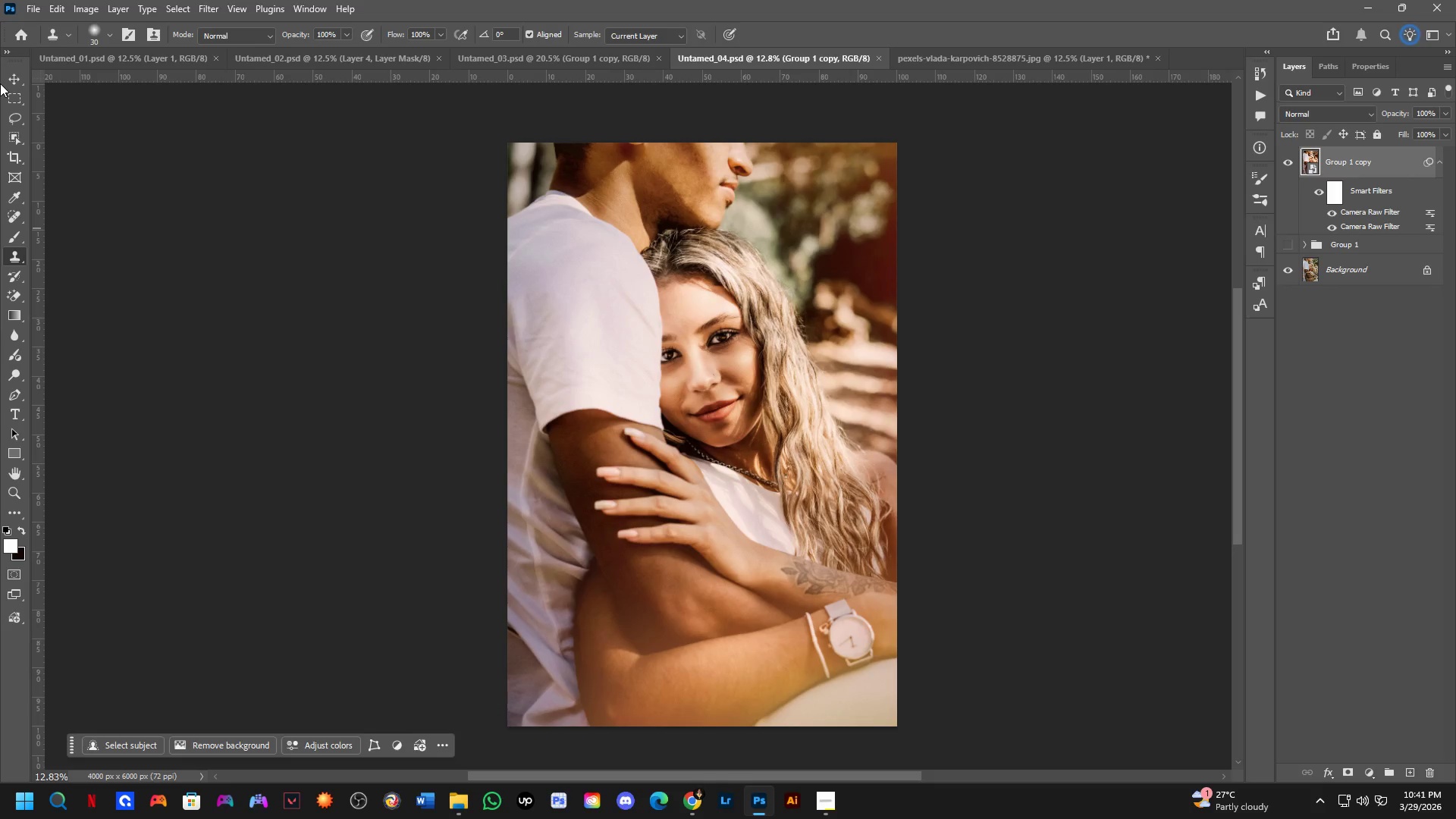 
double_click([1288, 163])
 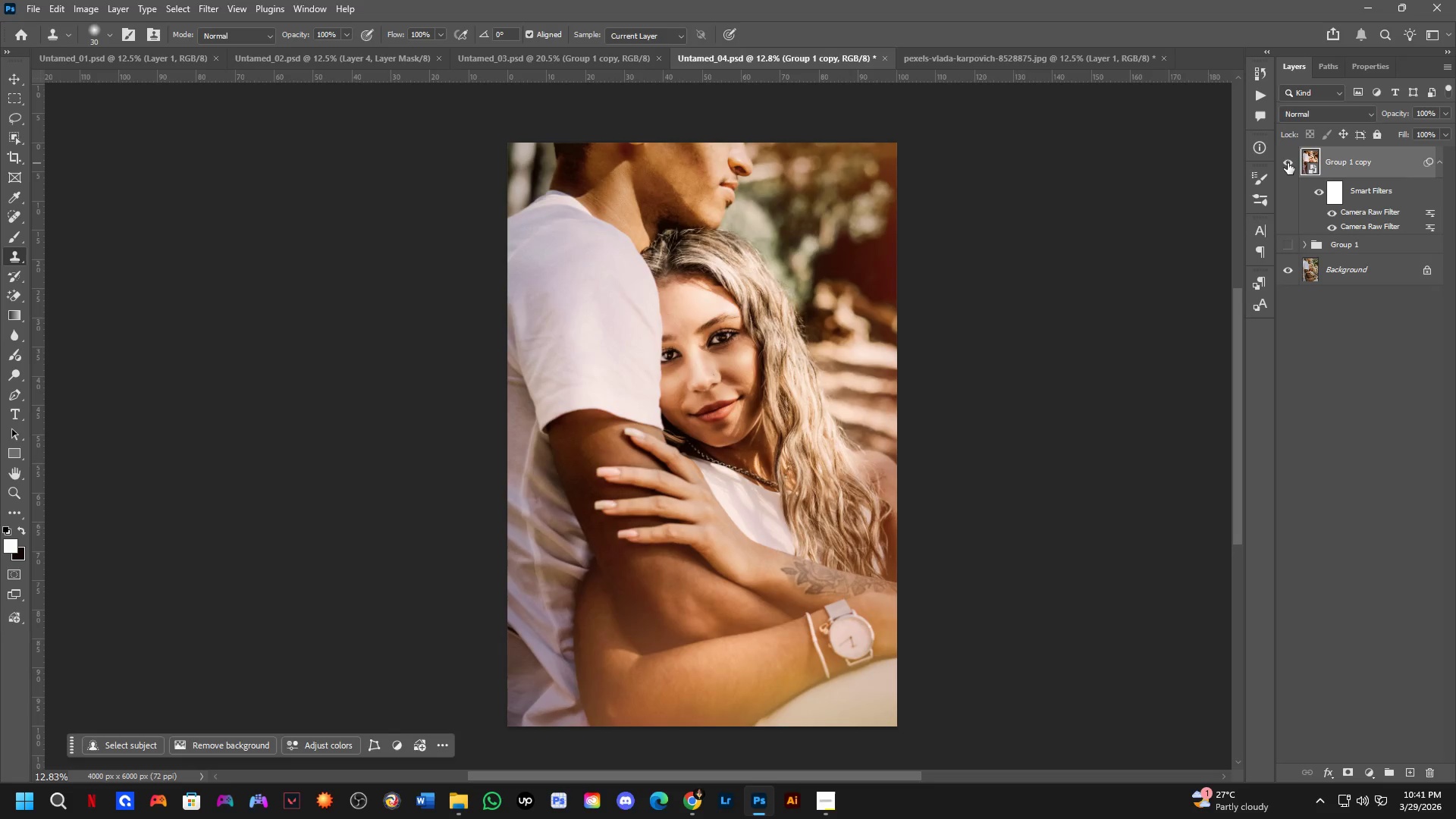 
triple_click([1288, 163])
 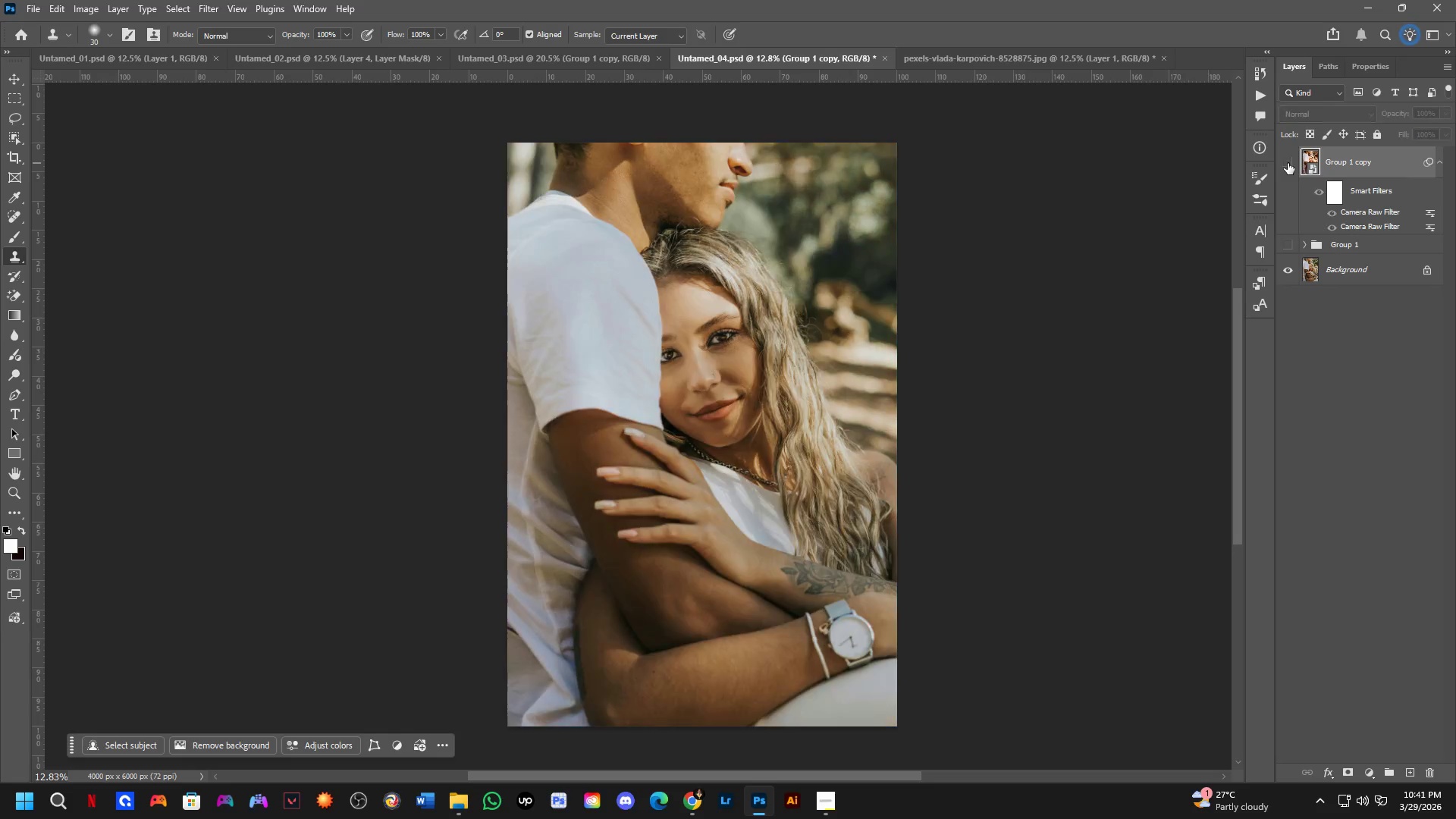 
triple_click([1288, 163])
 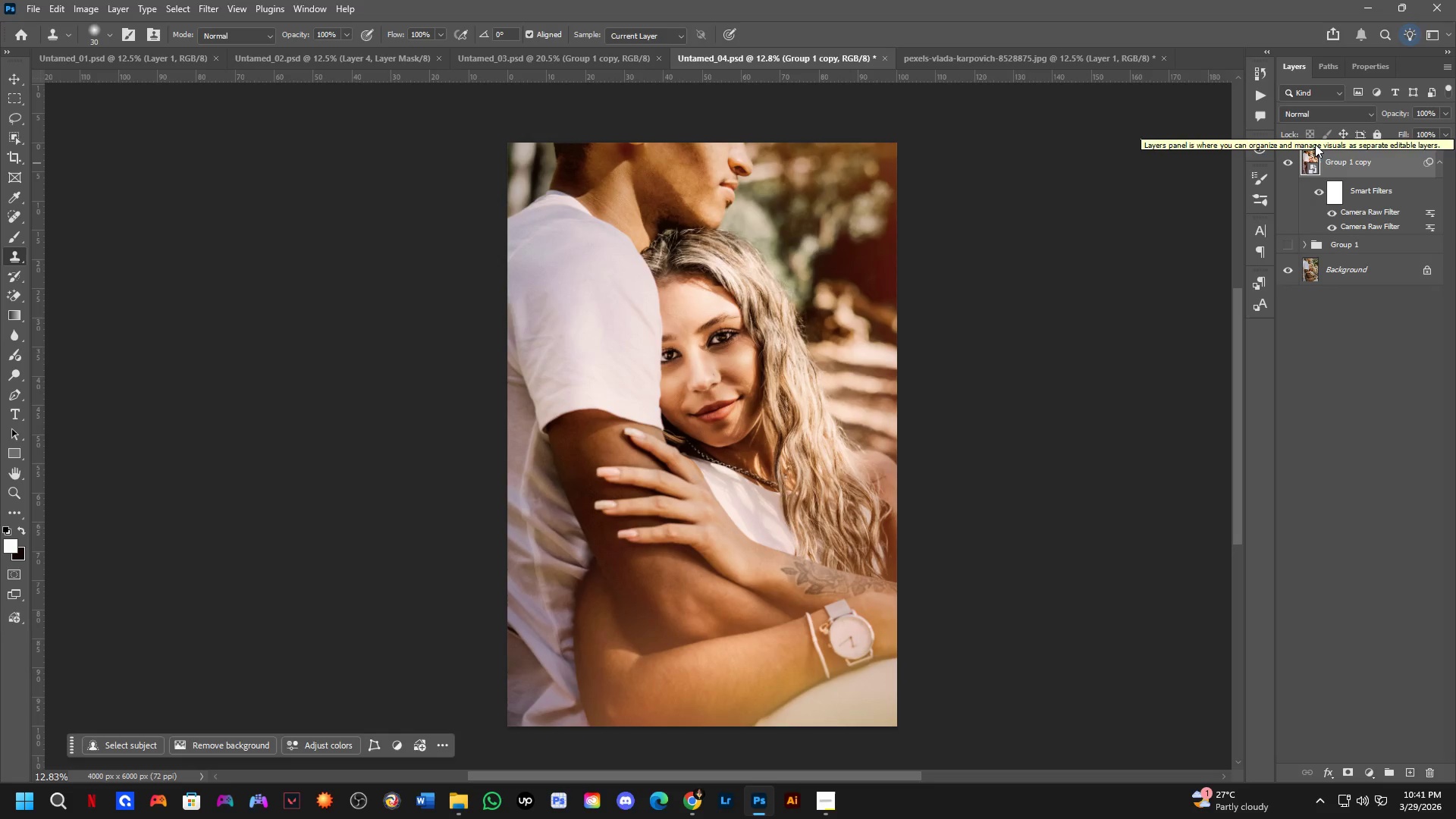 
key(Shift+ShiftLeft)
 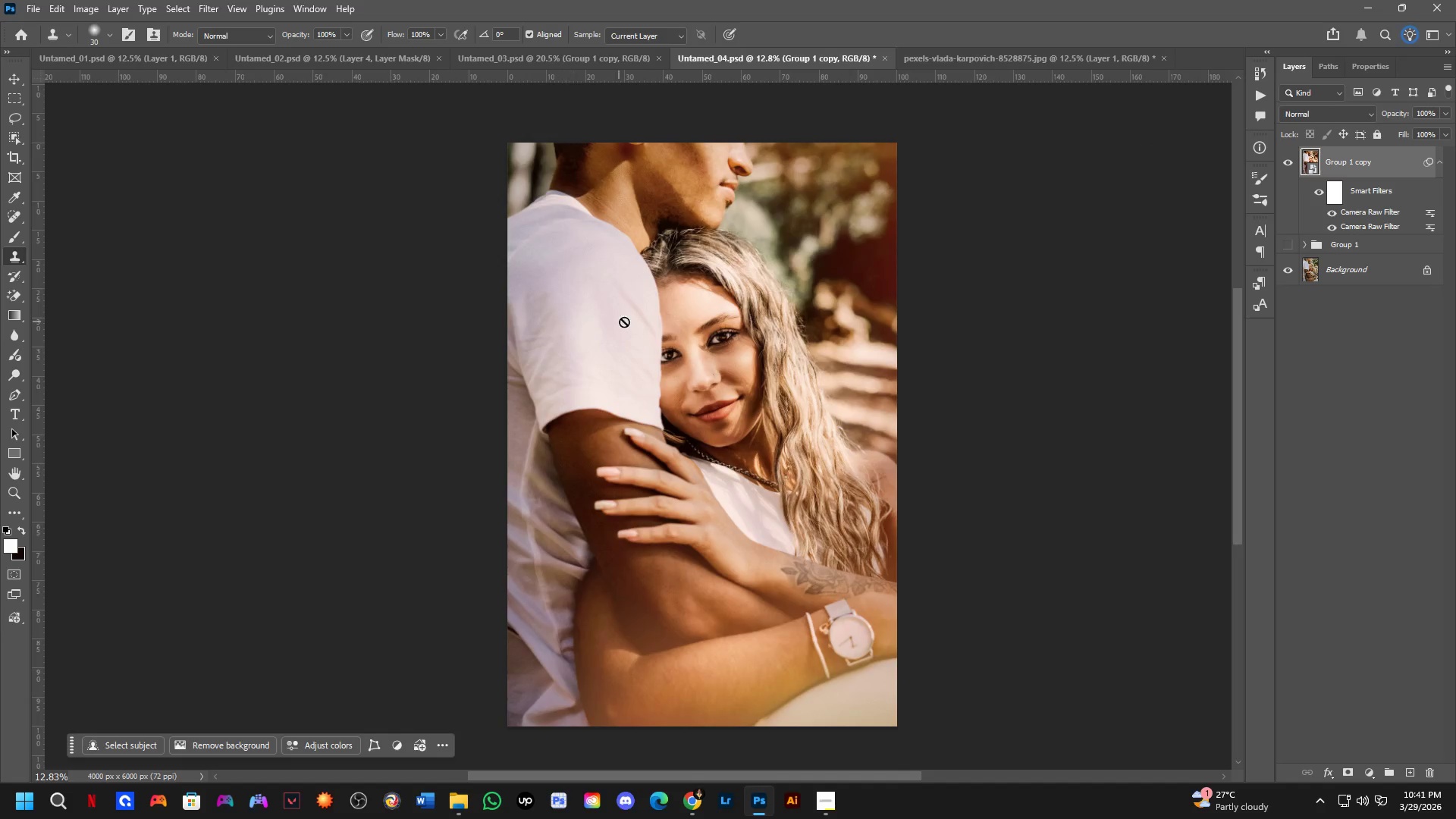 
key(Shift+ShiftLeft)
 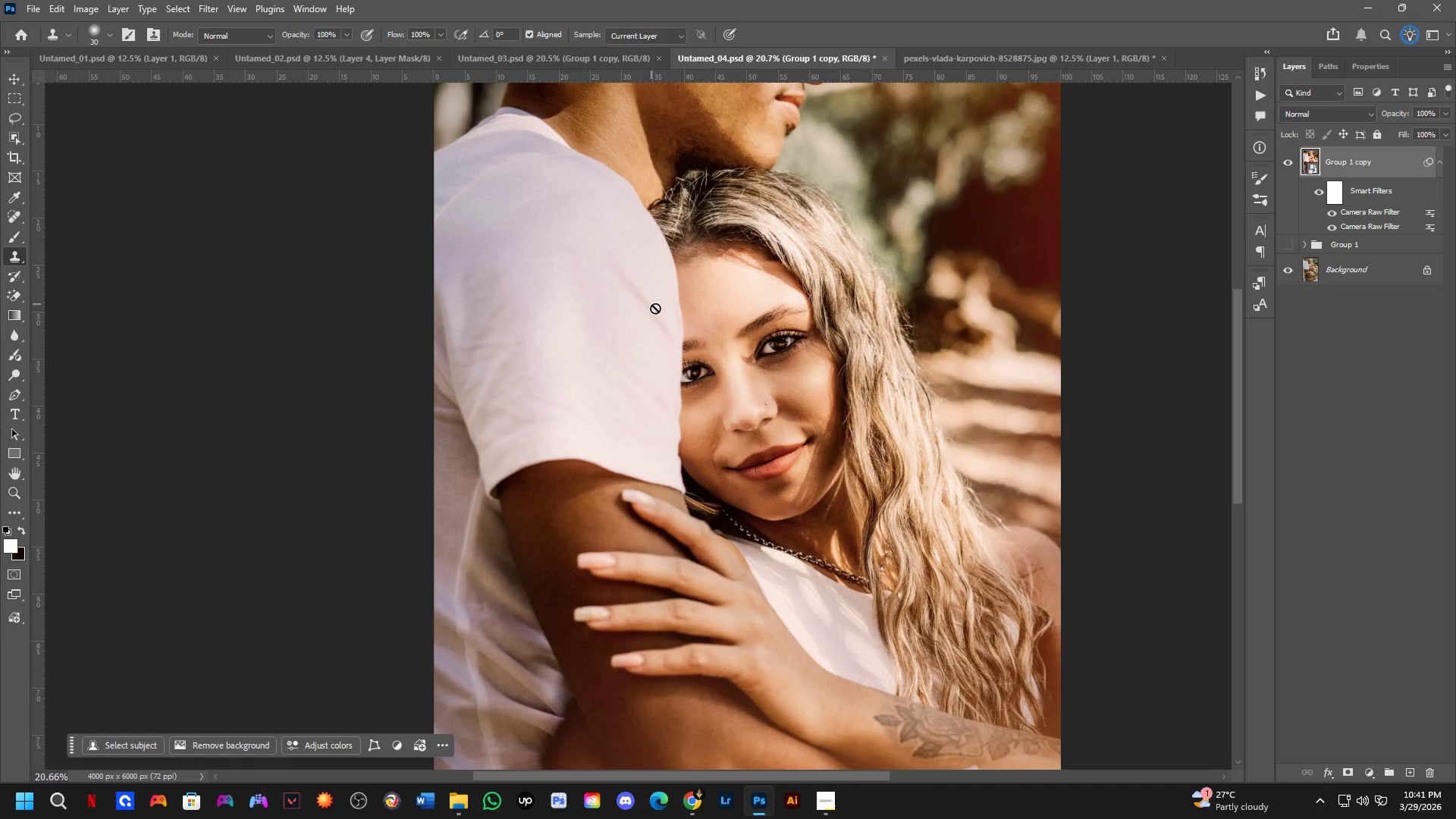 
hold_key(key=Space, duration=0.55)
 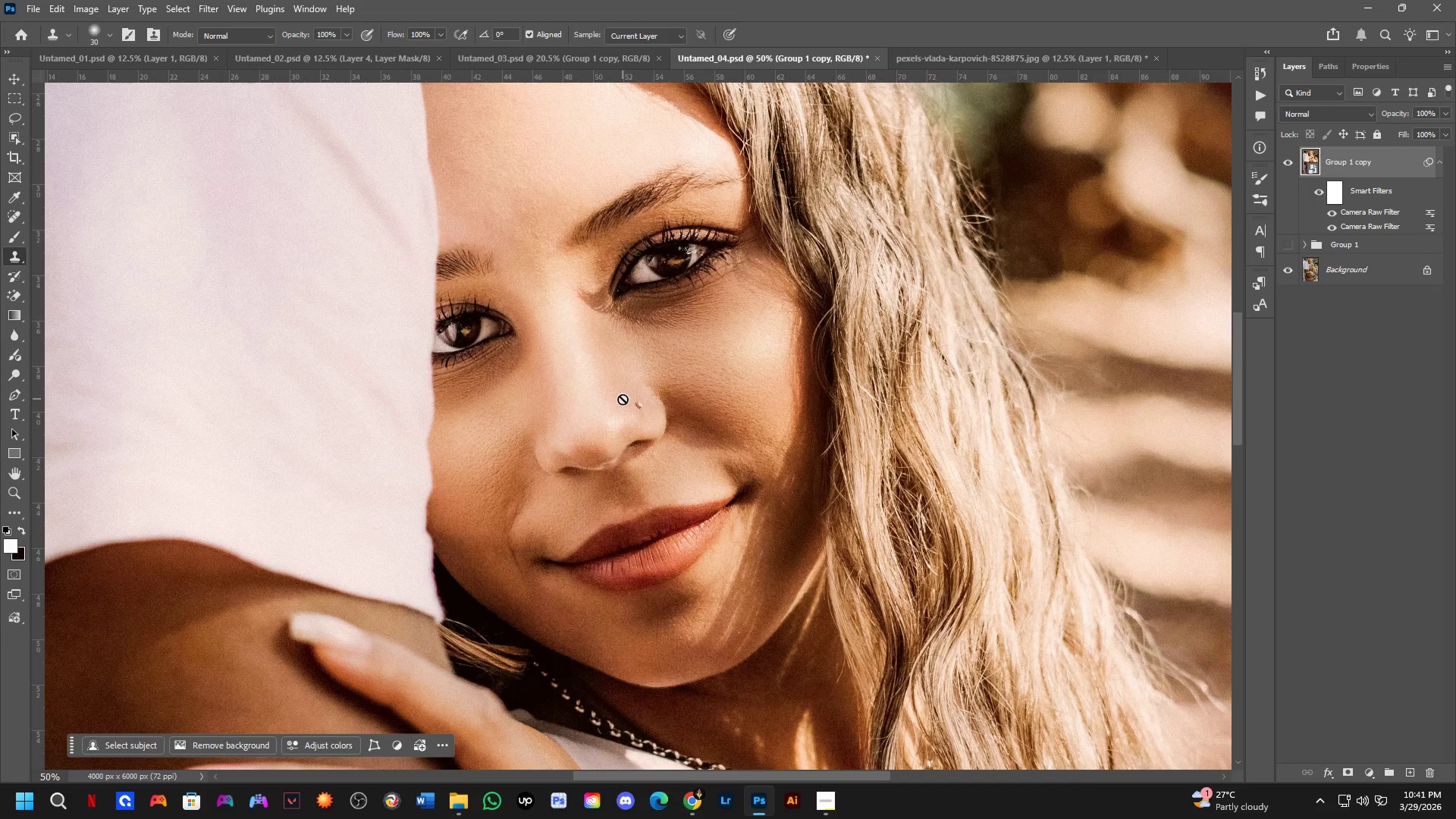 
scroll: coordinate [651, 304], scroll_direction: down, amount: 1.0
 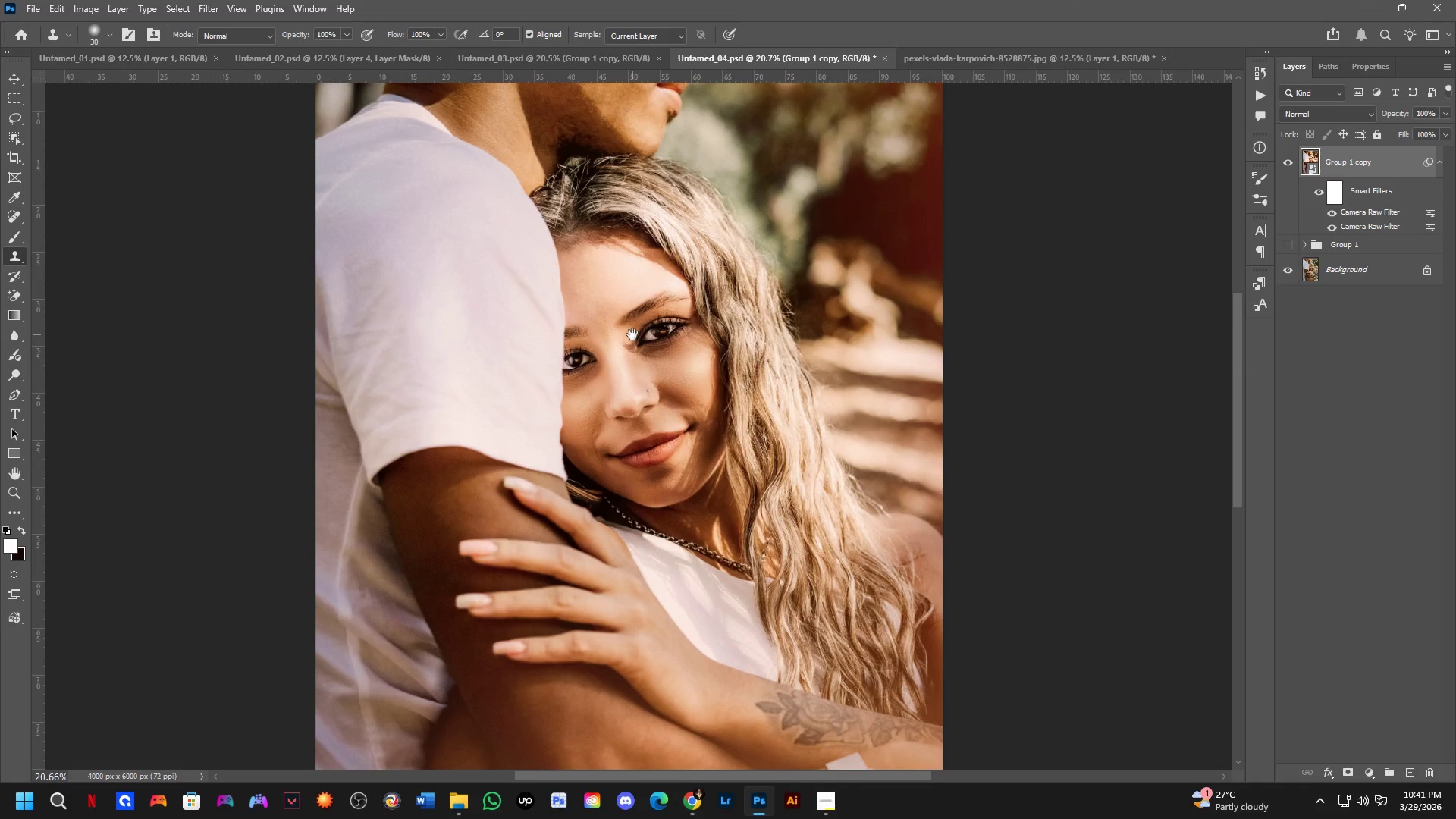 
left_click_drag(start_coordinate=[751, 347], to_coordinate=[632, 334])
 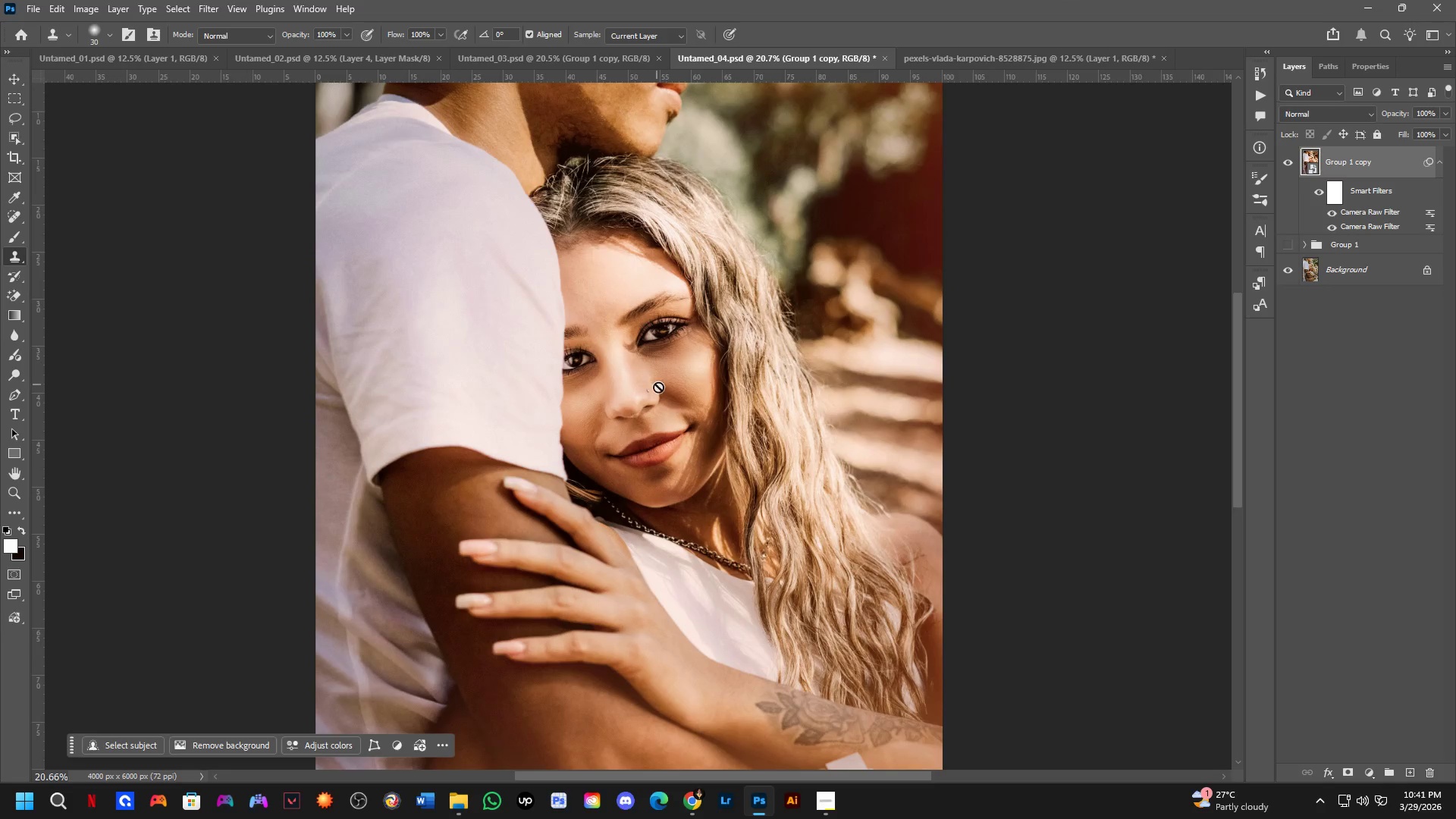 
key(Shift+ShiftLeft)
 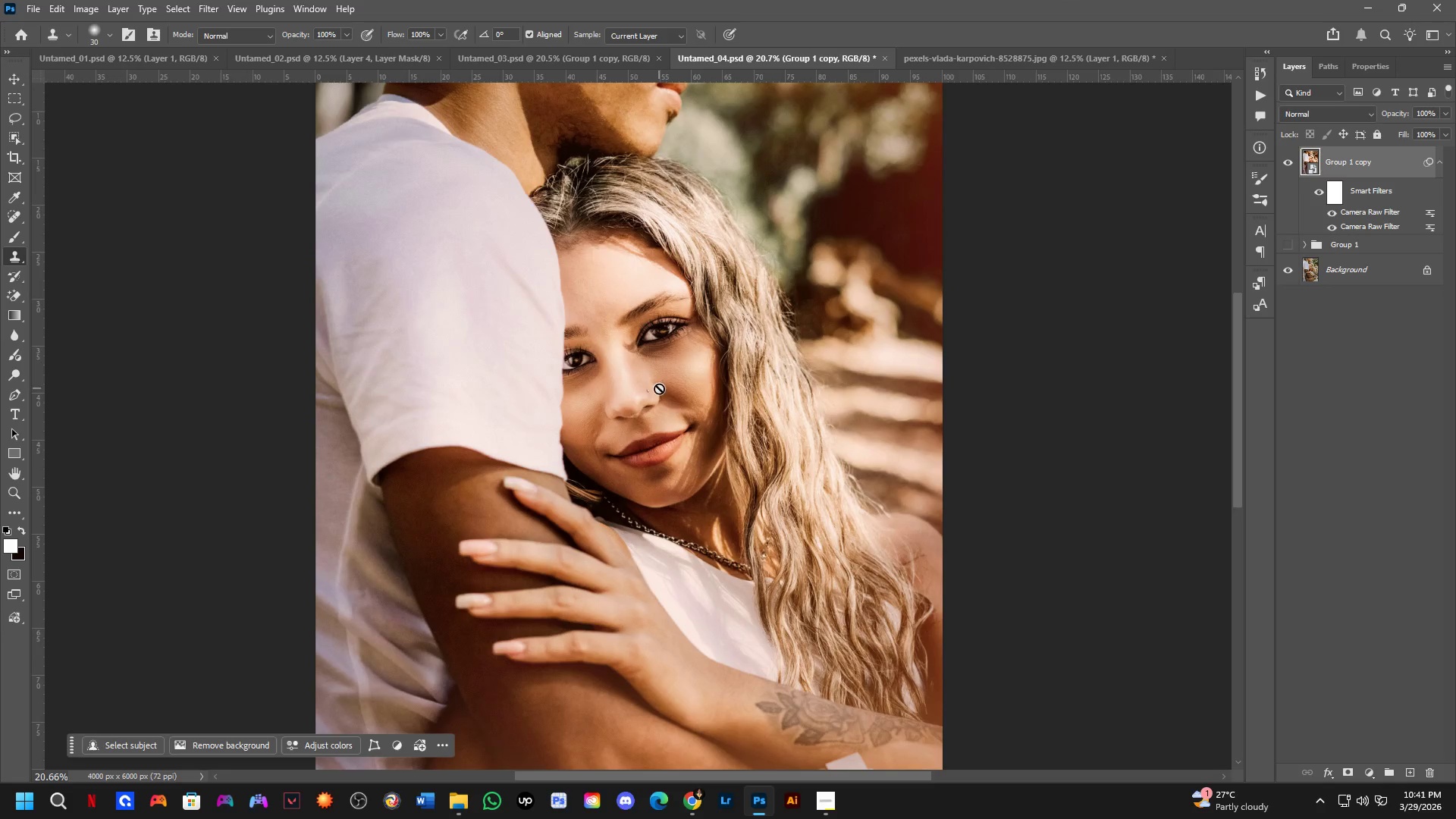 
key(Shift+ShiftLeft)
 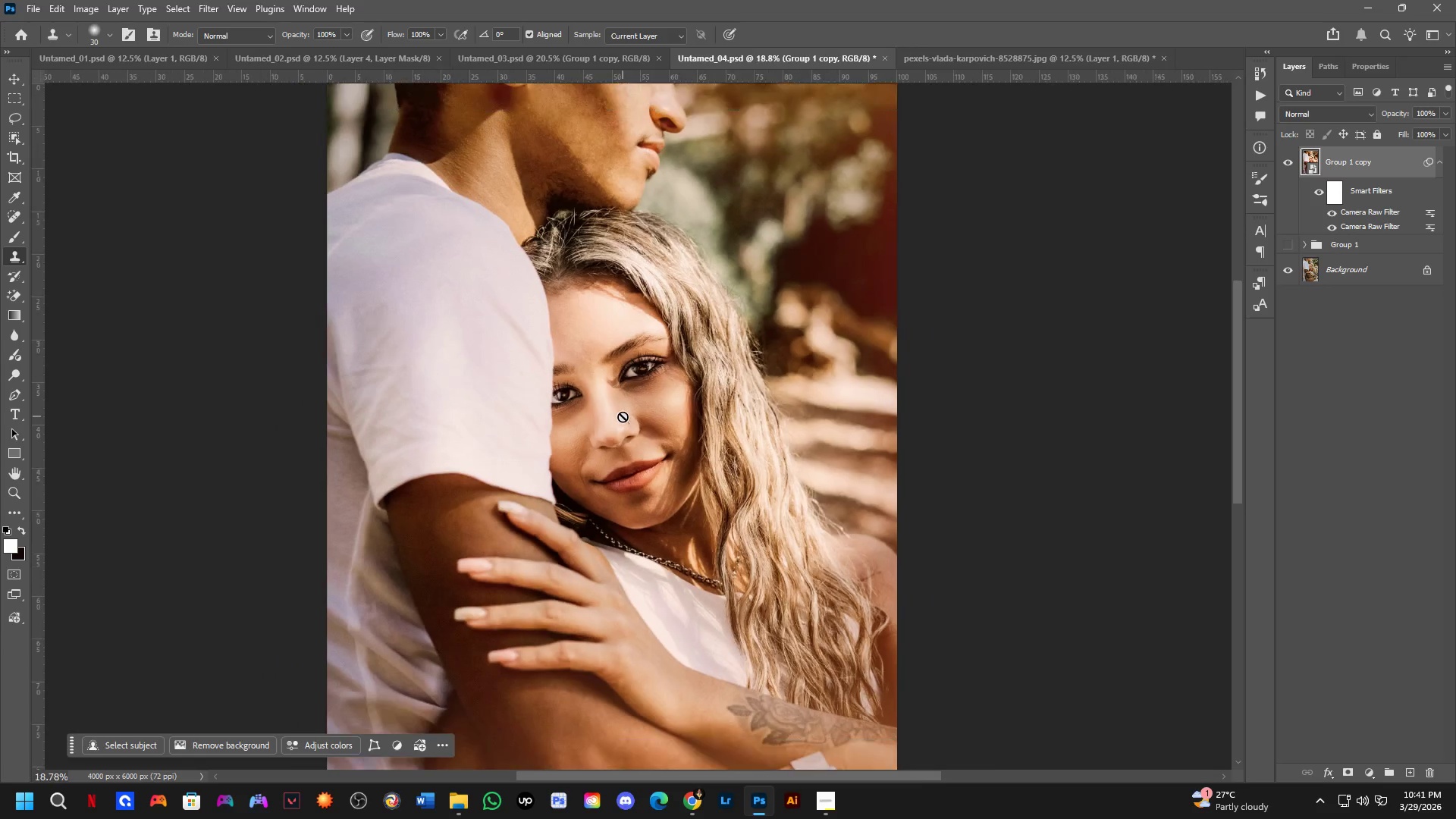 
hold_key(key=Space, duration=0.44)
 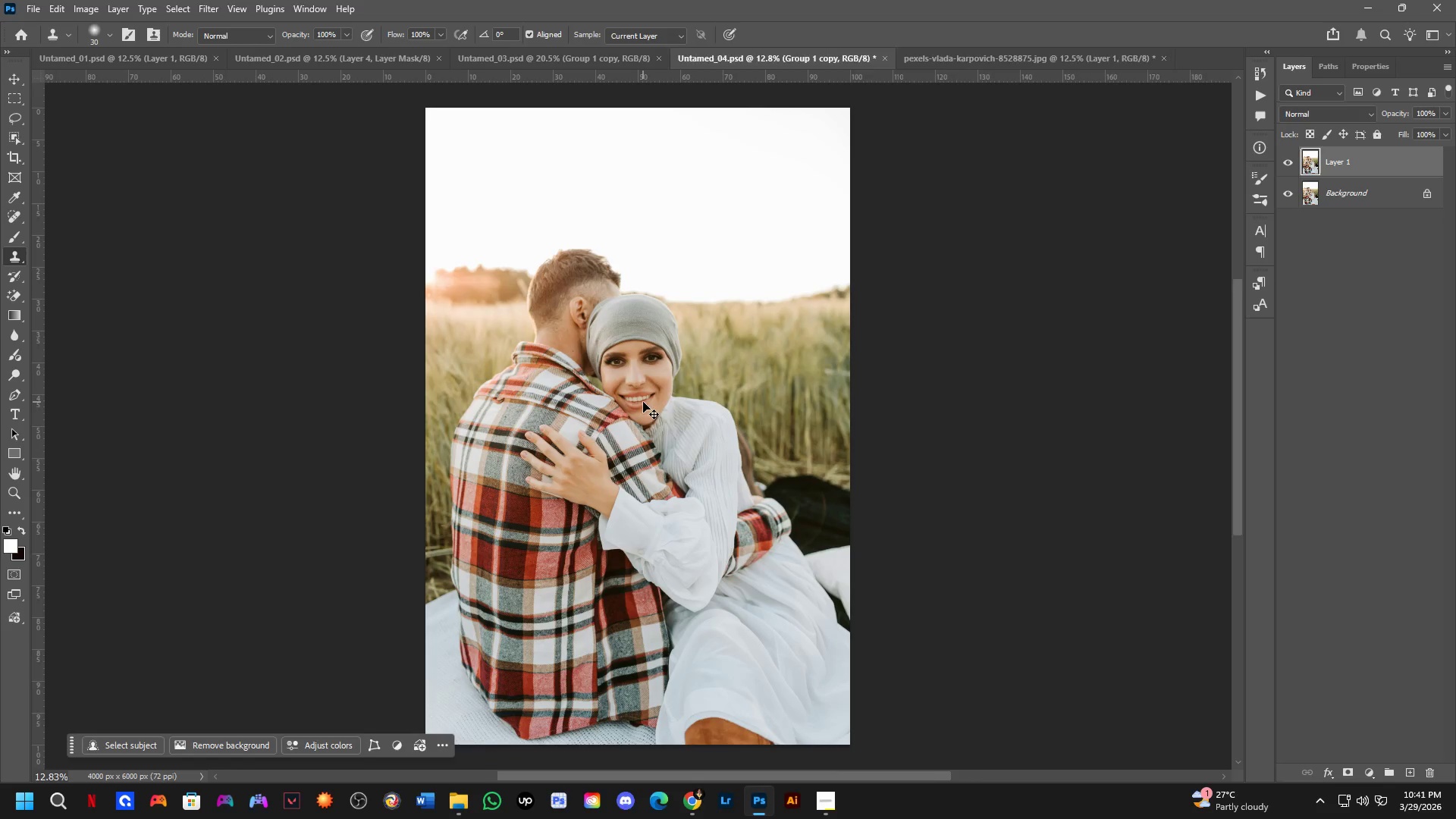 
scroll: coordinate [623, 416], scroll_direction: down, amount: 4.0
 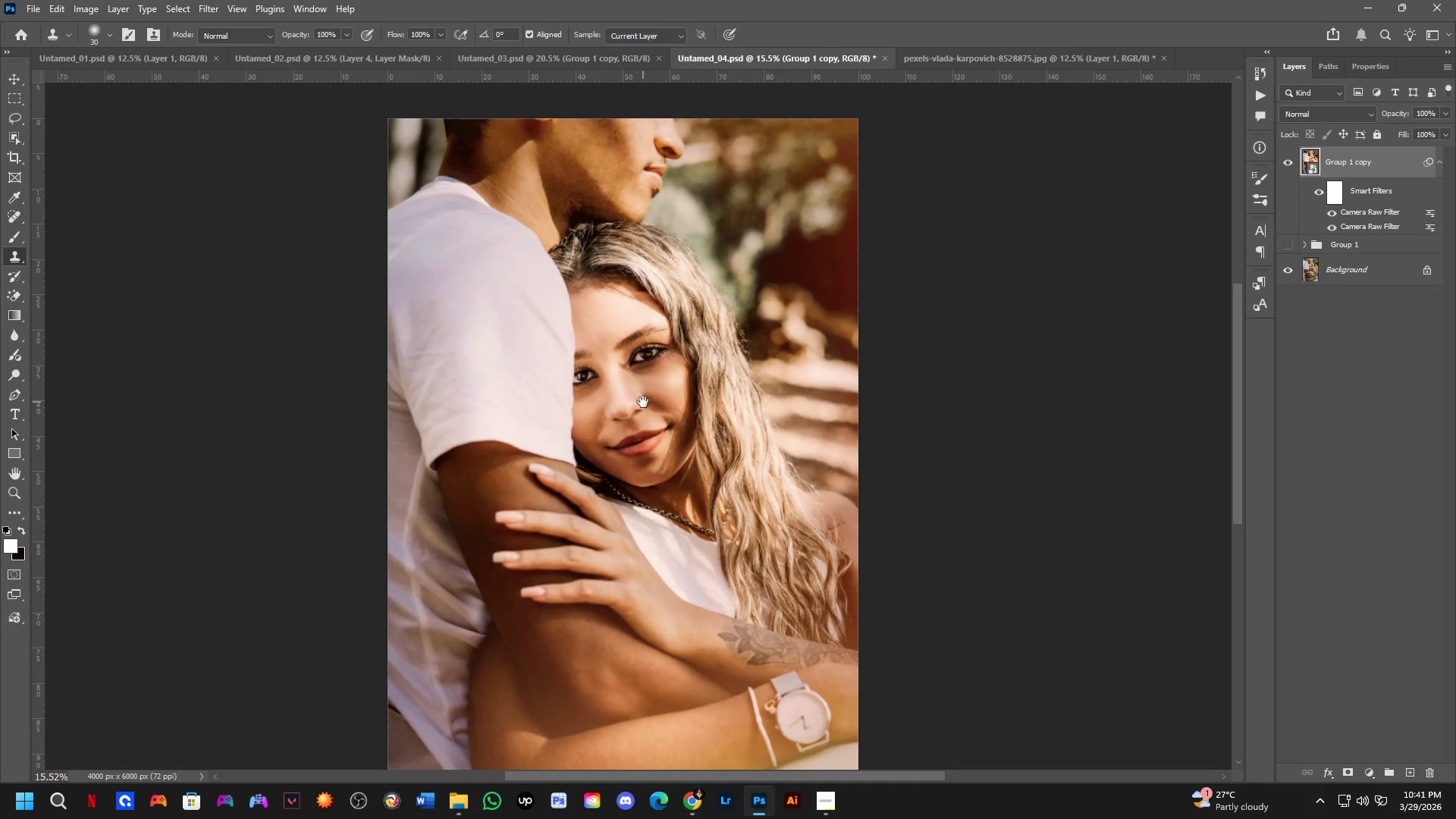 
left_click_drag(start_coordinate=[634, 425], to_coordinate=[643, 402])
 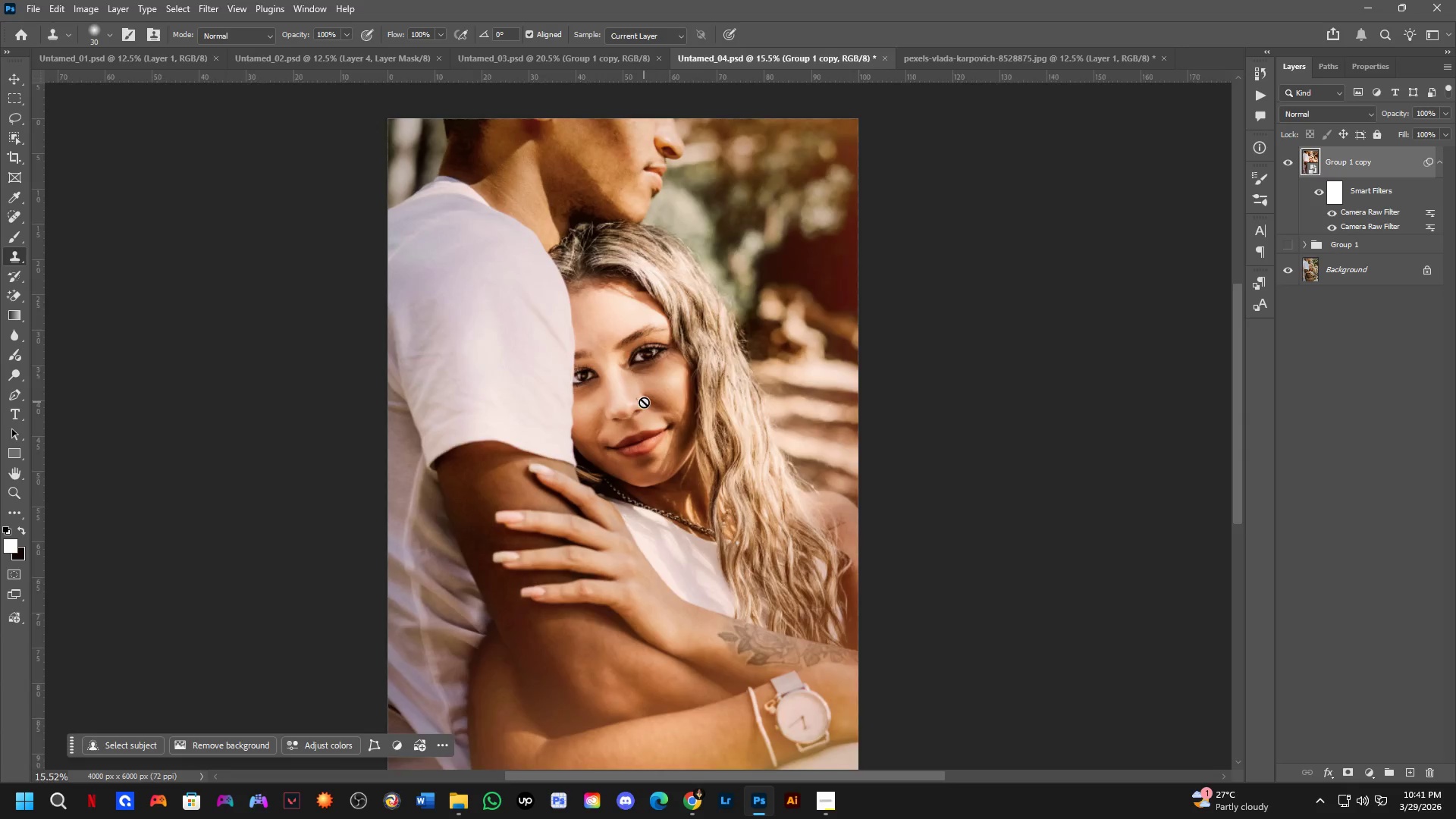 
scroll: coordinate [644, 402], scroll_direction: down, amount: 2.0
 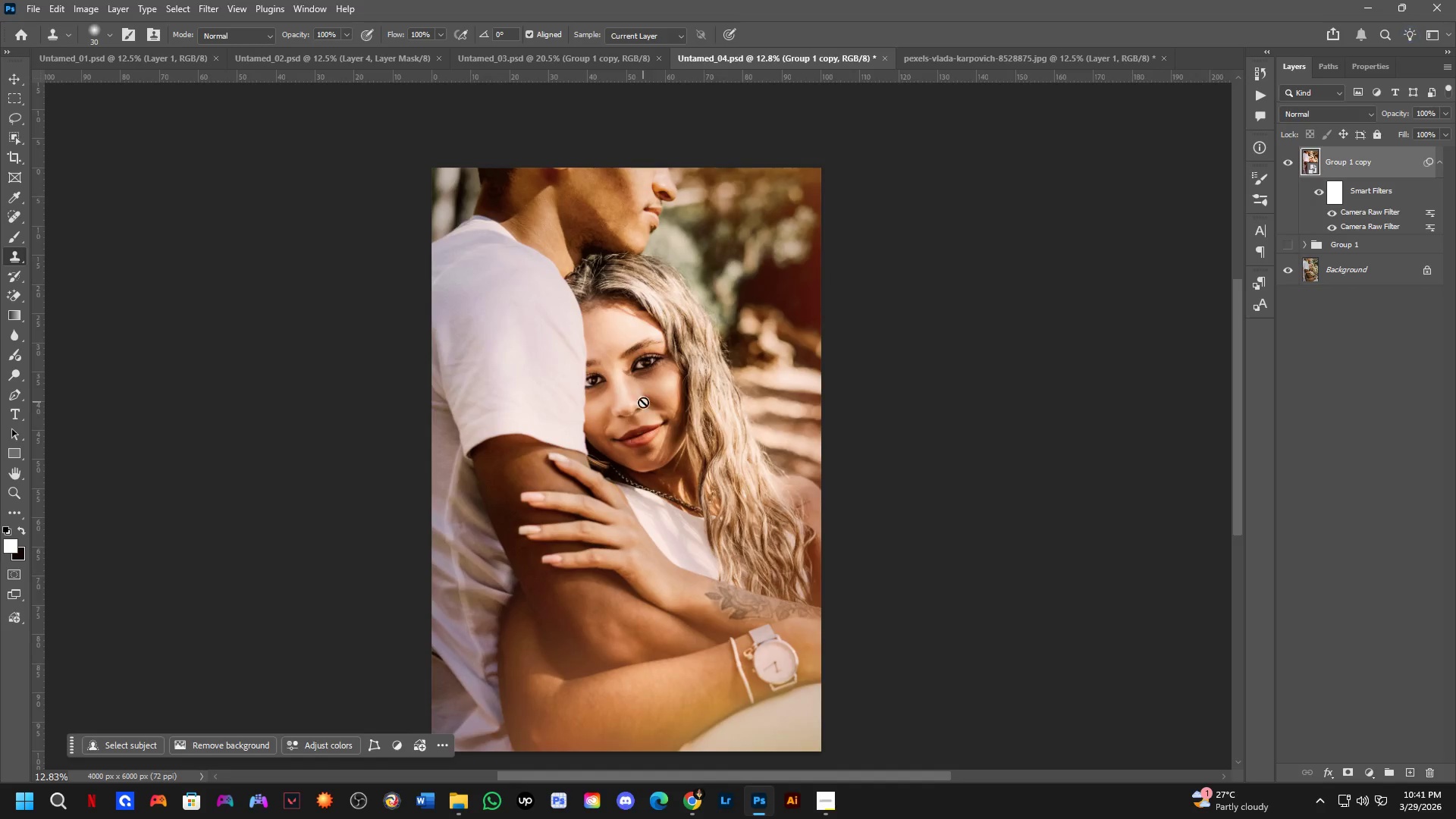 
key(Control+ControlLeft)
 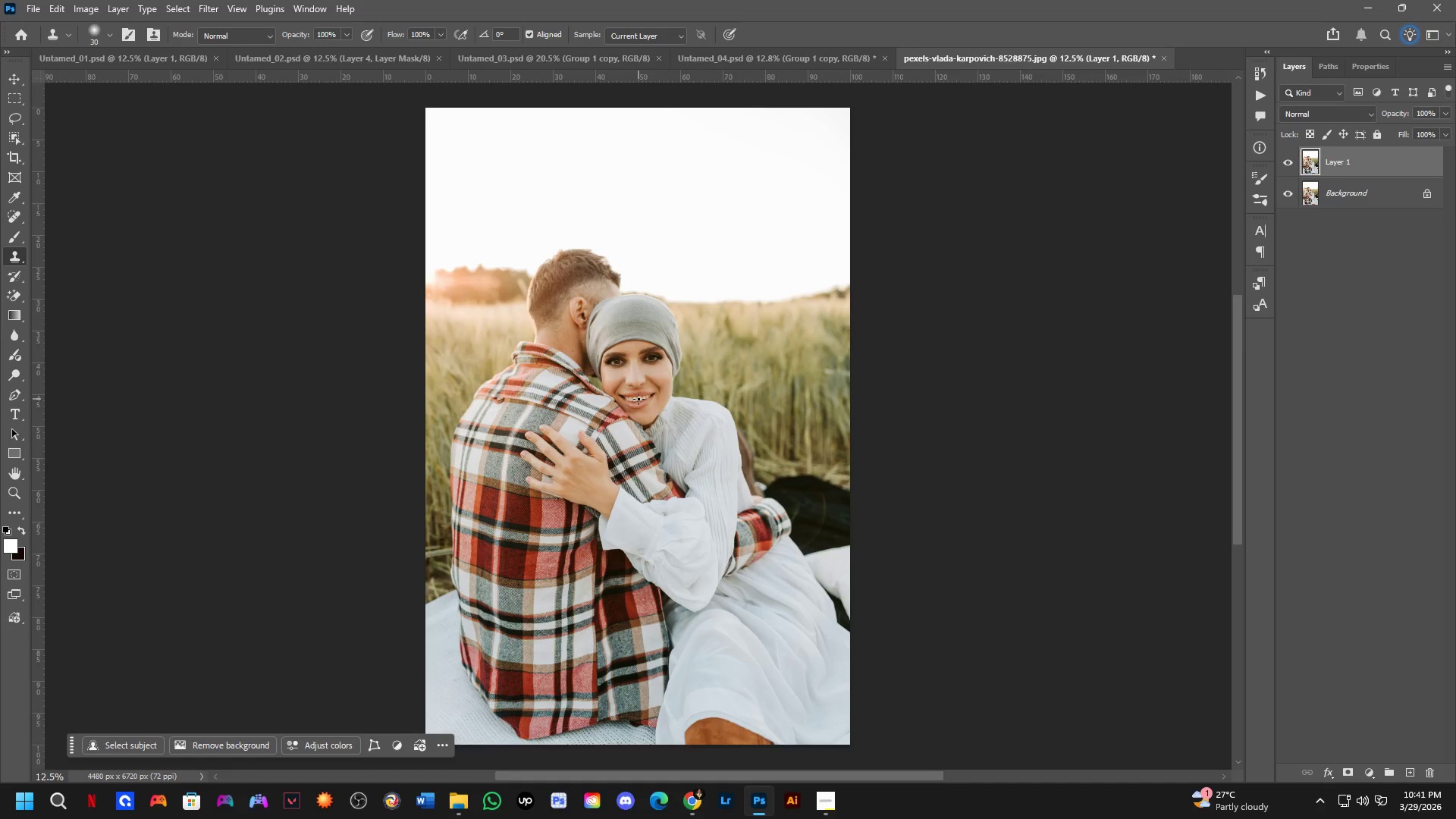 
key(Control+ControlLeft)
 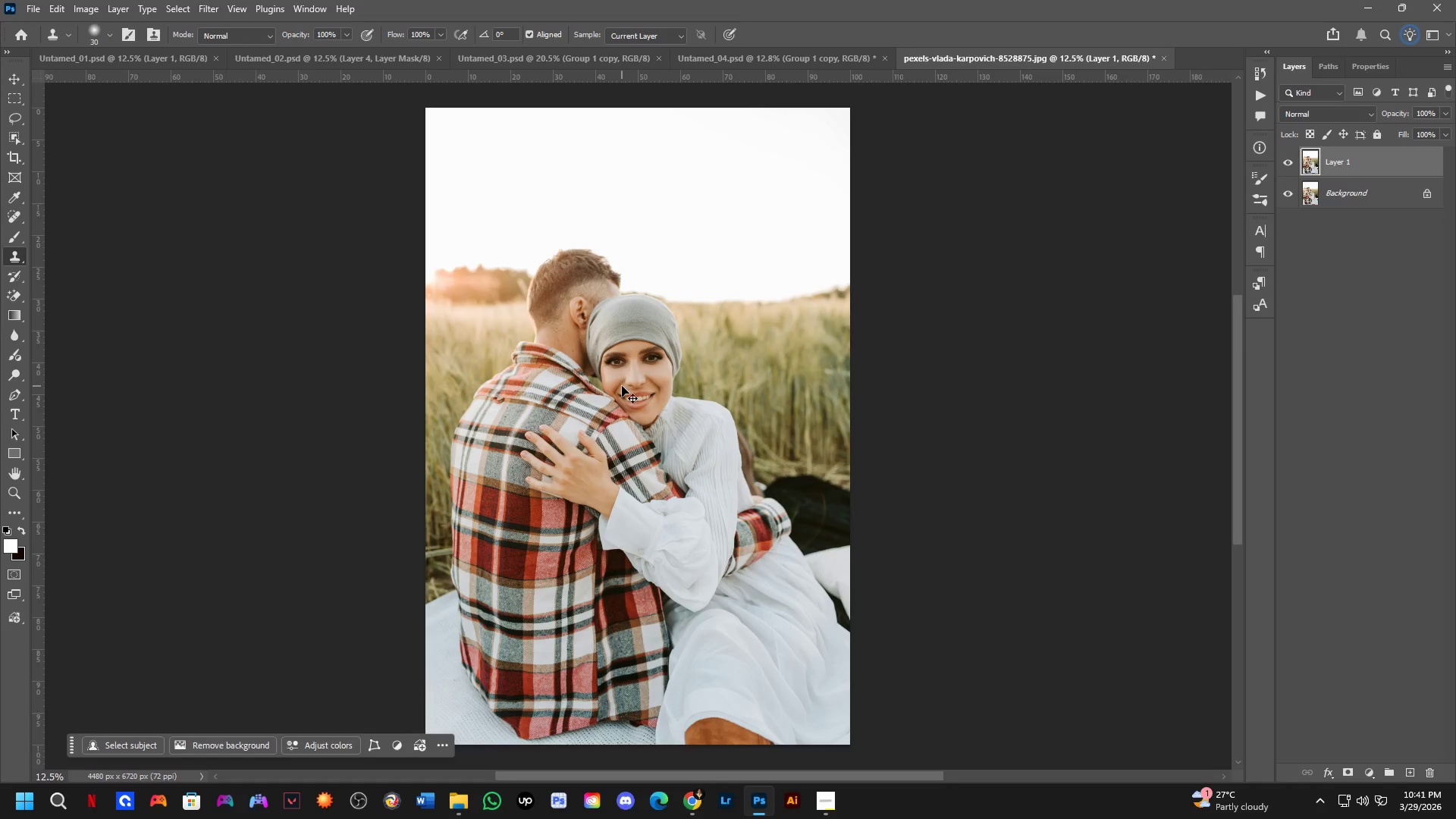 
key(Control+Tab)
 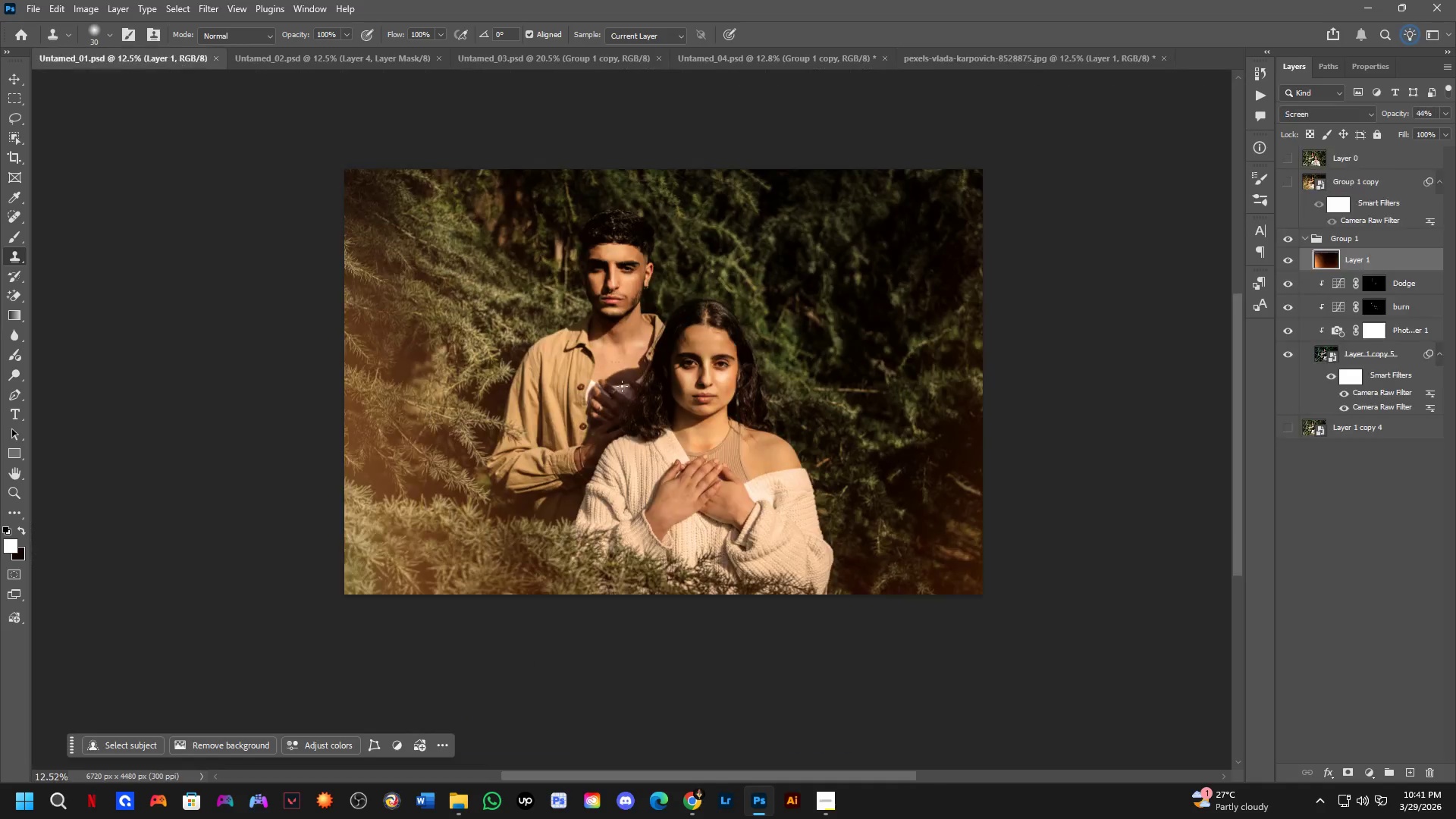 
key(Control+ControlLeft)
 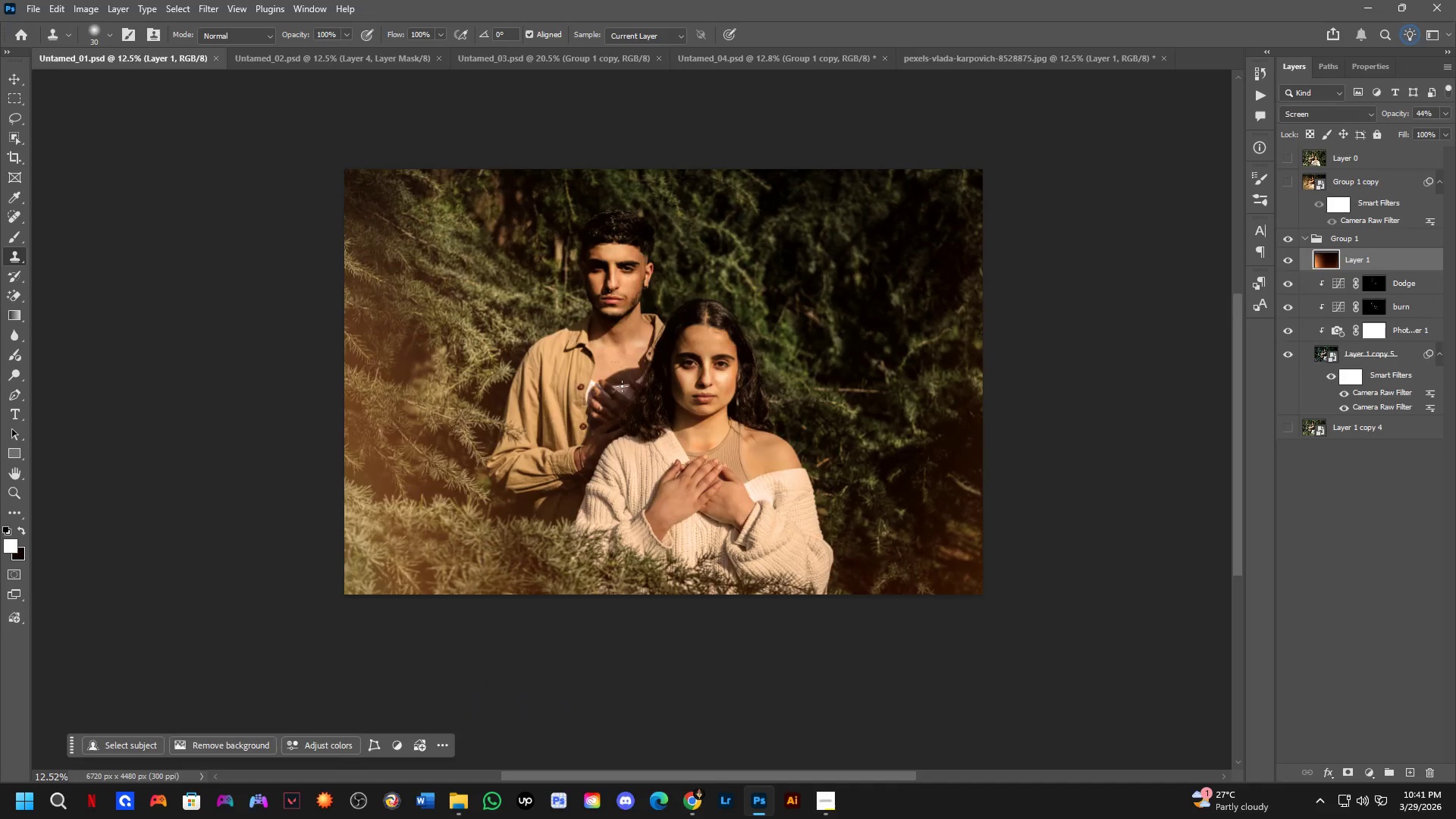 
key(Control+Tab)
 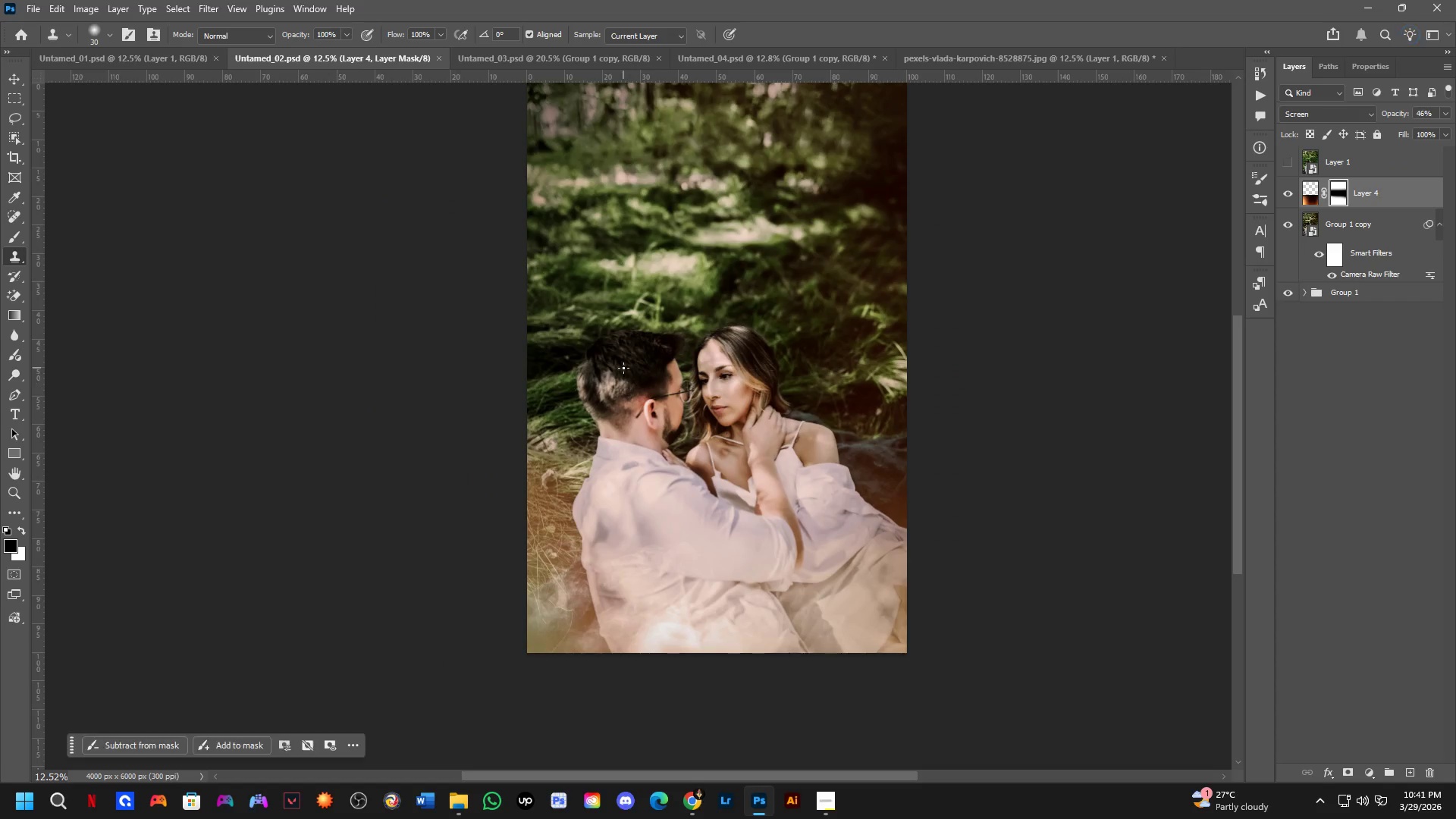 
key(Shift+ShiftLeft)
 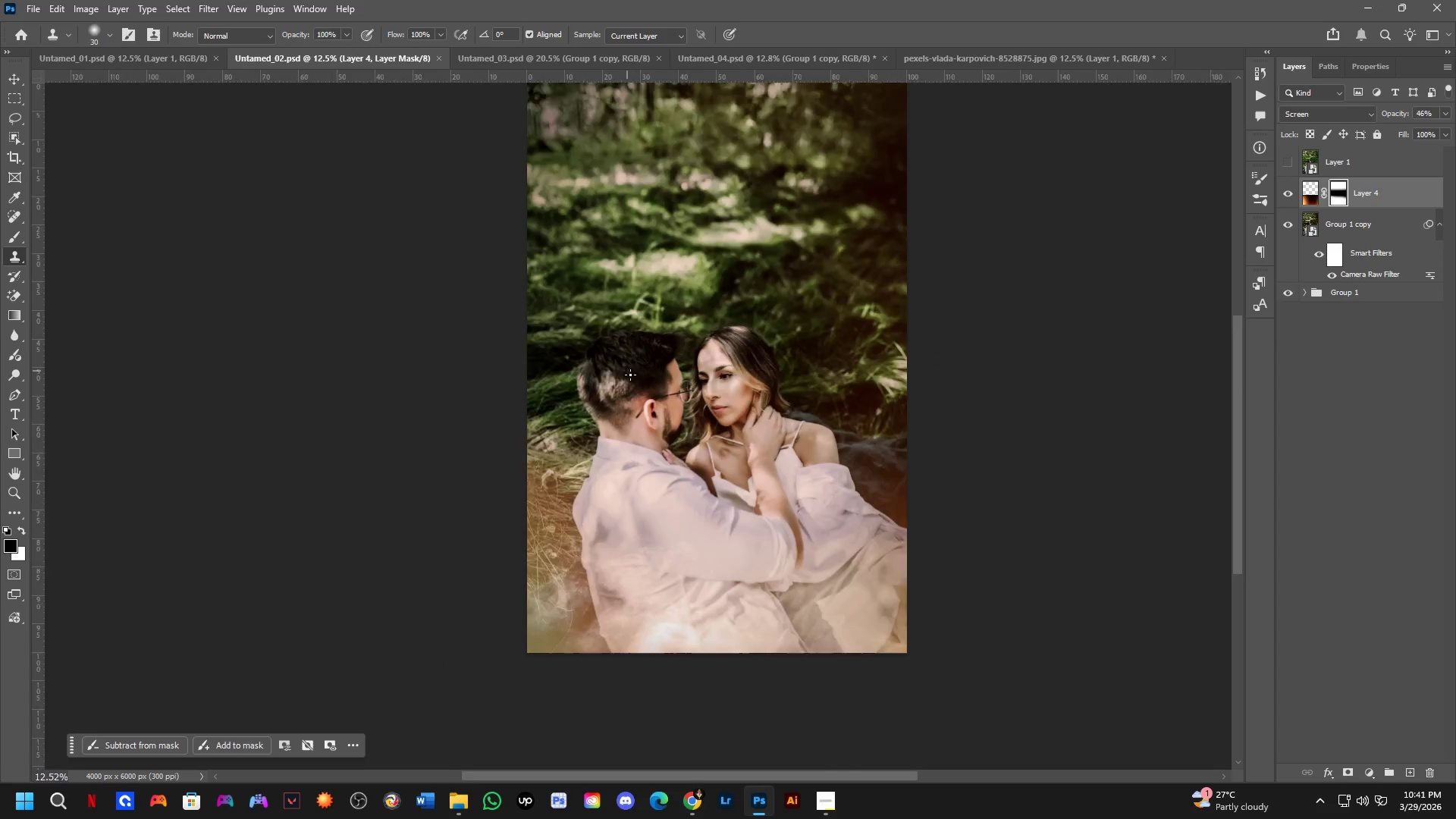 
scroll: coordinate [659, 396], scroll_direction: up, amount: 3.0
 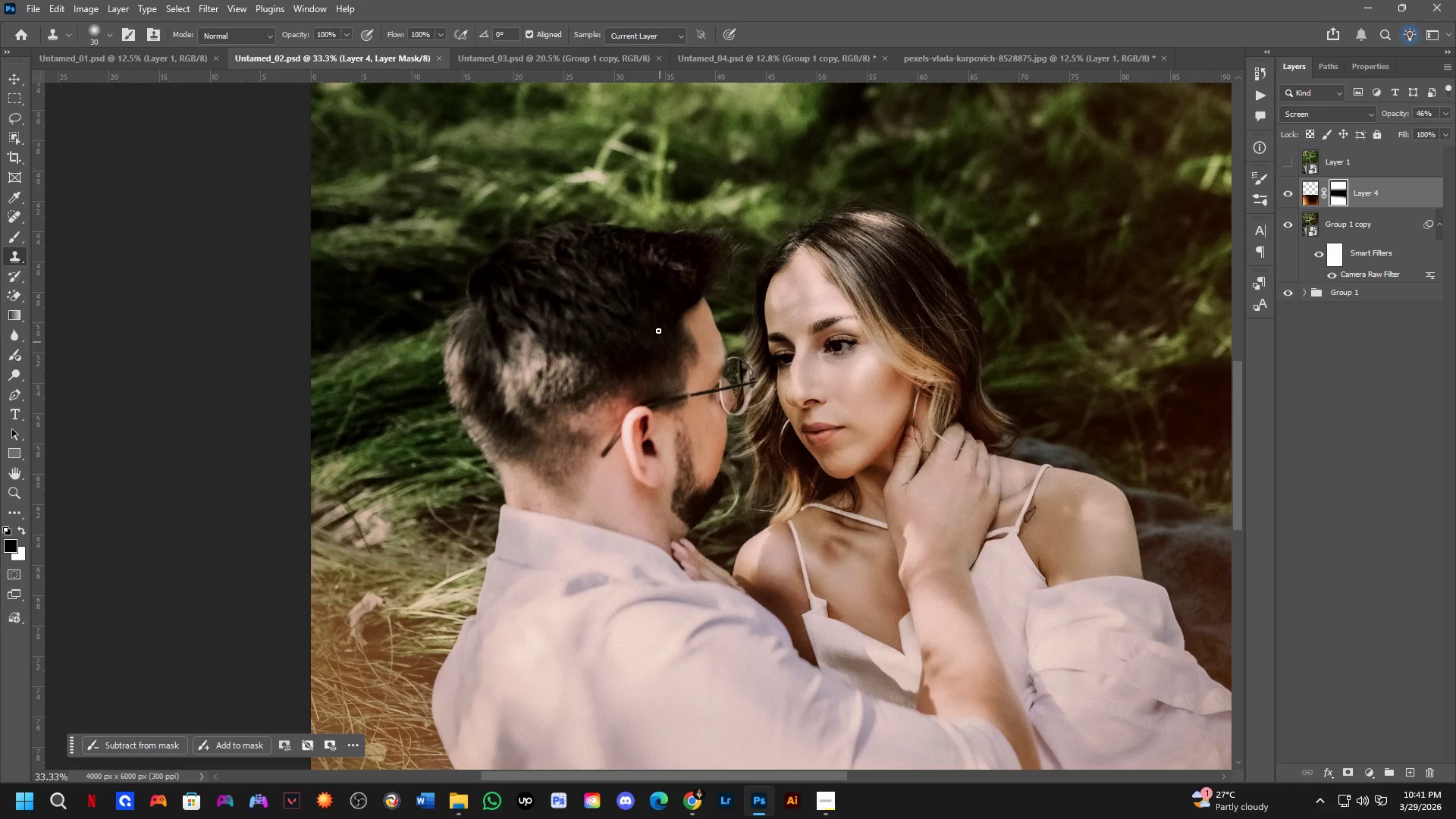 
scroll: coordinate [753, 557], scroll_direction: down, amount: 4.0
 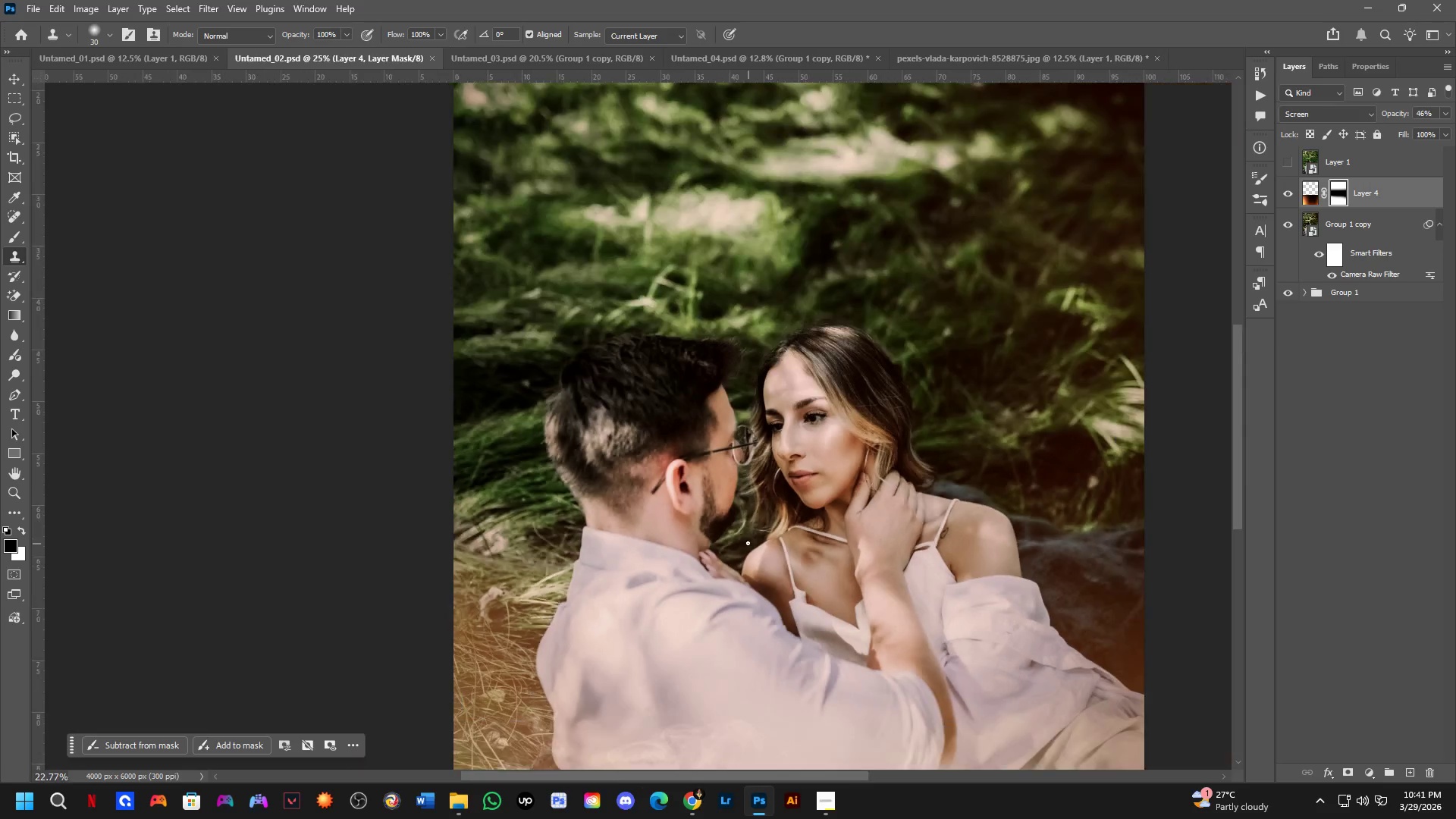 
hold_key(key=Space, duration=0.64)
 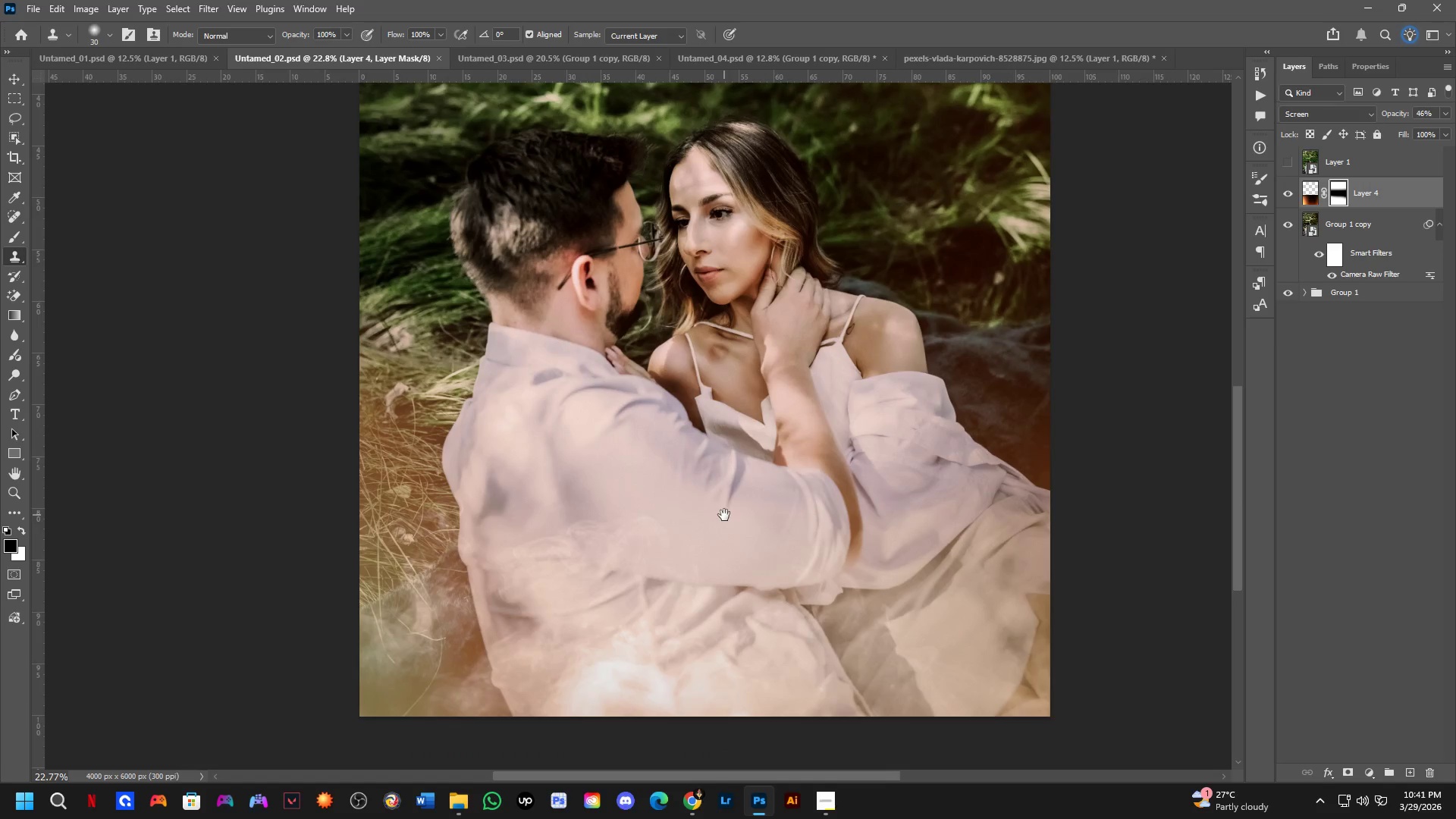 
left_click_drag(start_coordinate=[770, 548], to_coordinate=[702, 463])
 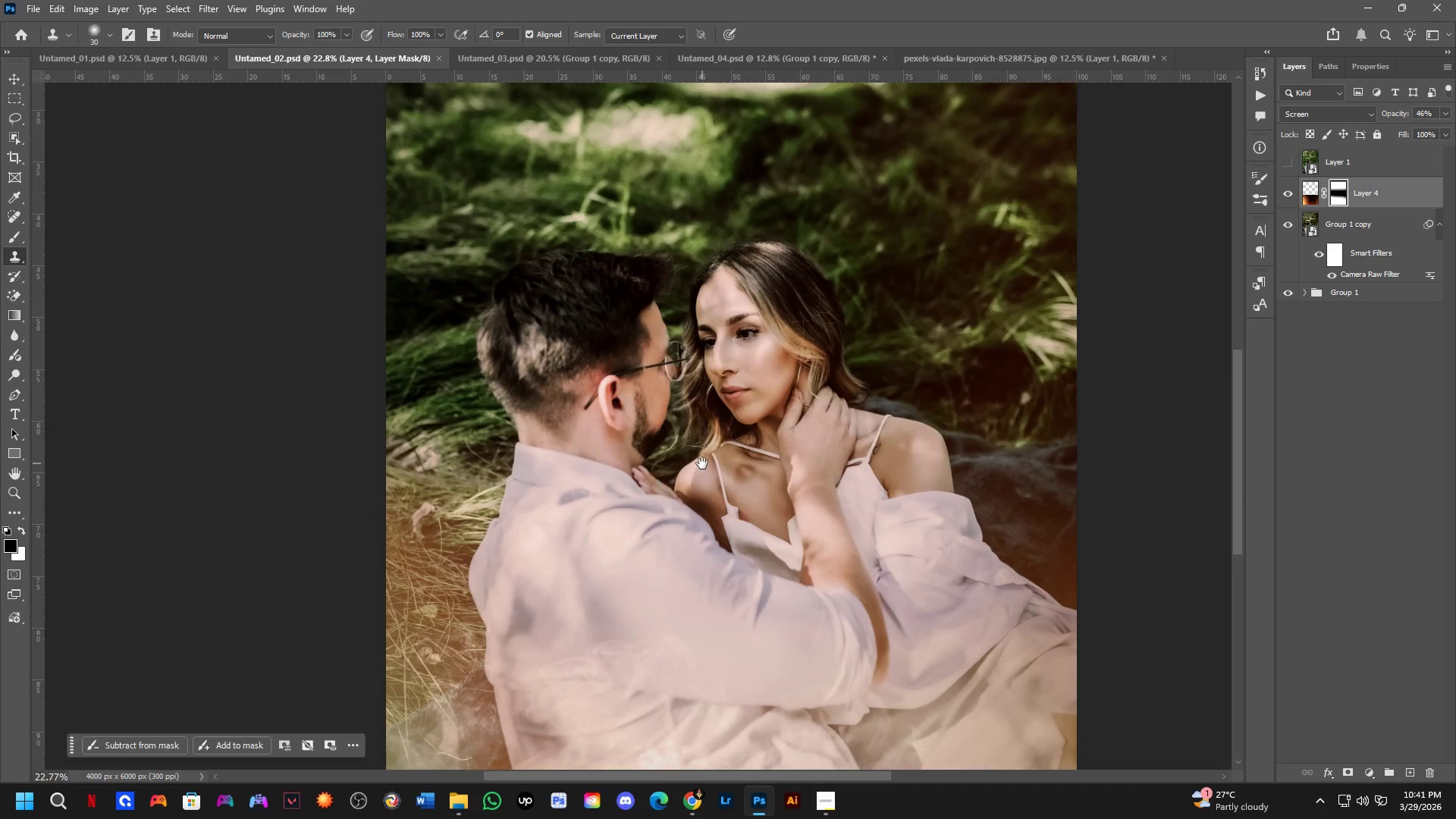 
hold_key(key=Space, duration=0.61)
 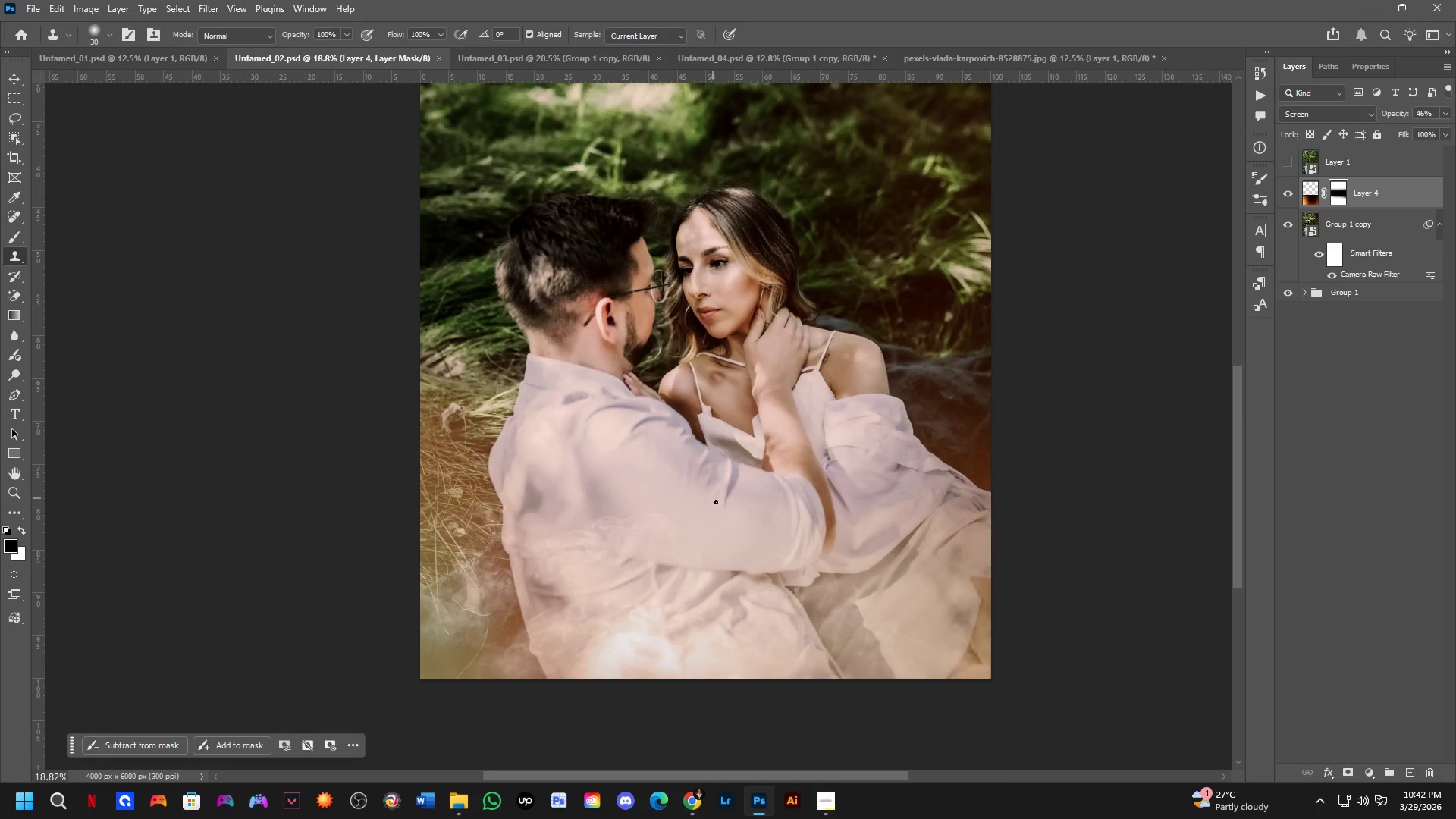 
left_click_drag(start_coordinate=[751, 635], to_coordinate=[723, 514])
 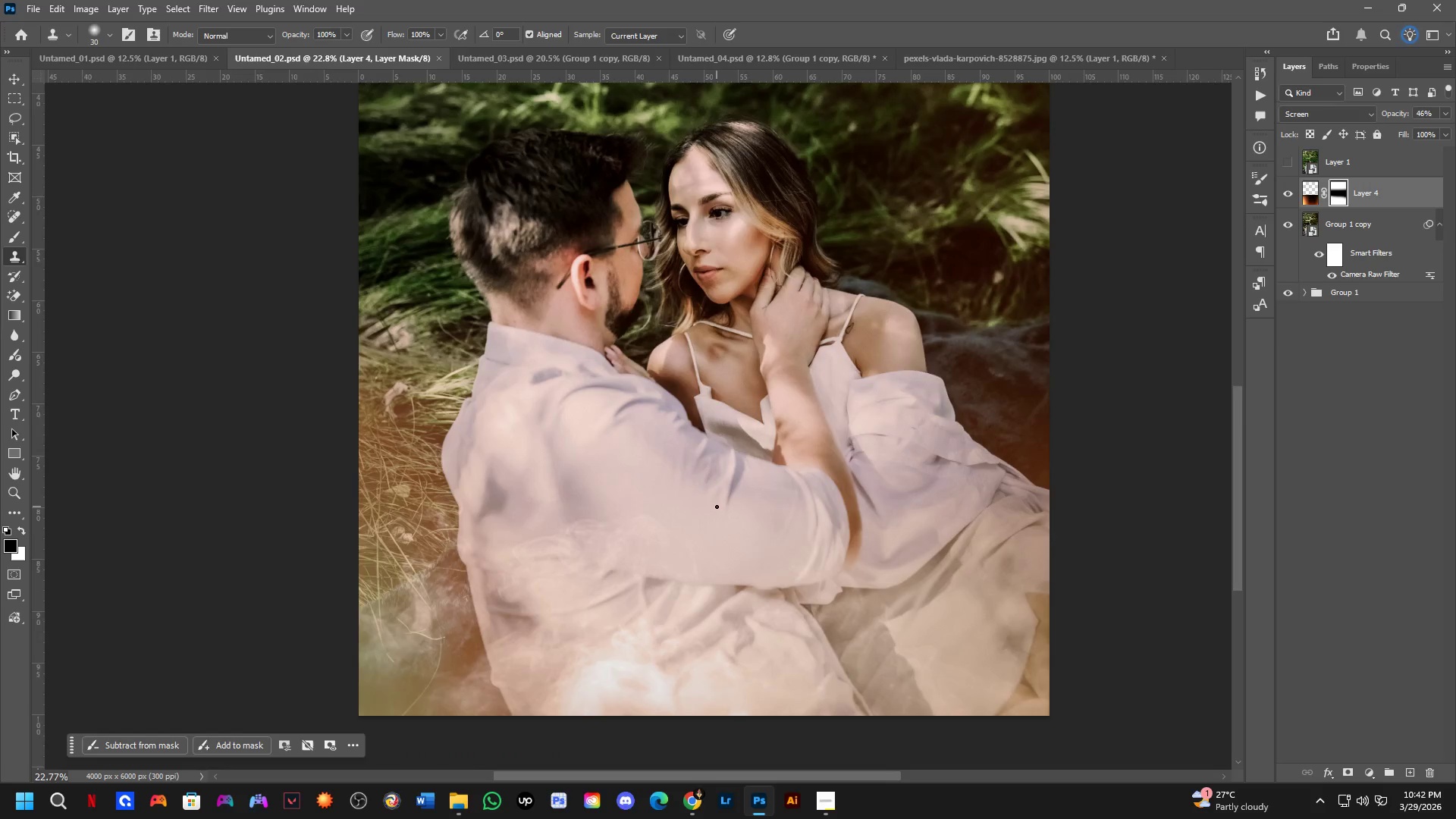 
key(Shift+ShiftLeft)
 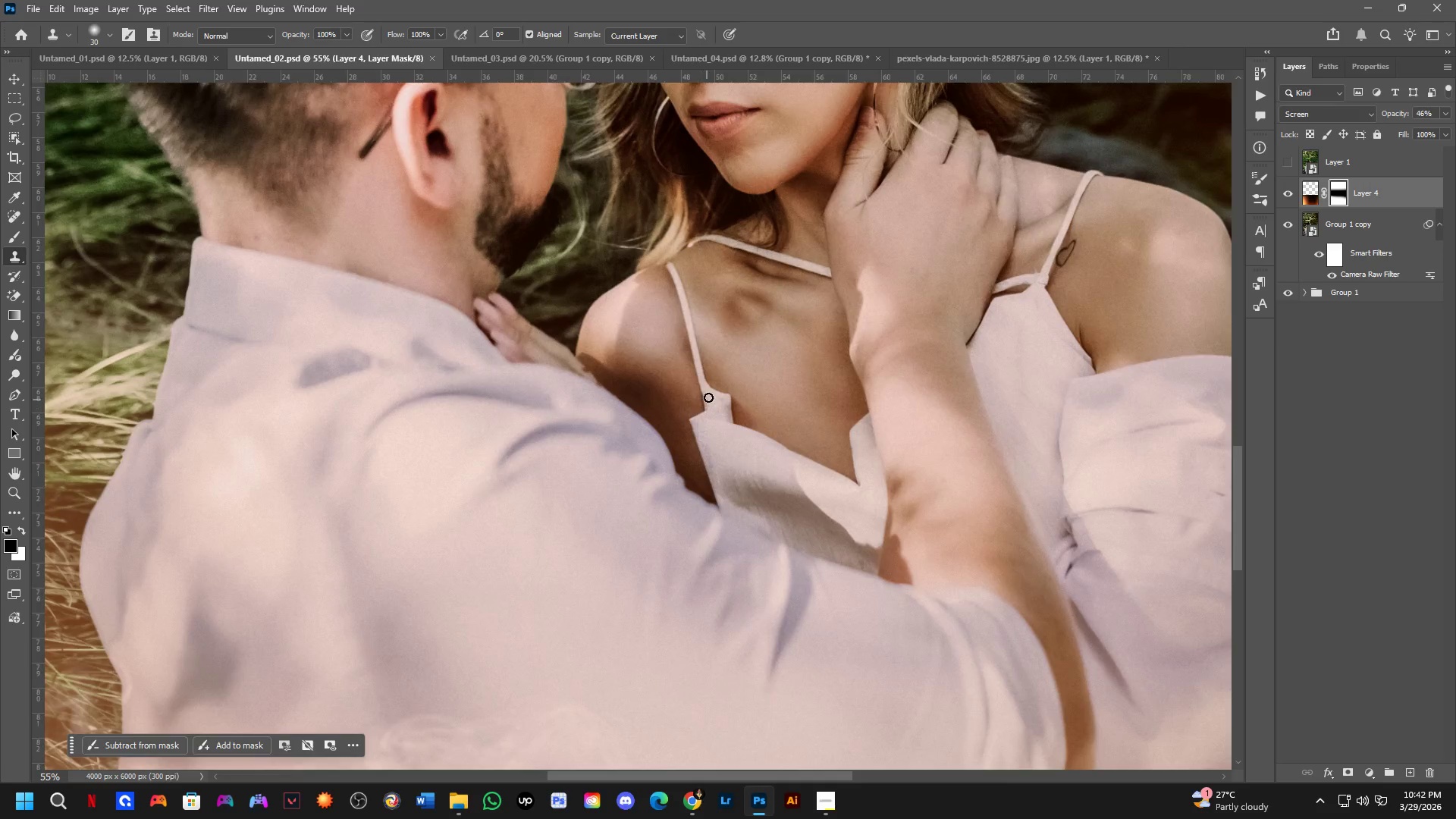 
hold_key(key=Space, duration=0.47)
 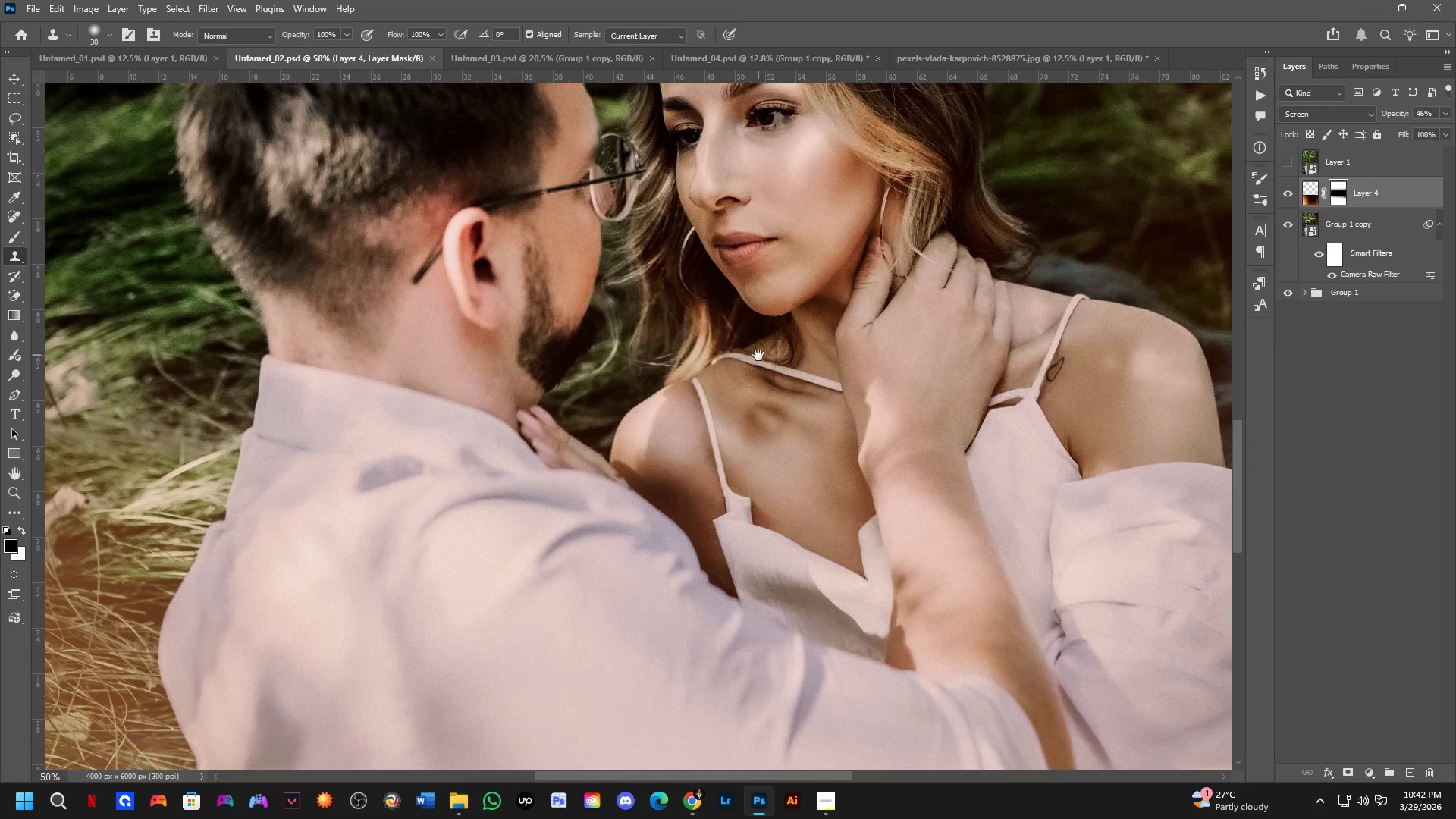 
scroll: coordinate [709, 395], scroll_direction: up, amount: 4.0
 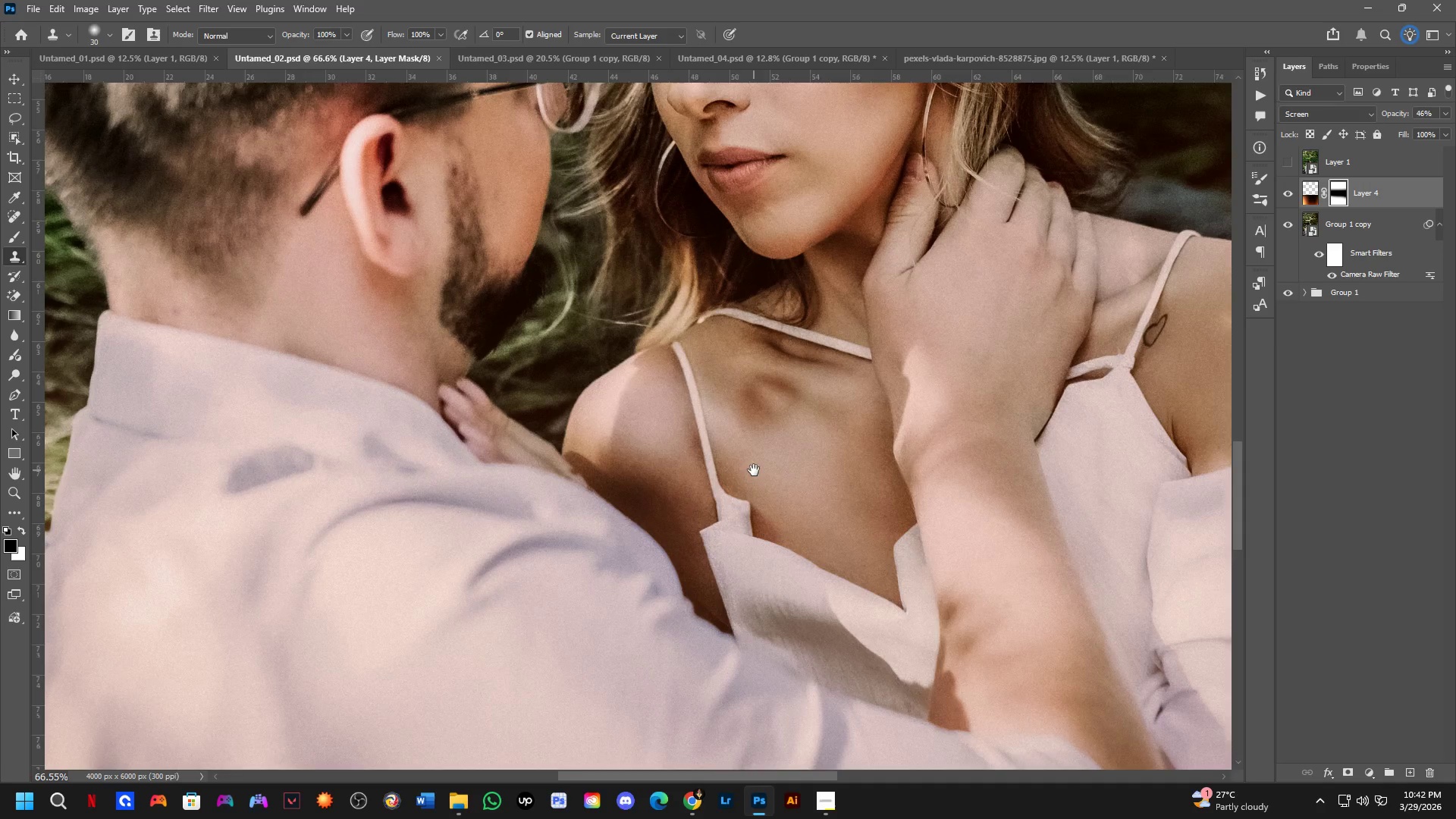 
left_click_drag(start_coordinate=[739, 363], to_coordinate=[754, 470])
 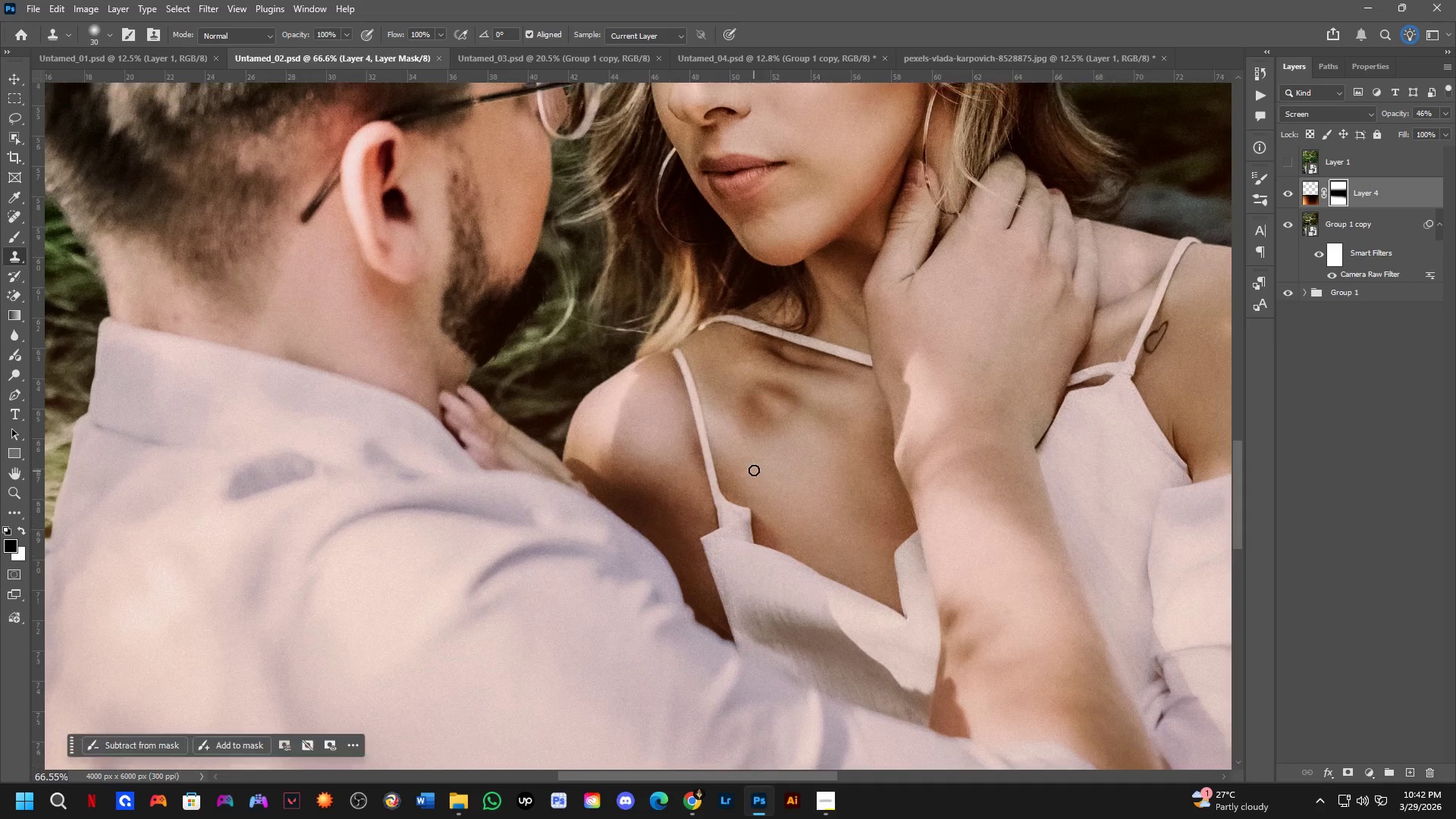 
scroll: coordinate [752, 468], scroll_direction: down, amount: 3.0
 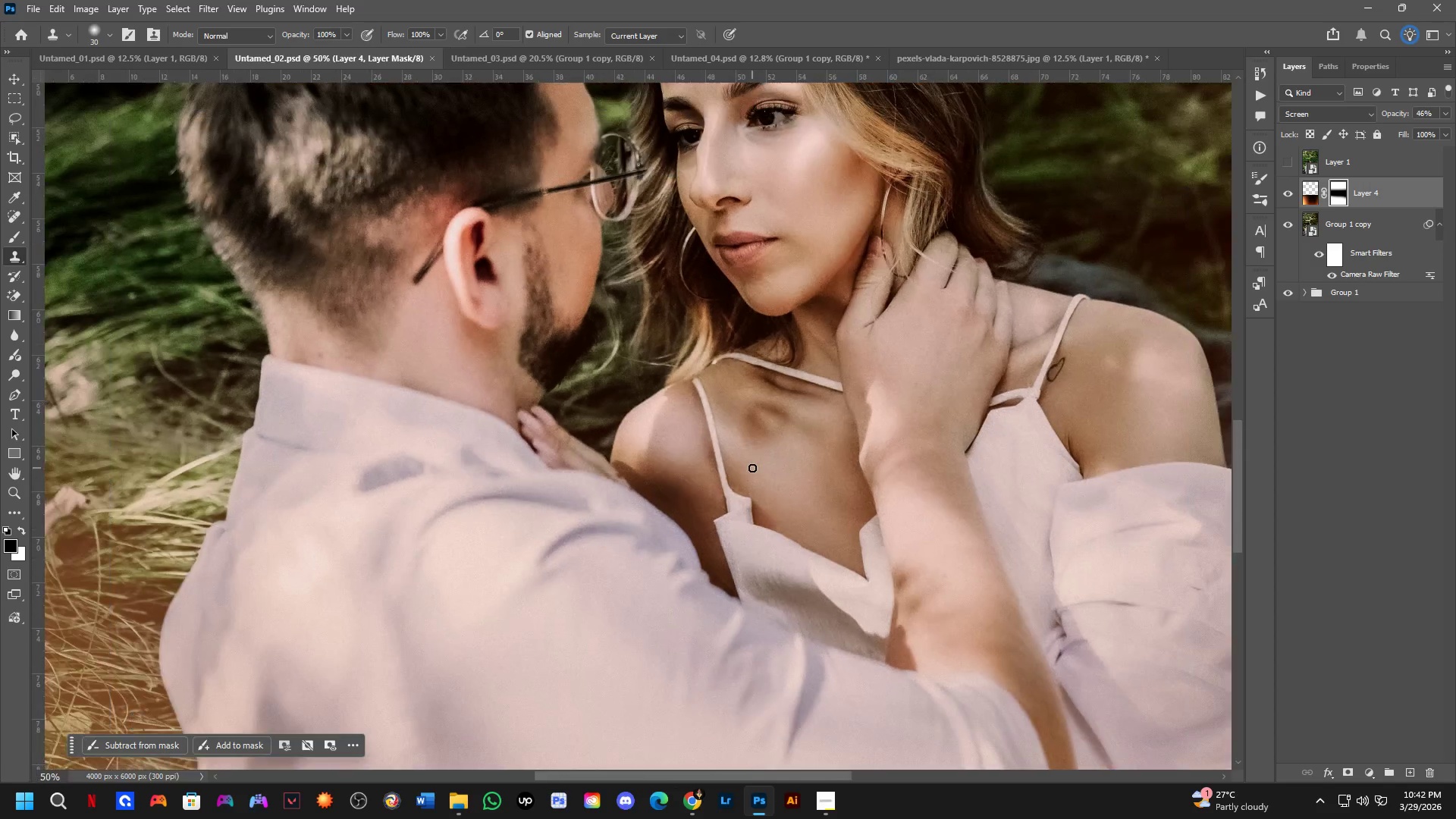 
hold_key(key=Space, duration=0.62)
 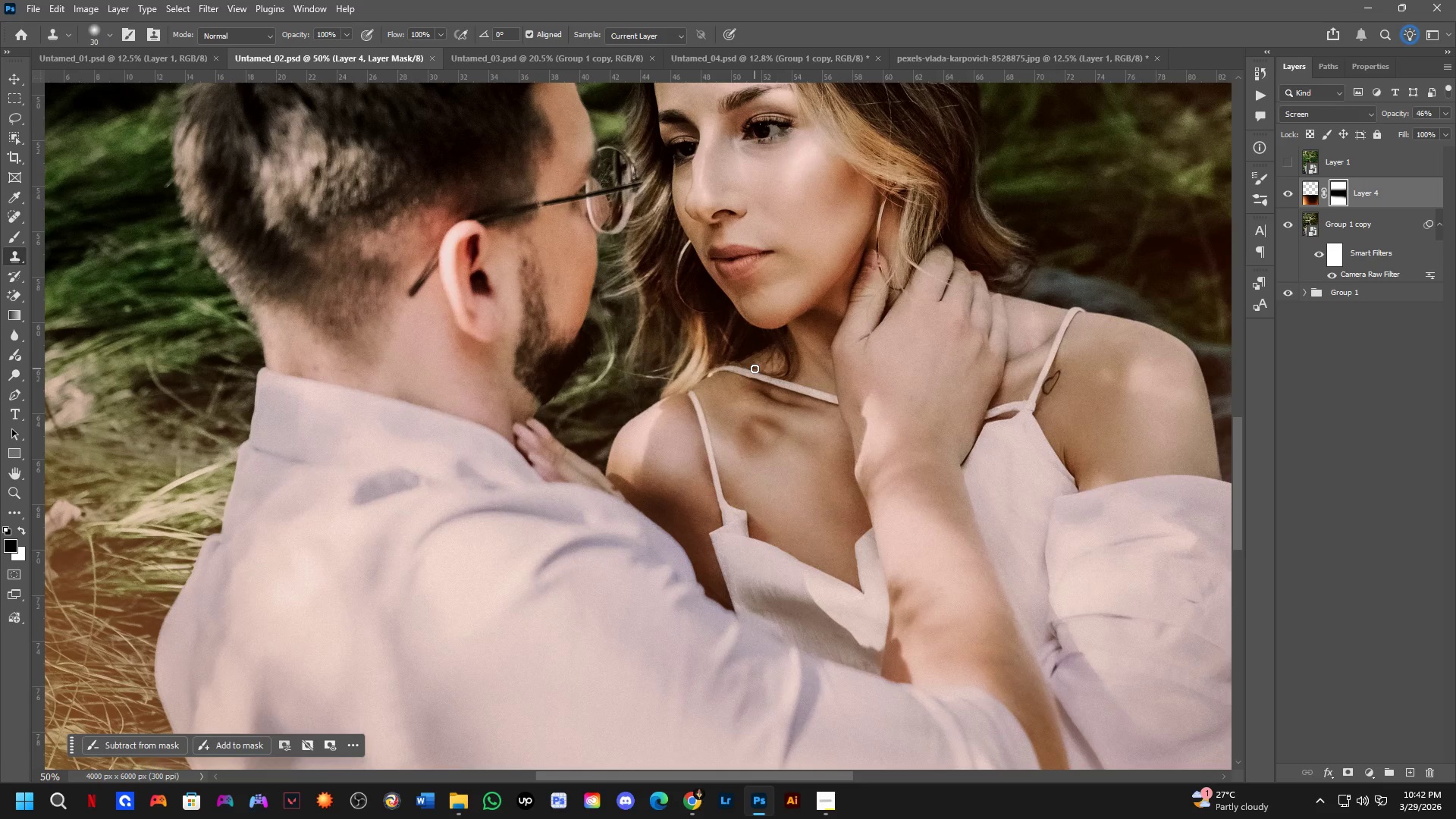 
left_click_drag(start_coordinate=[759, 355], to_coordinate=[755, 368])
 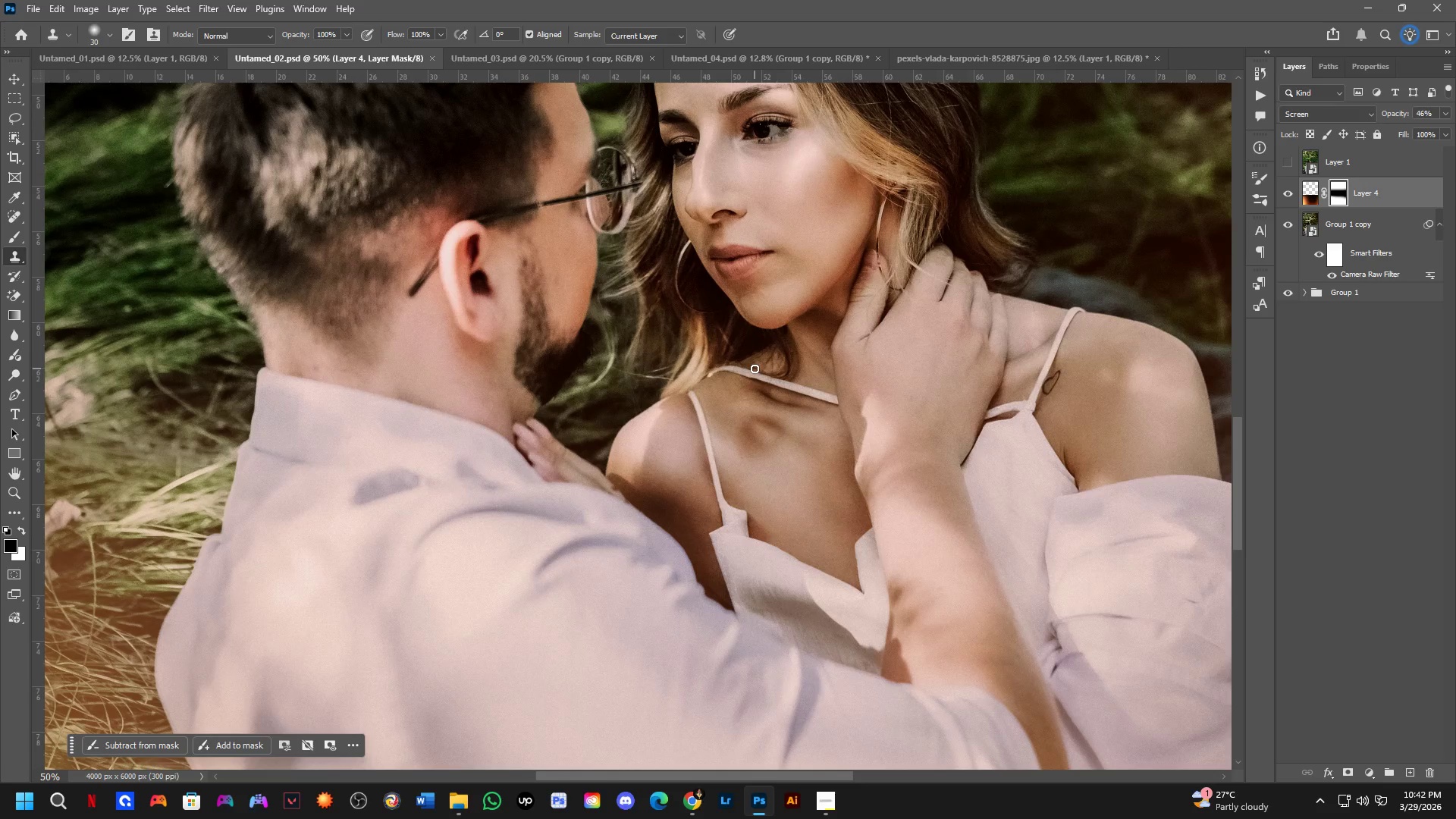 
key(Shift+ShiftLeft)
 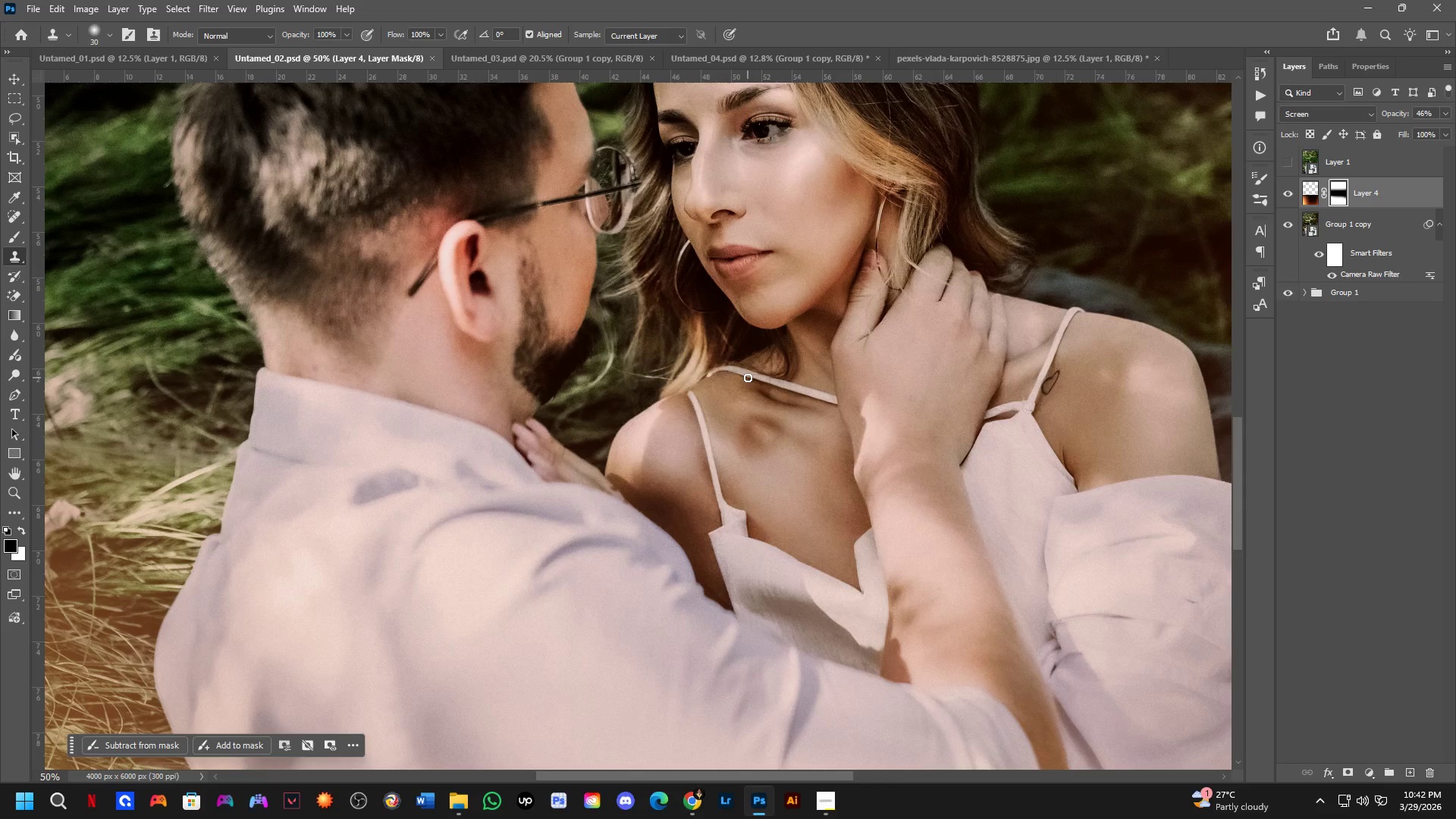 
scroll: coordinate [748, 378], scroll_direction: up, amount: 4.0
 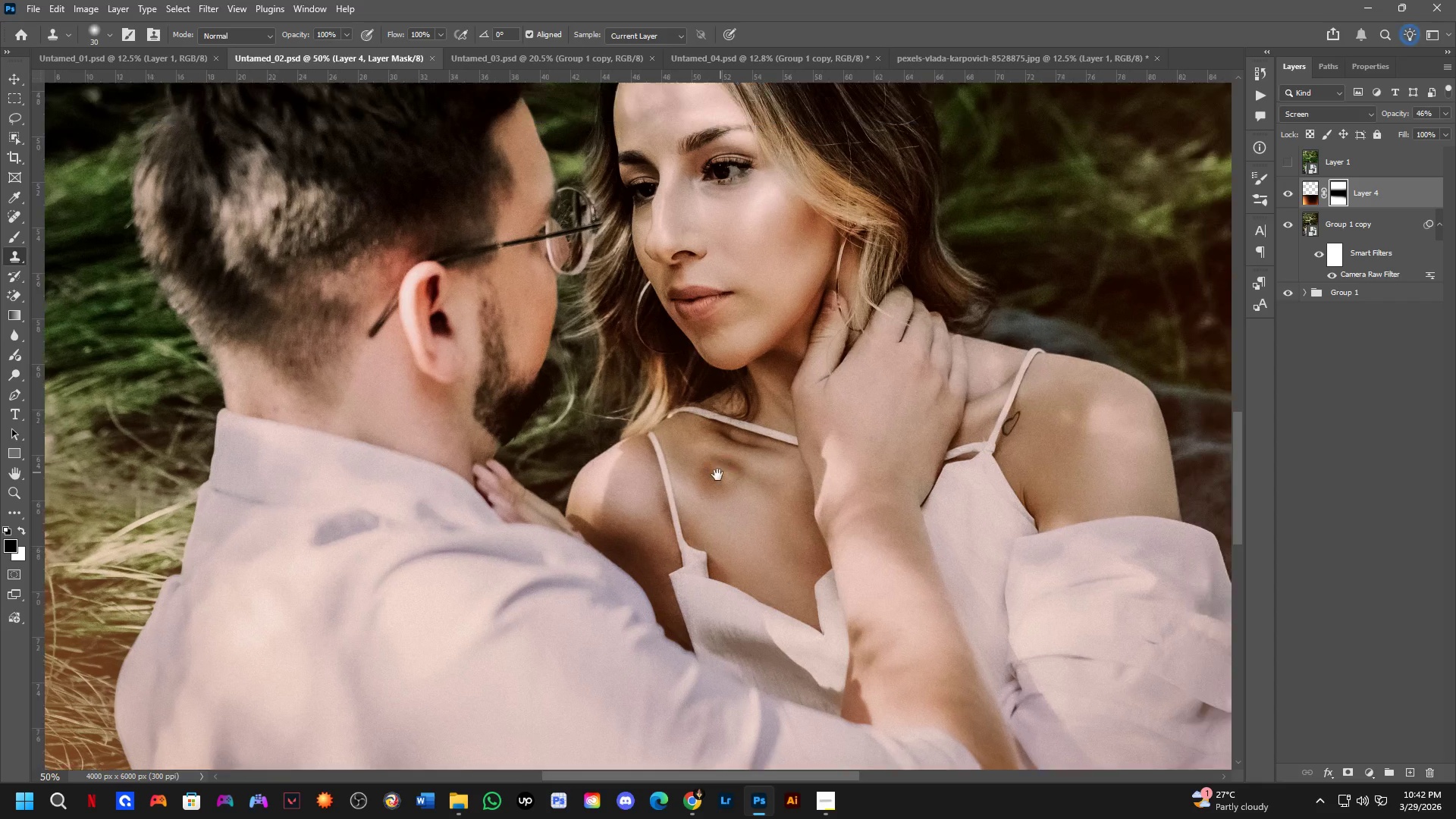 
hold_key(key=Space, duration=0.5)
 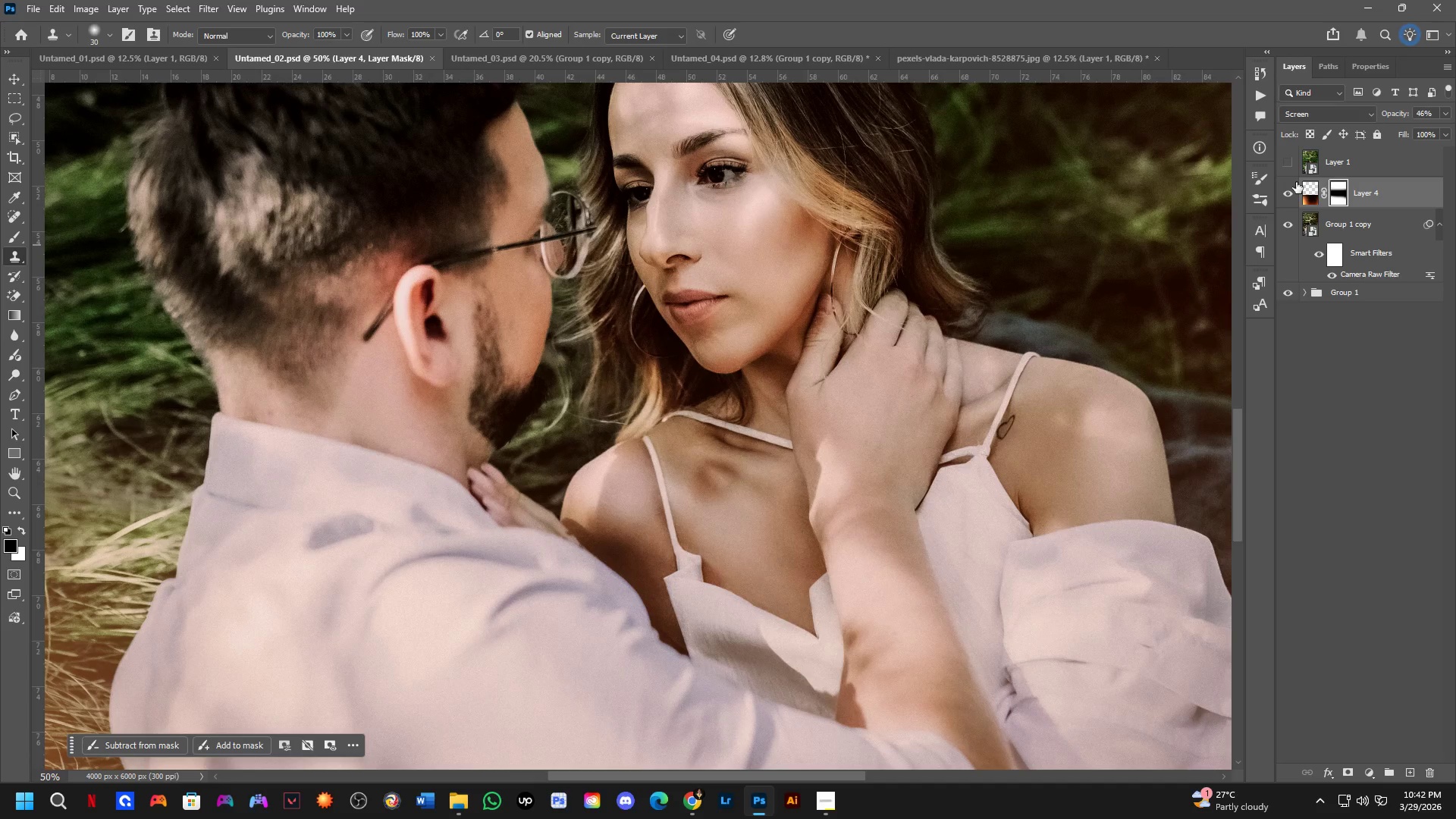 
left_click_drag(start_coordinate=[762, 431], to_coordinate=[717, 475])
 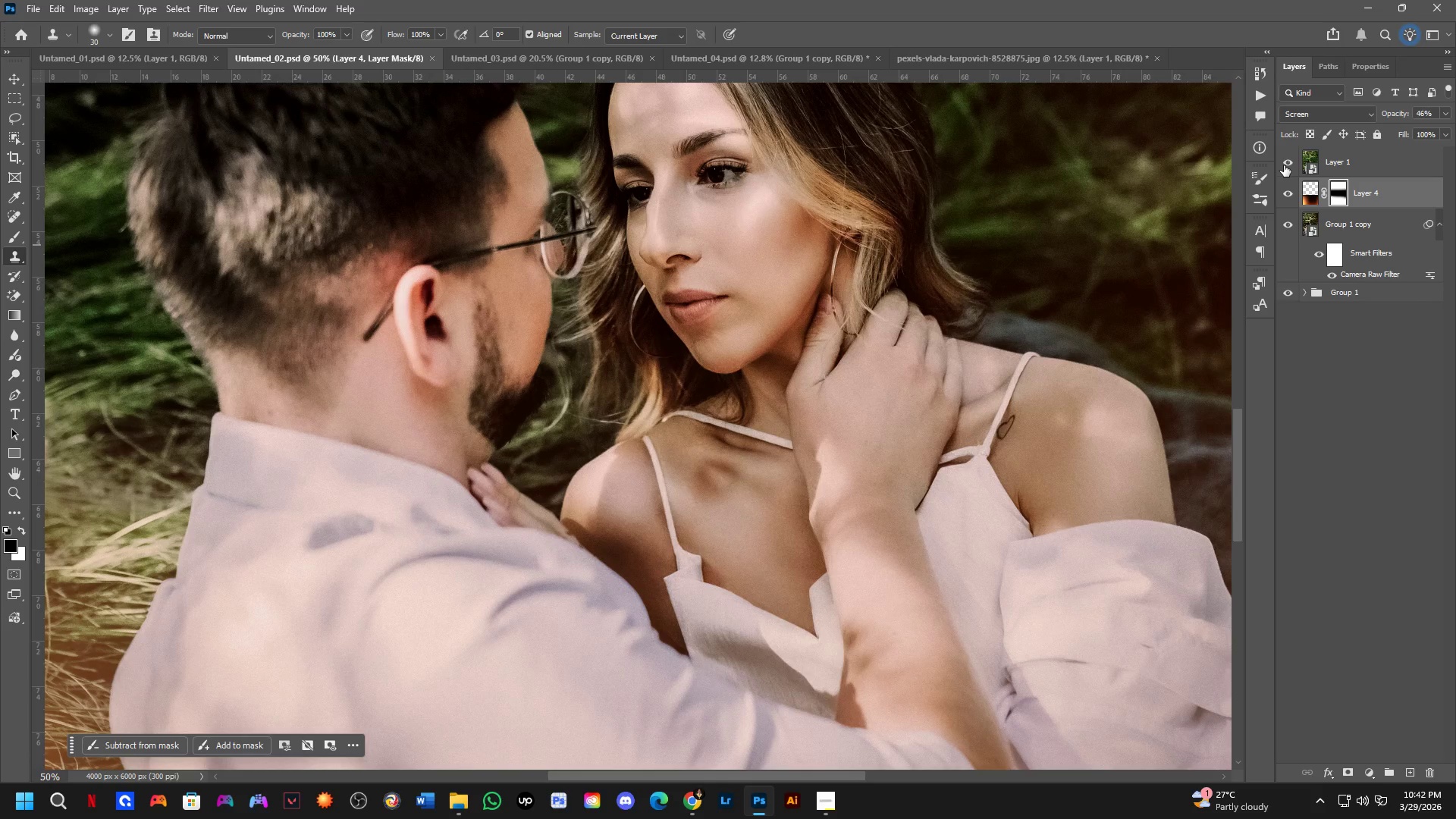 
double_click([1284, 165])
 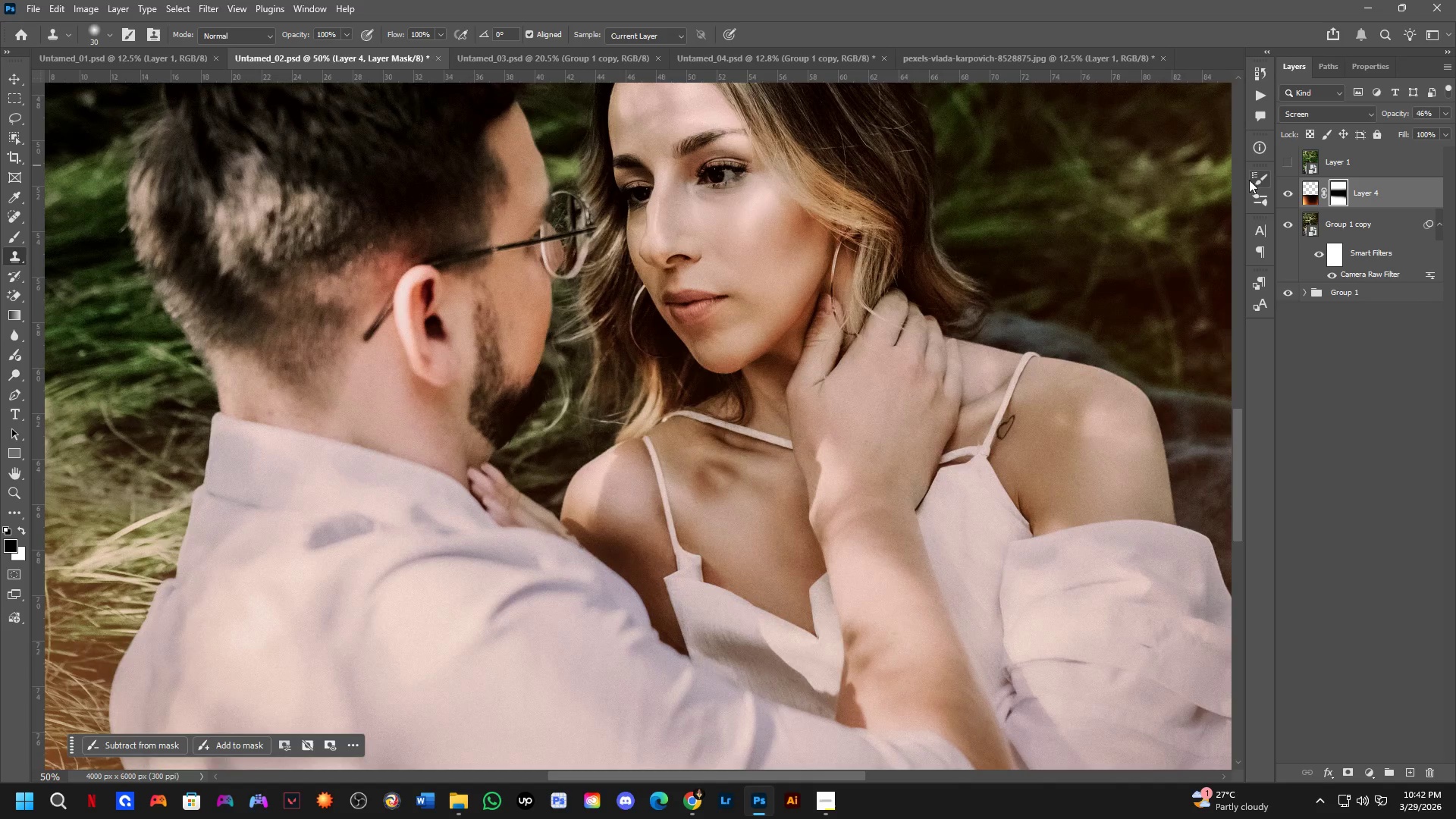 
scroll: coordinate [917, 283], scroll_direction: down, amount: 3.0
 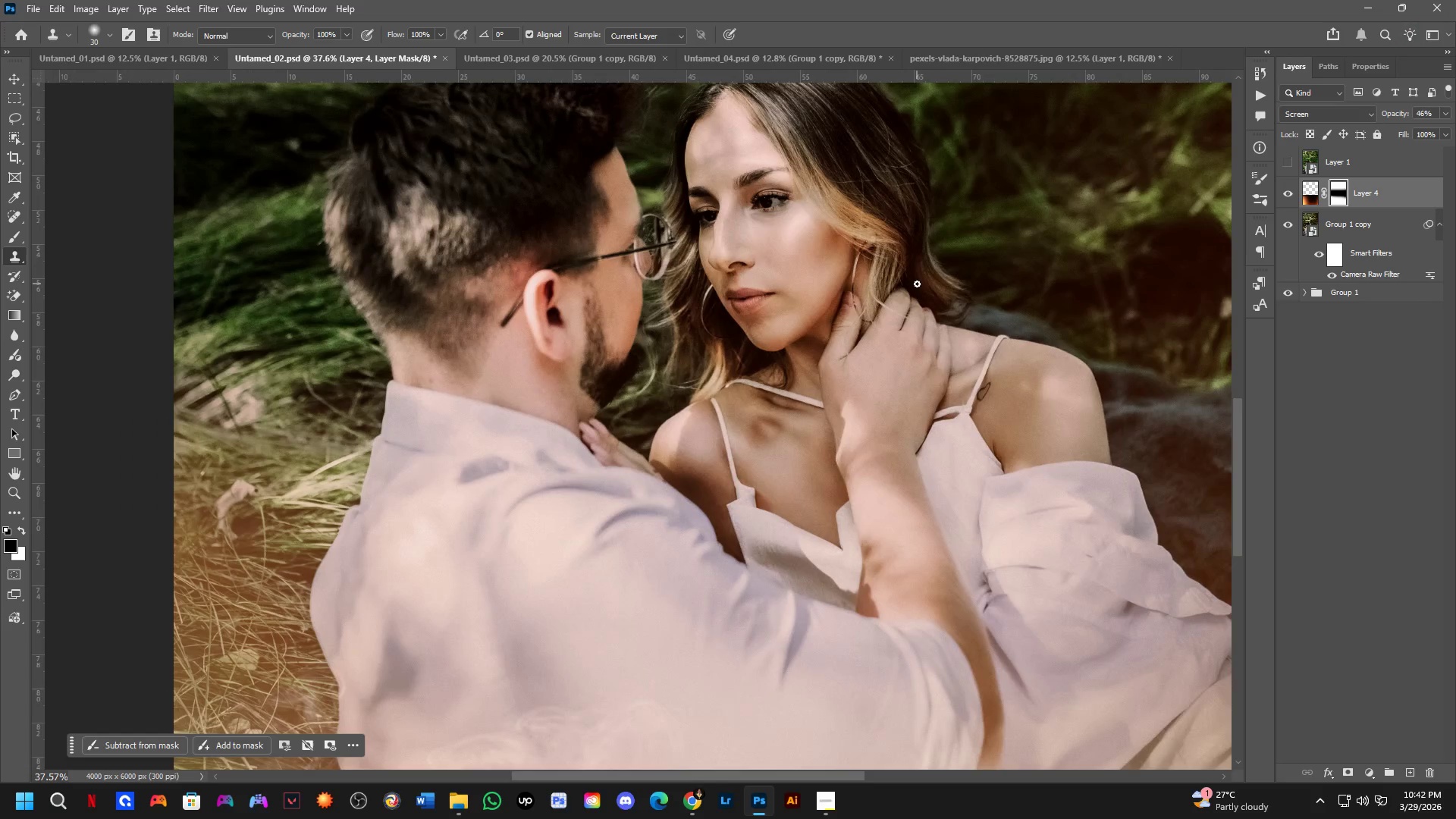 
key(Control+ControlLeft)
 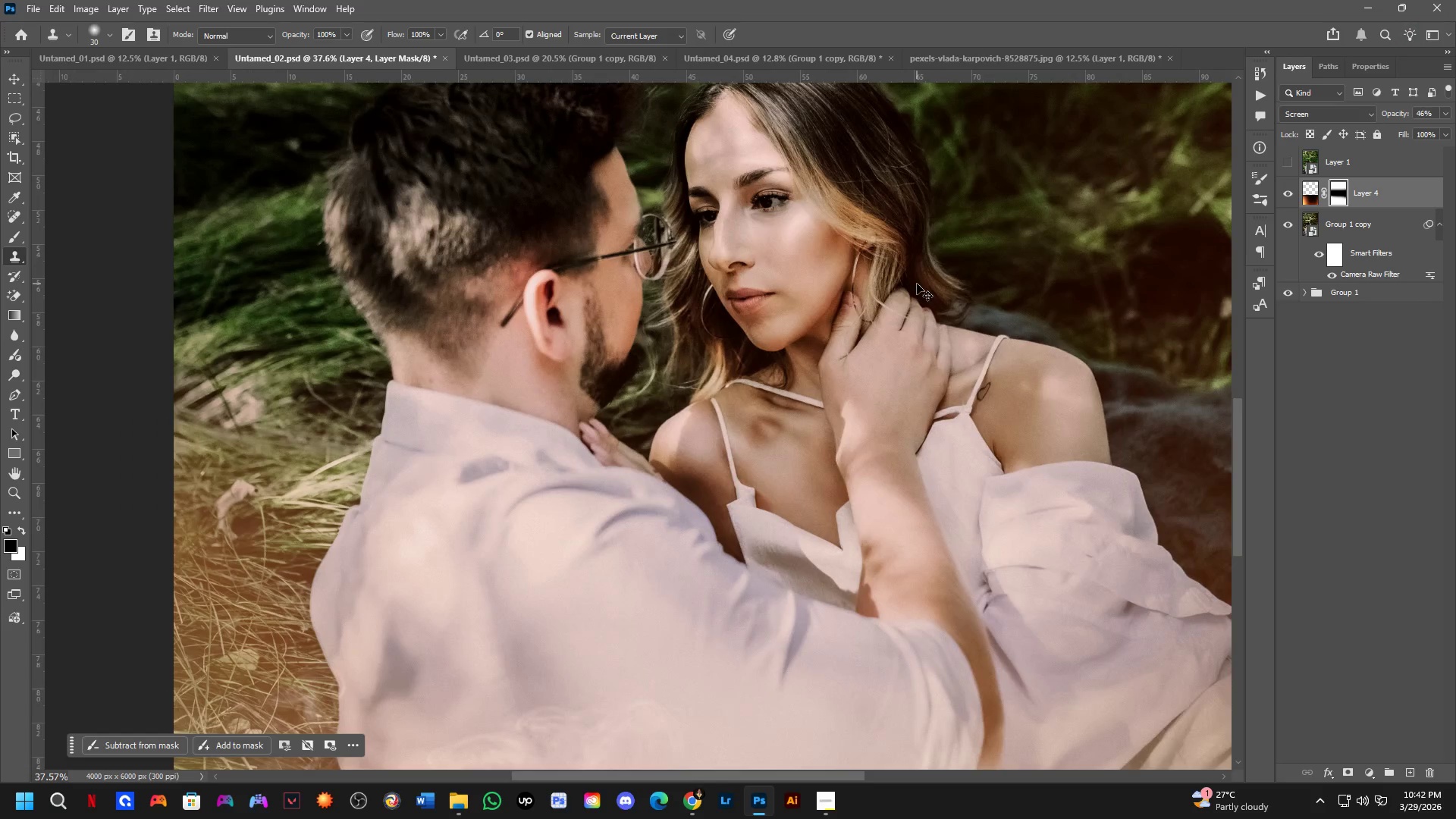 
key(Control+Tab)
 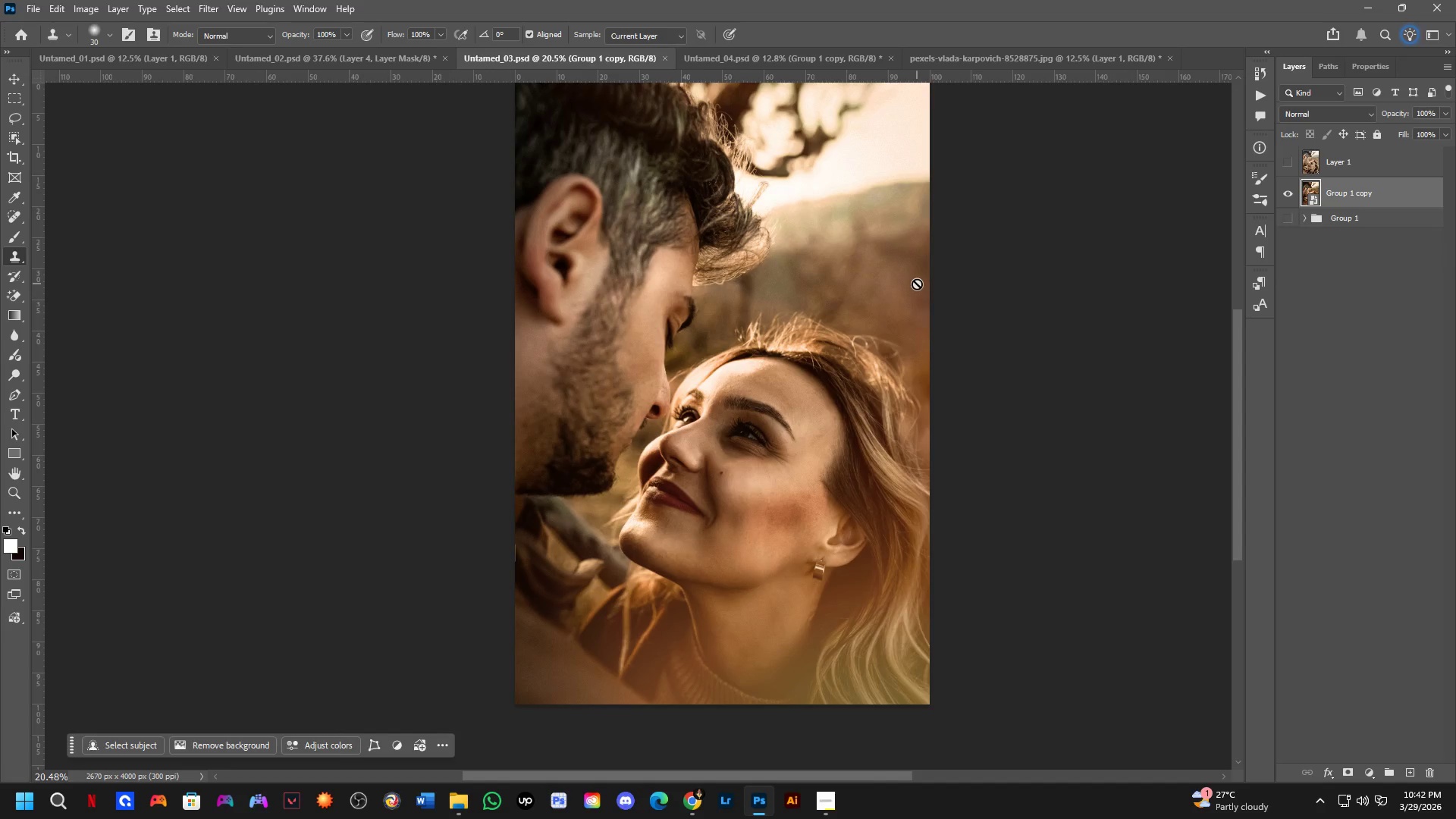 
key(Control+ControlLeft)
 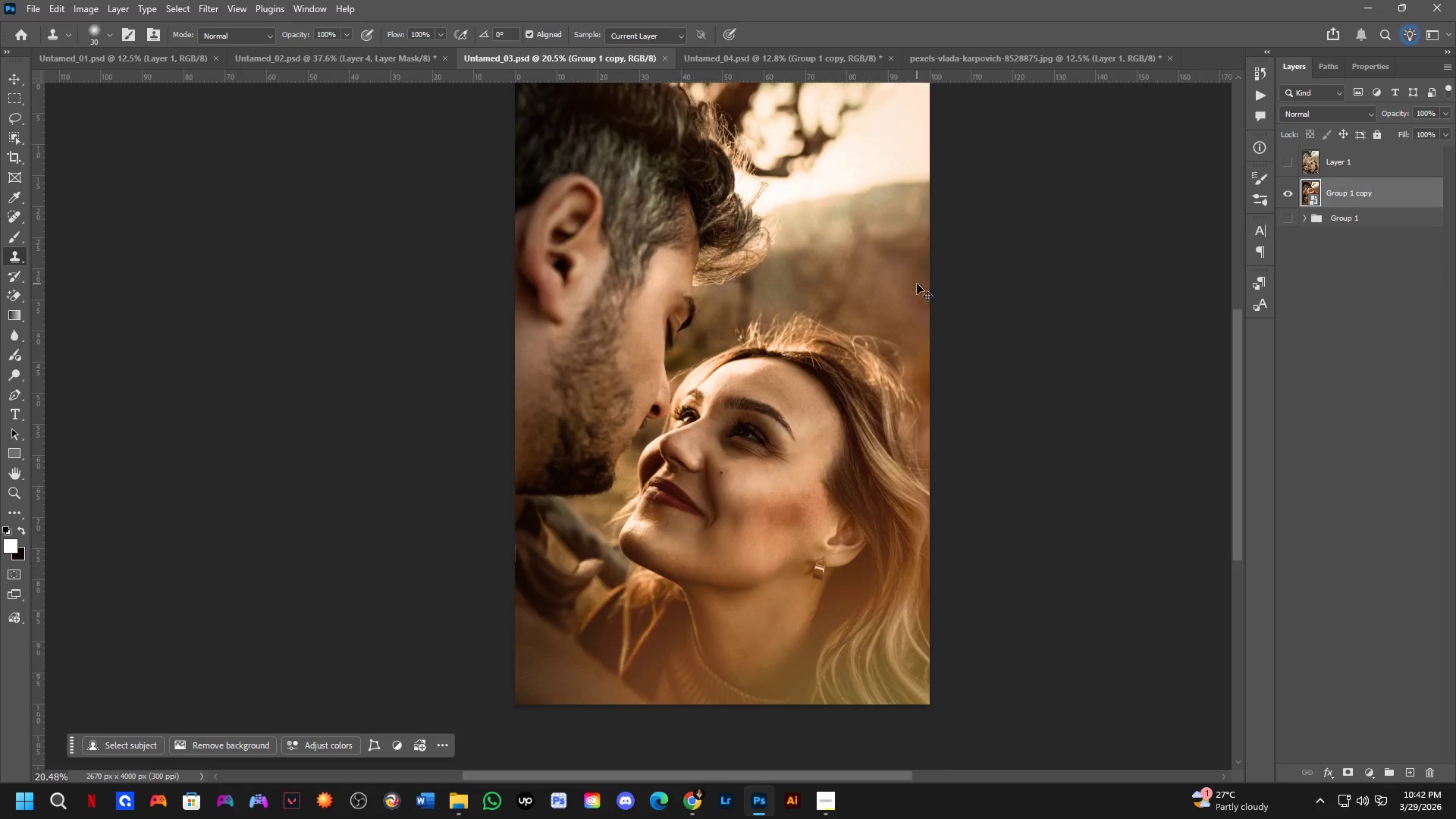 
key(Control+Tab)
 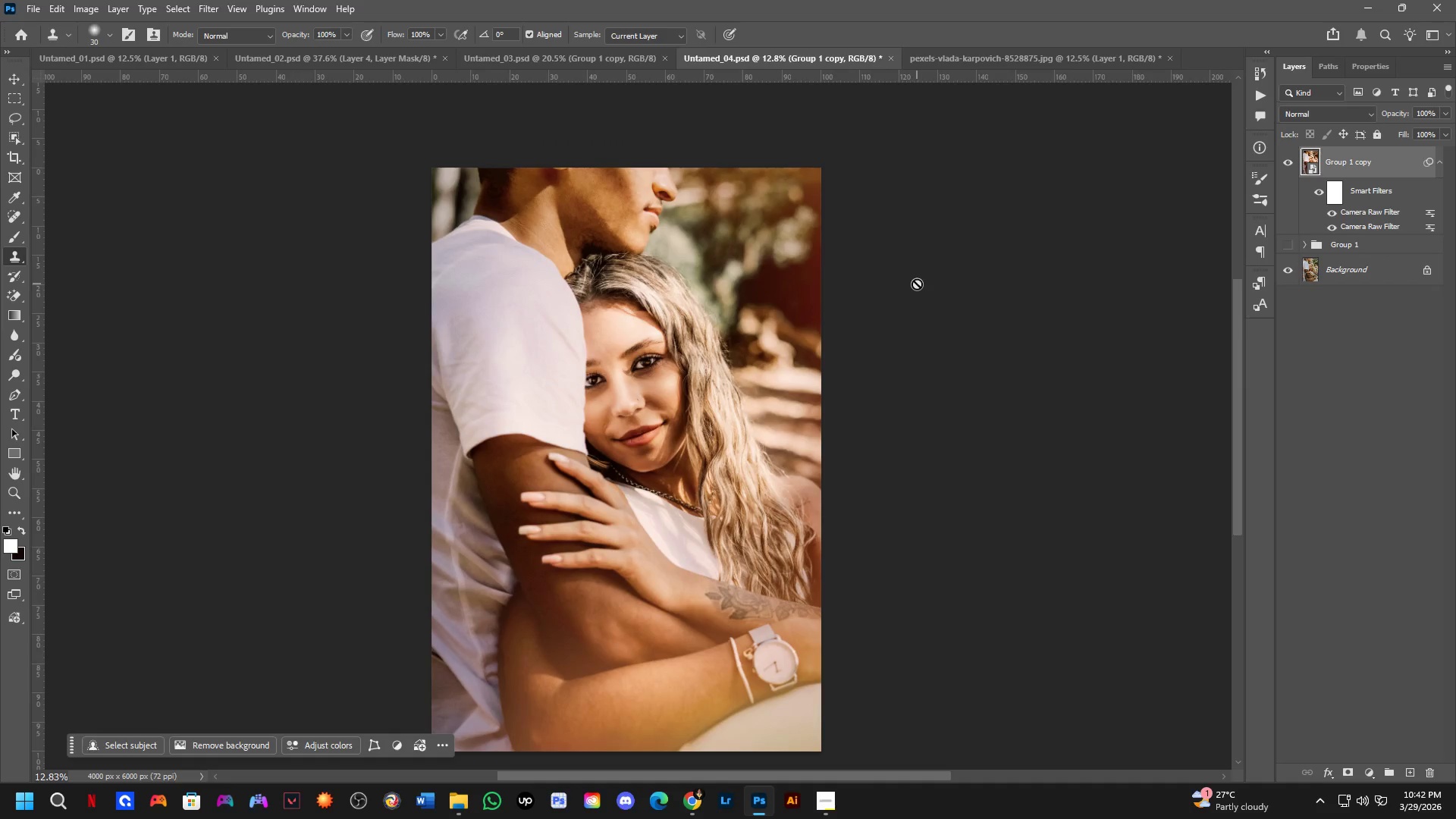 
key(Control+ControlLeft)
 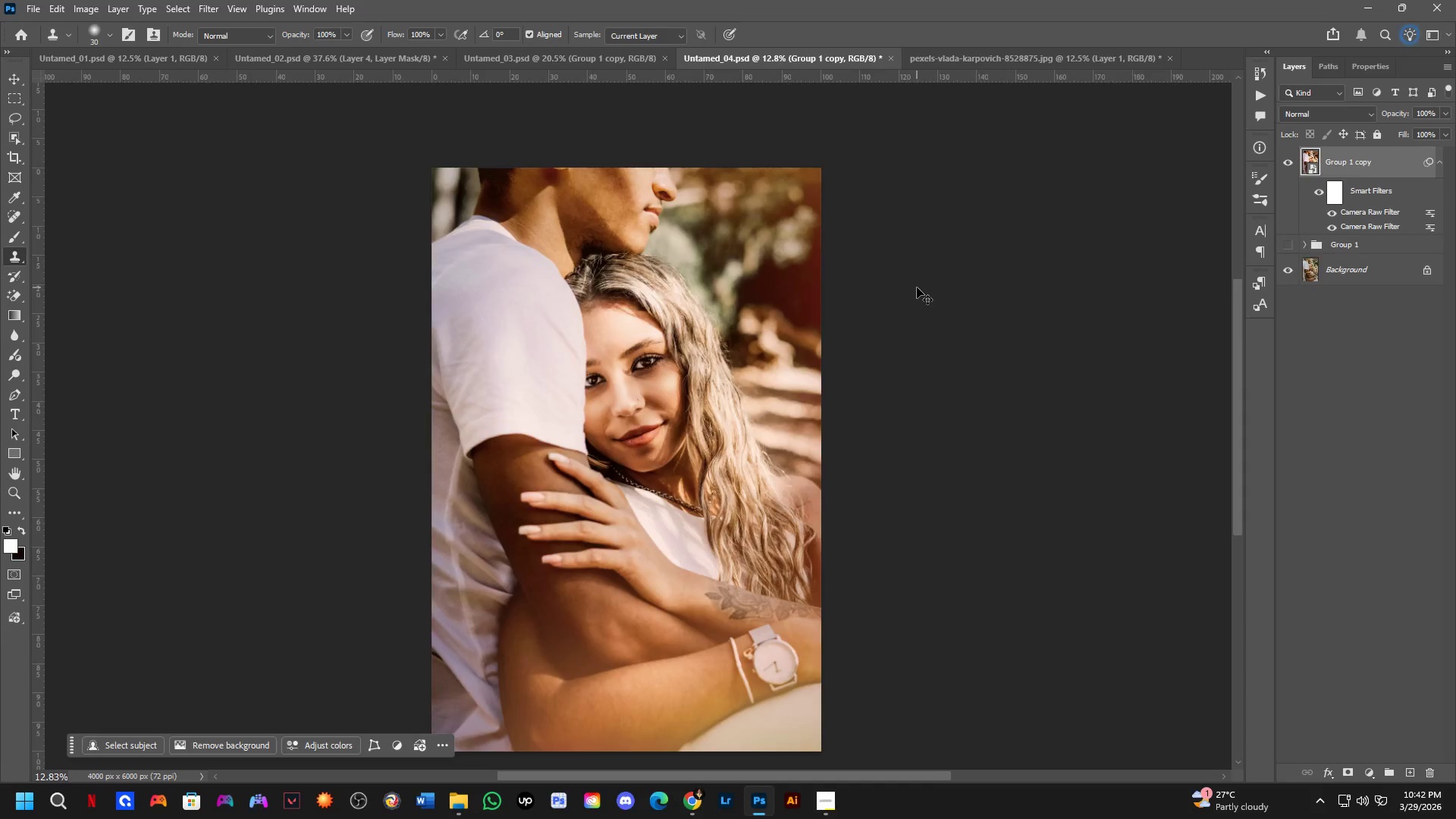 
key(Control+Tab)
 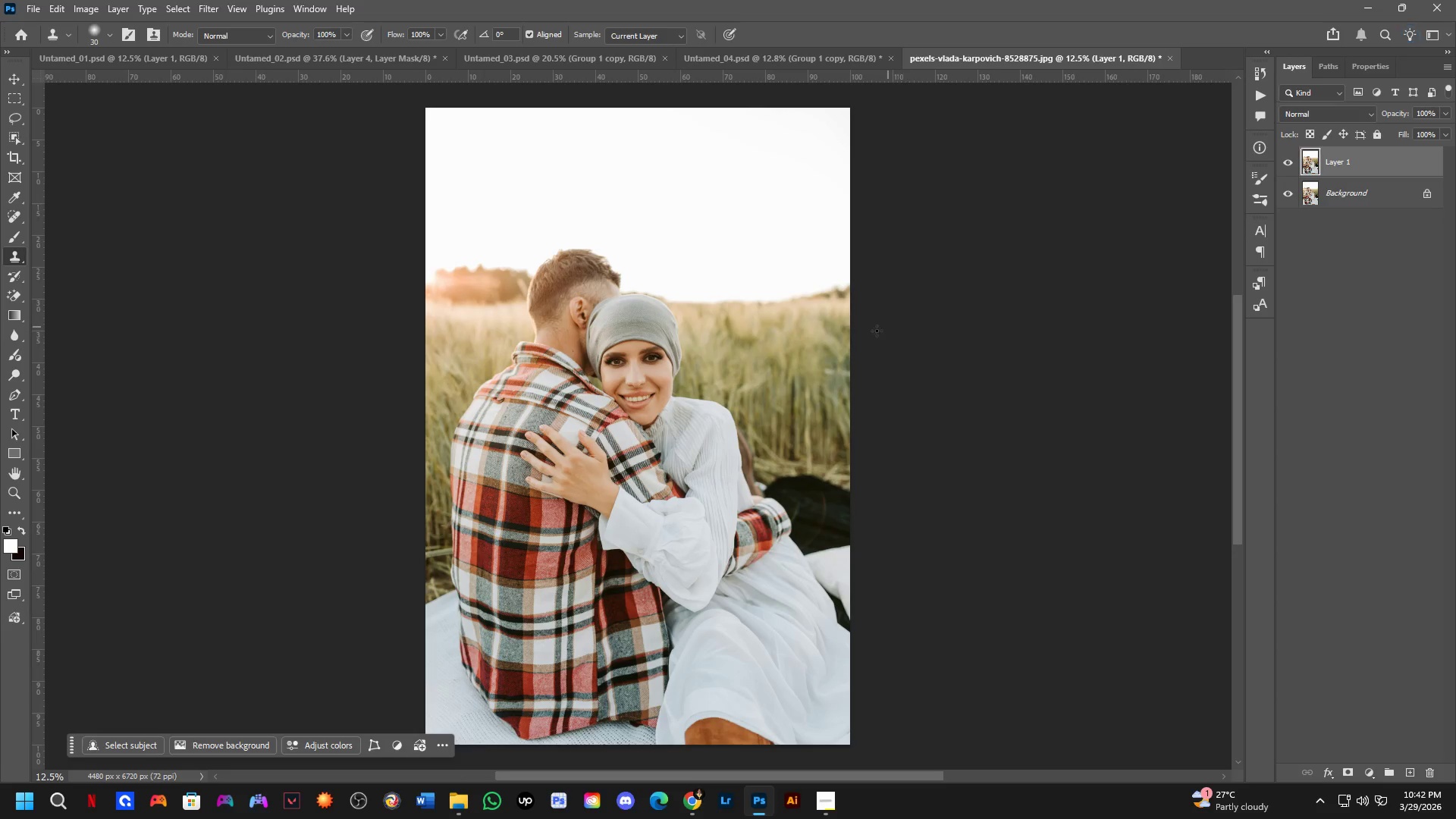 
scroll: coordinate [639, 371], scroll_direction: down, amount: 2.0
 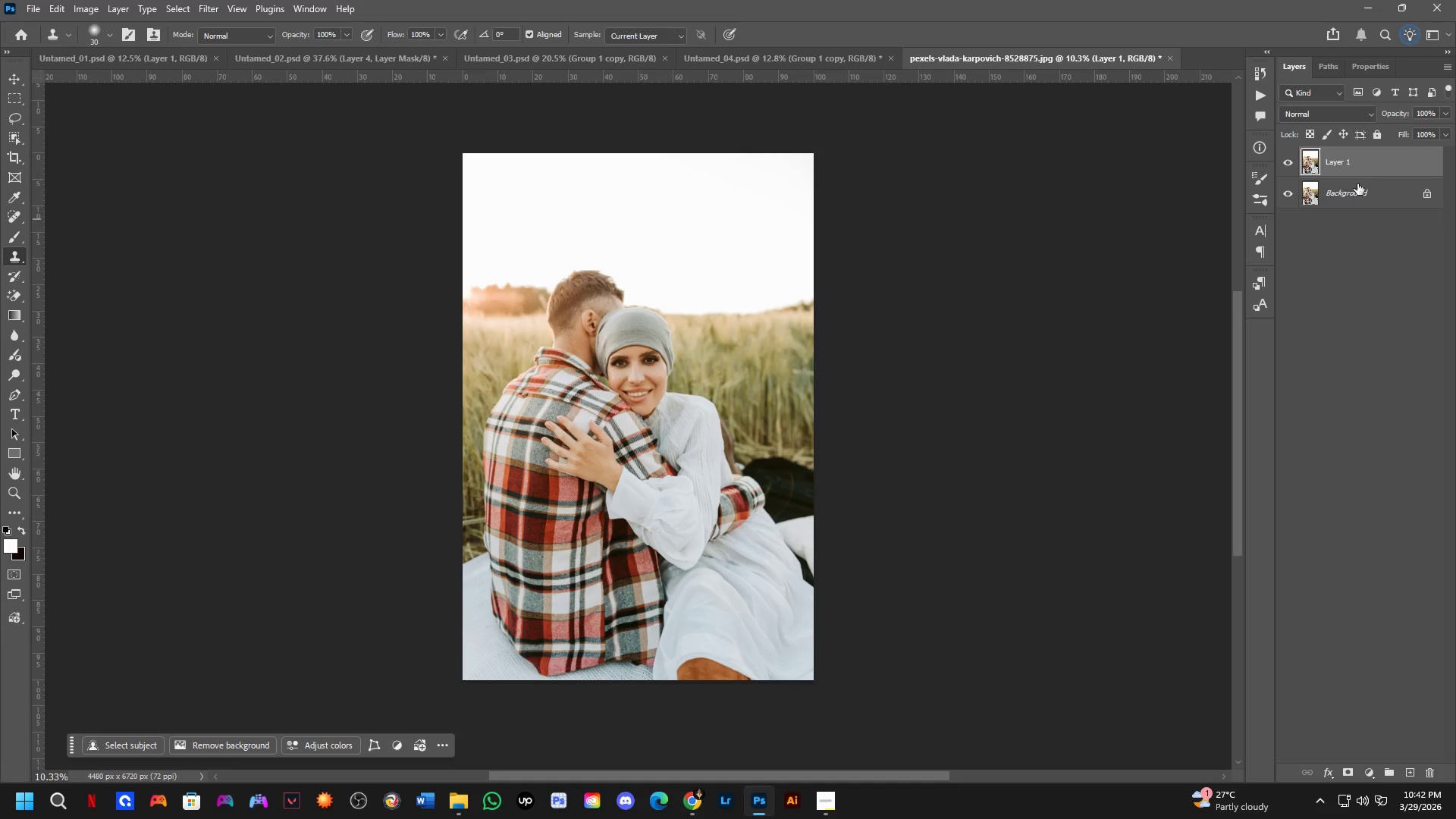 
hold_key(key=ShiftLeft, duration=0.39)
 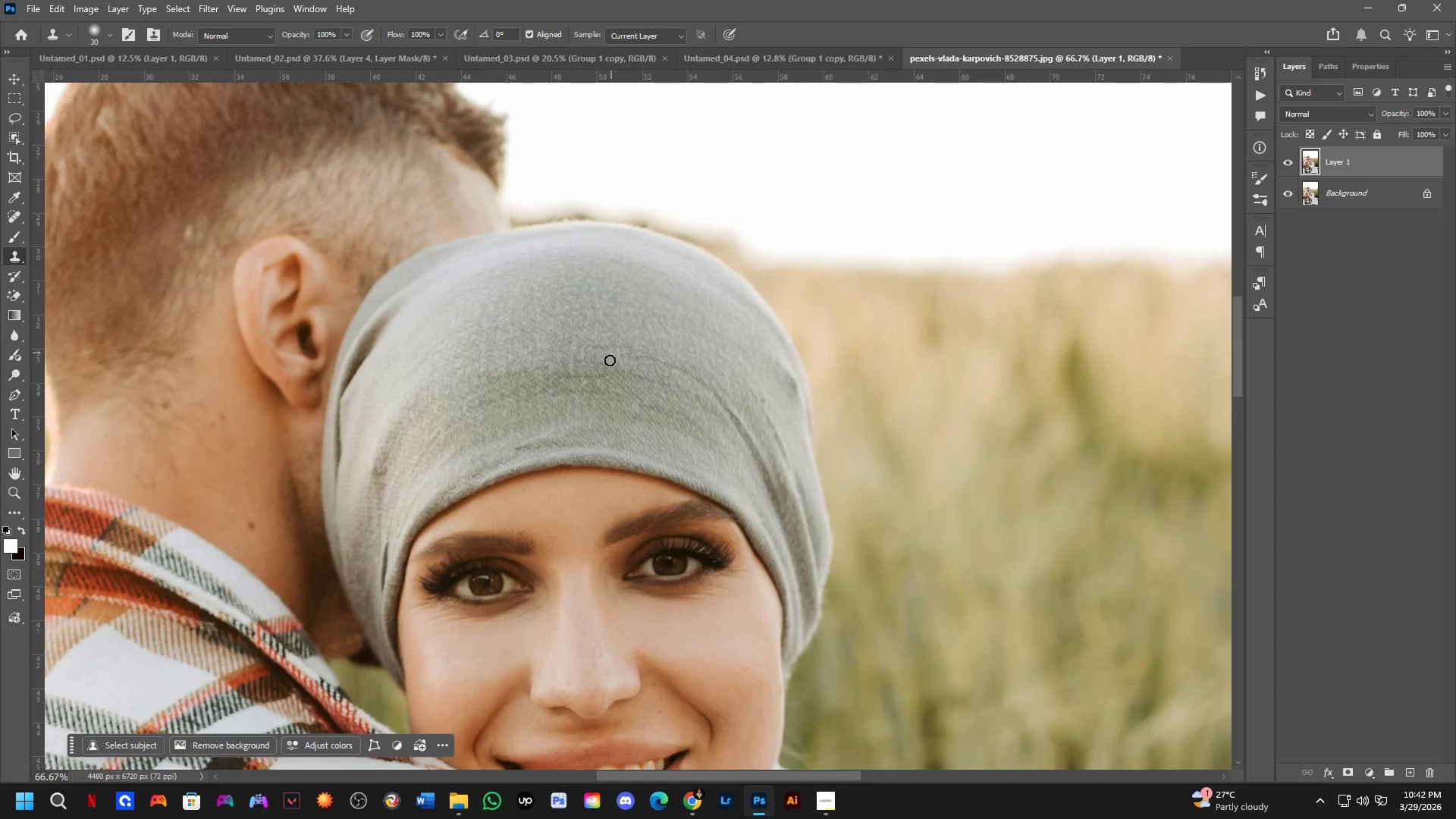 
key(Shift+ShiftLeft)
 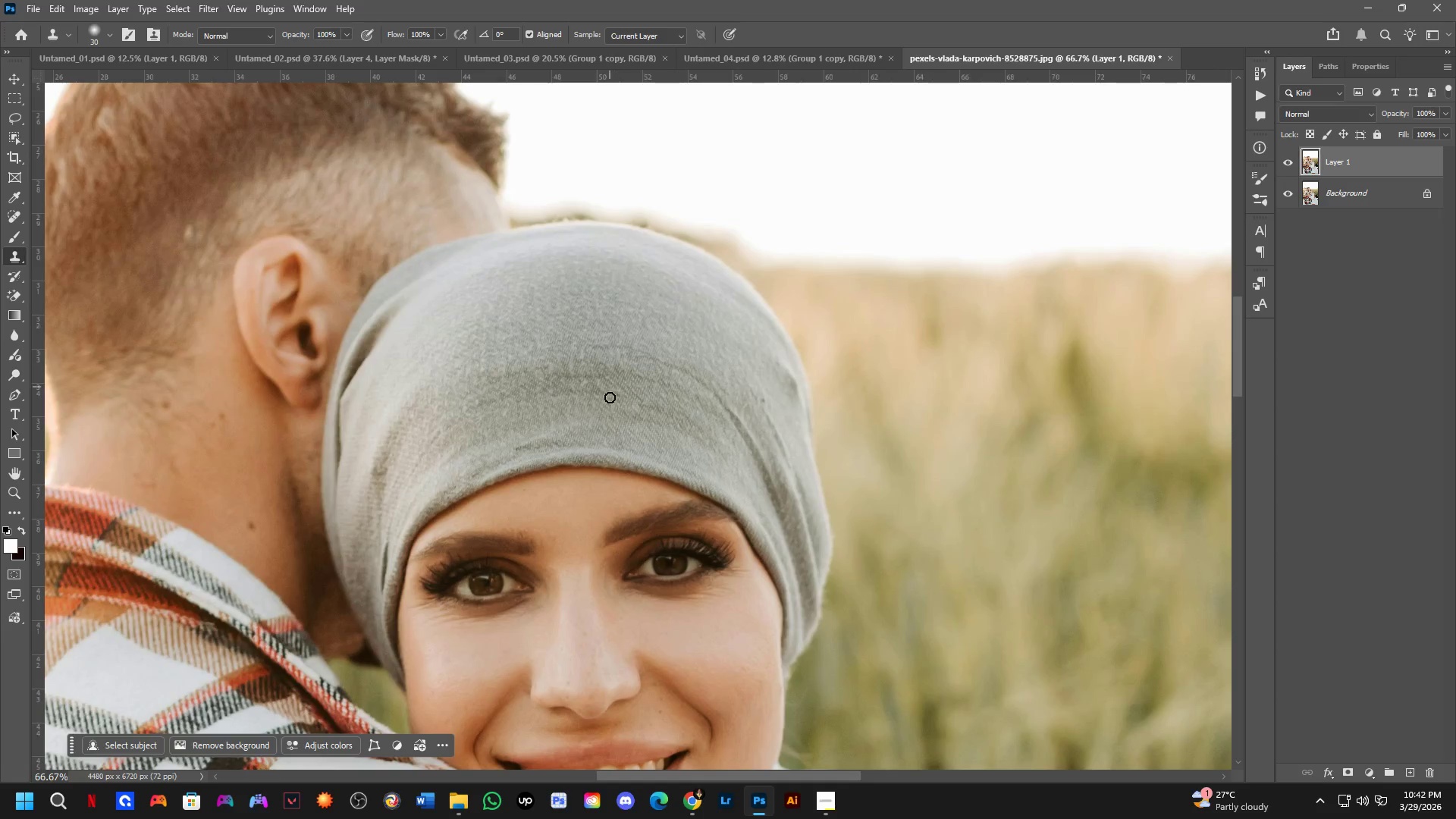 
scroll: coordinate [617, 323], scroll_direction: up, amount: 7.0
 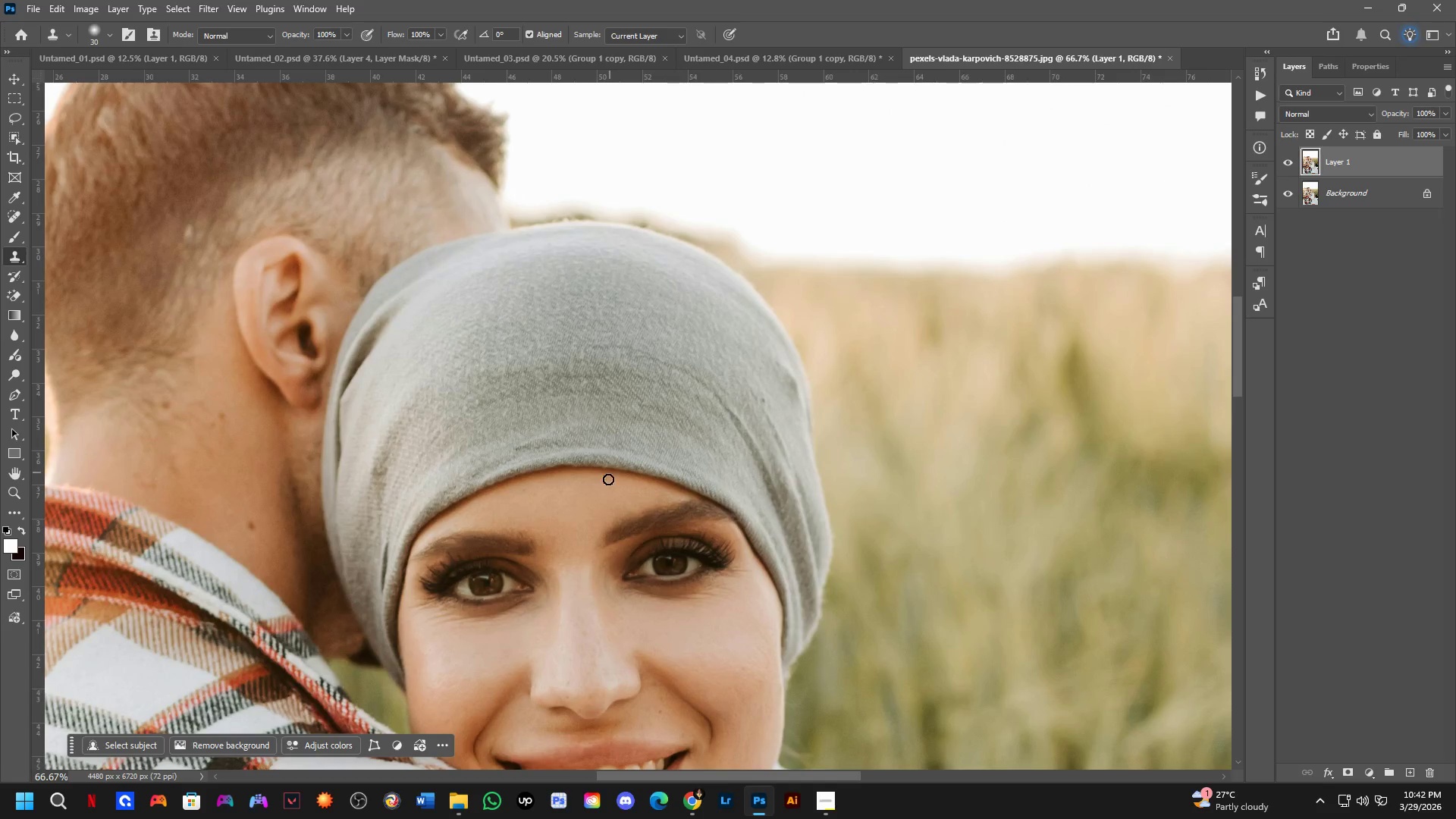 
hold_key(key=Space, duration=1.49)
 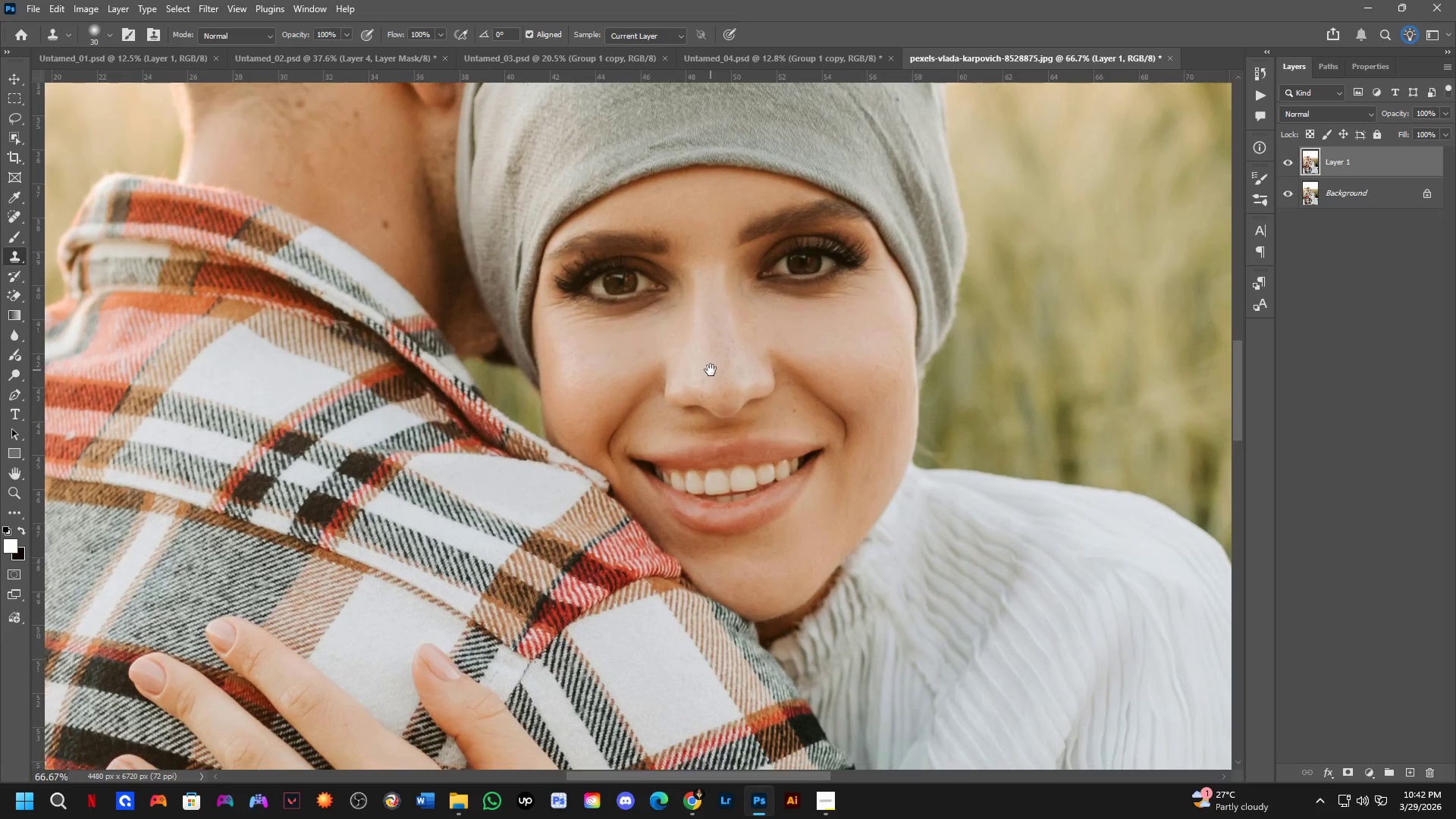 
left_click_drag(start_coordinate=[601, 496], to_coordinate=[808, 692])
 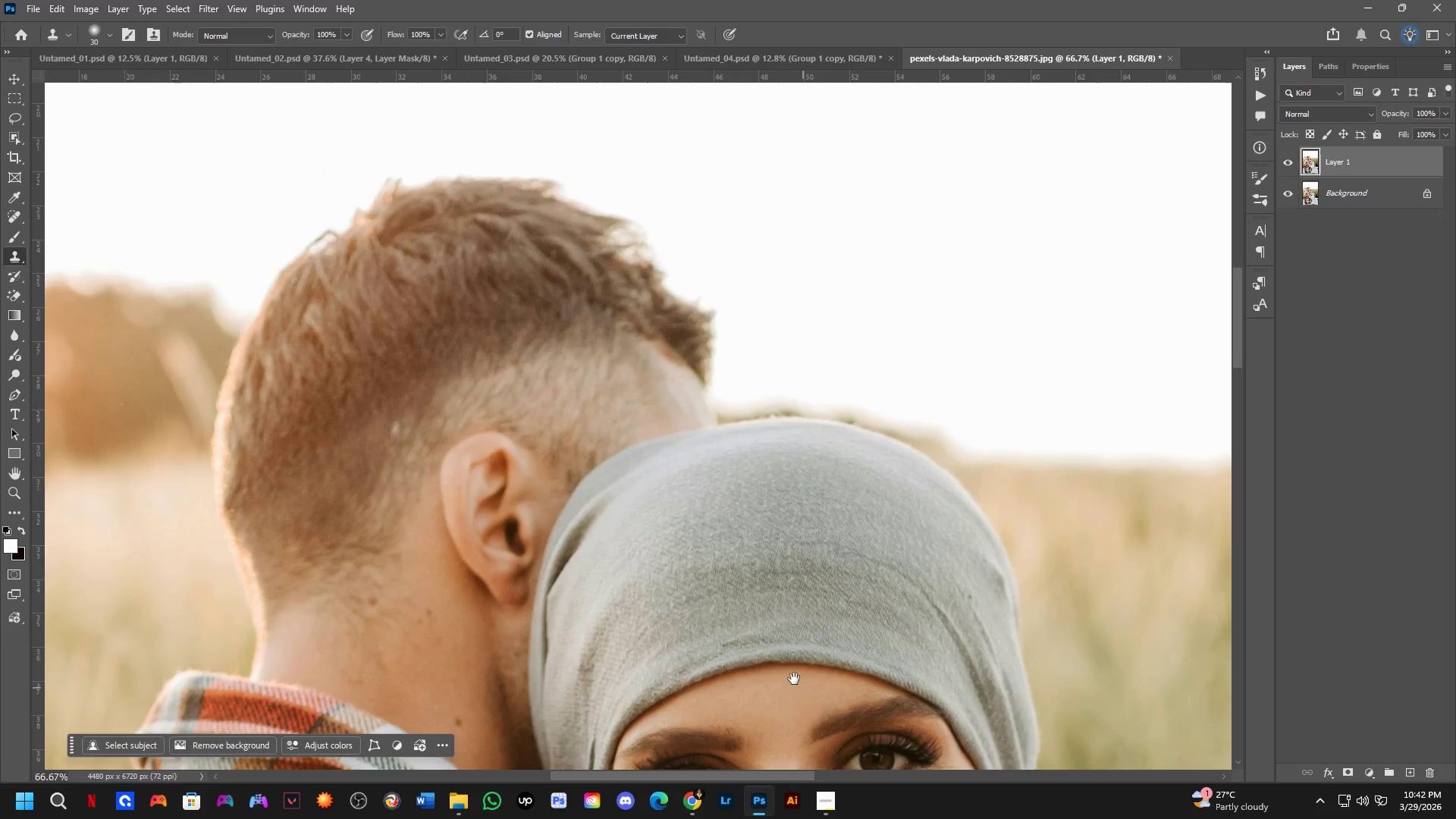 
left_click_drag(start_coordinate=[736, 618], to_coordinate=[768, 276])
 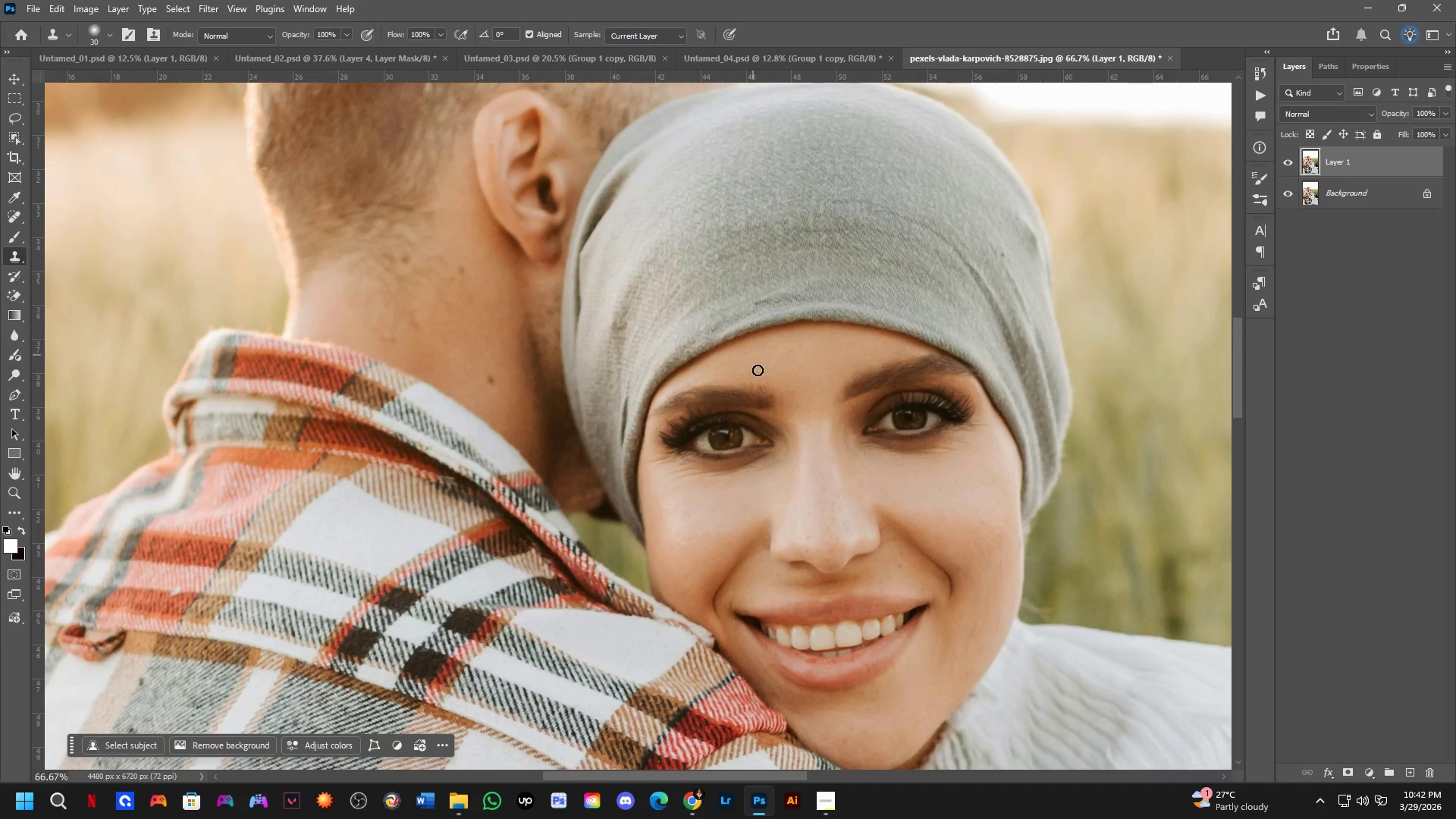 
hold_key(key=Space, duration=0.56)
 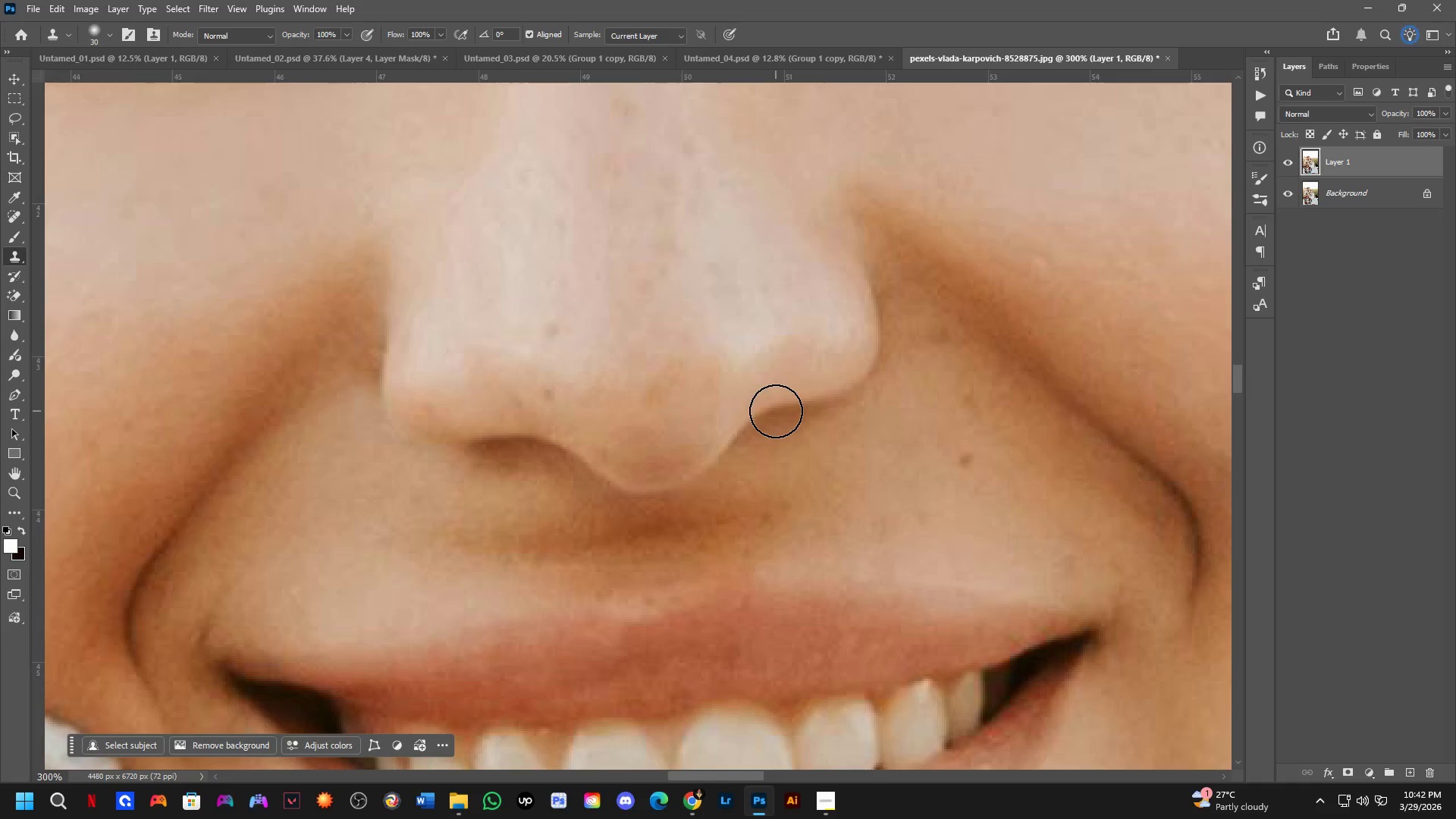 
left_click_drag(start_coordinate=[816, 526], to_coordinate=[710, 370])
 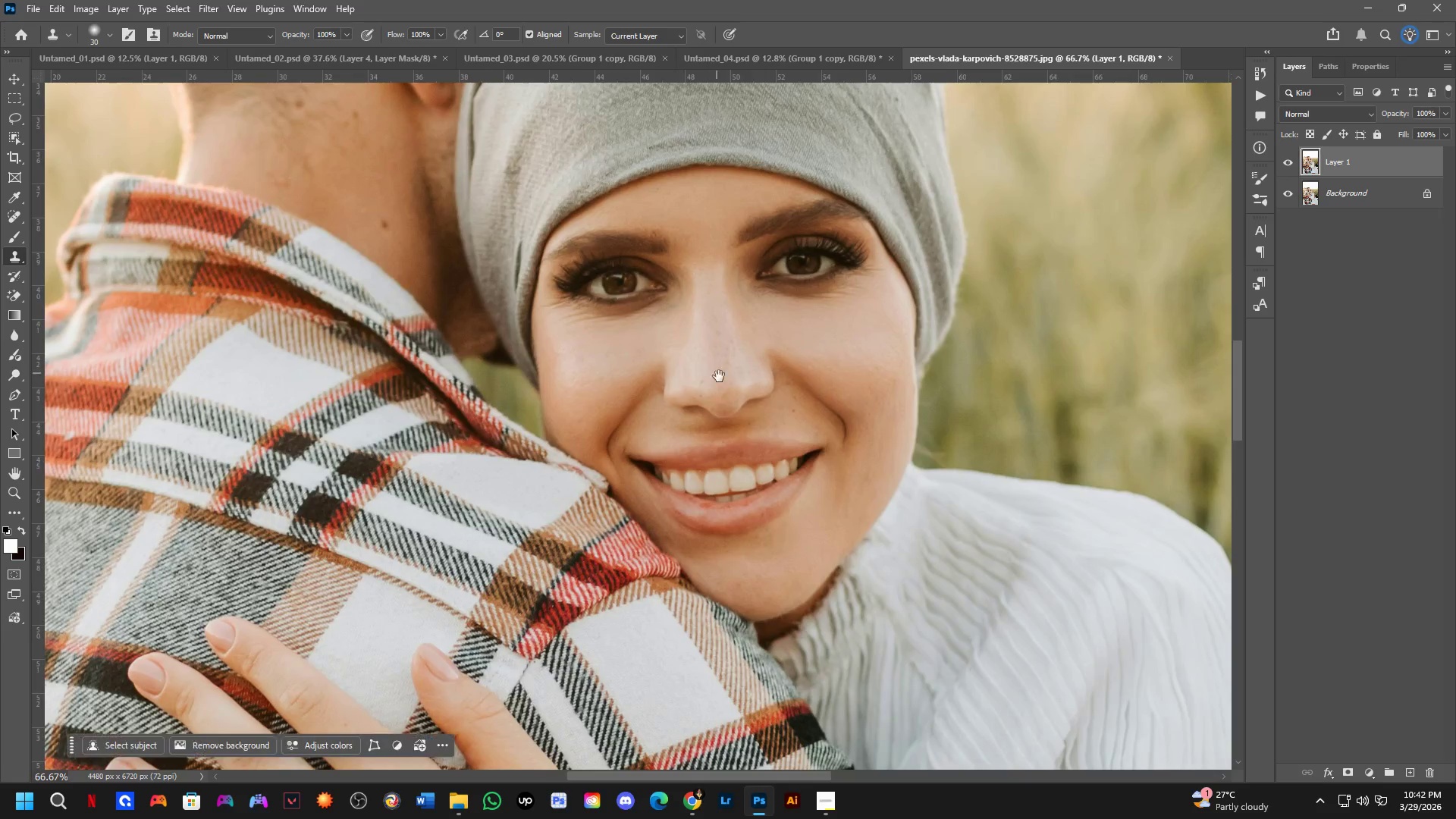 
key(Shift+ShiftLeft)
 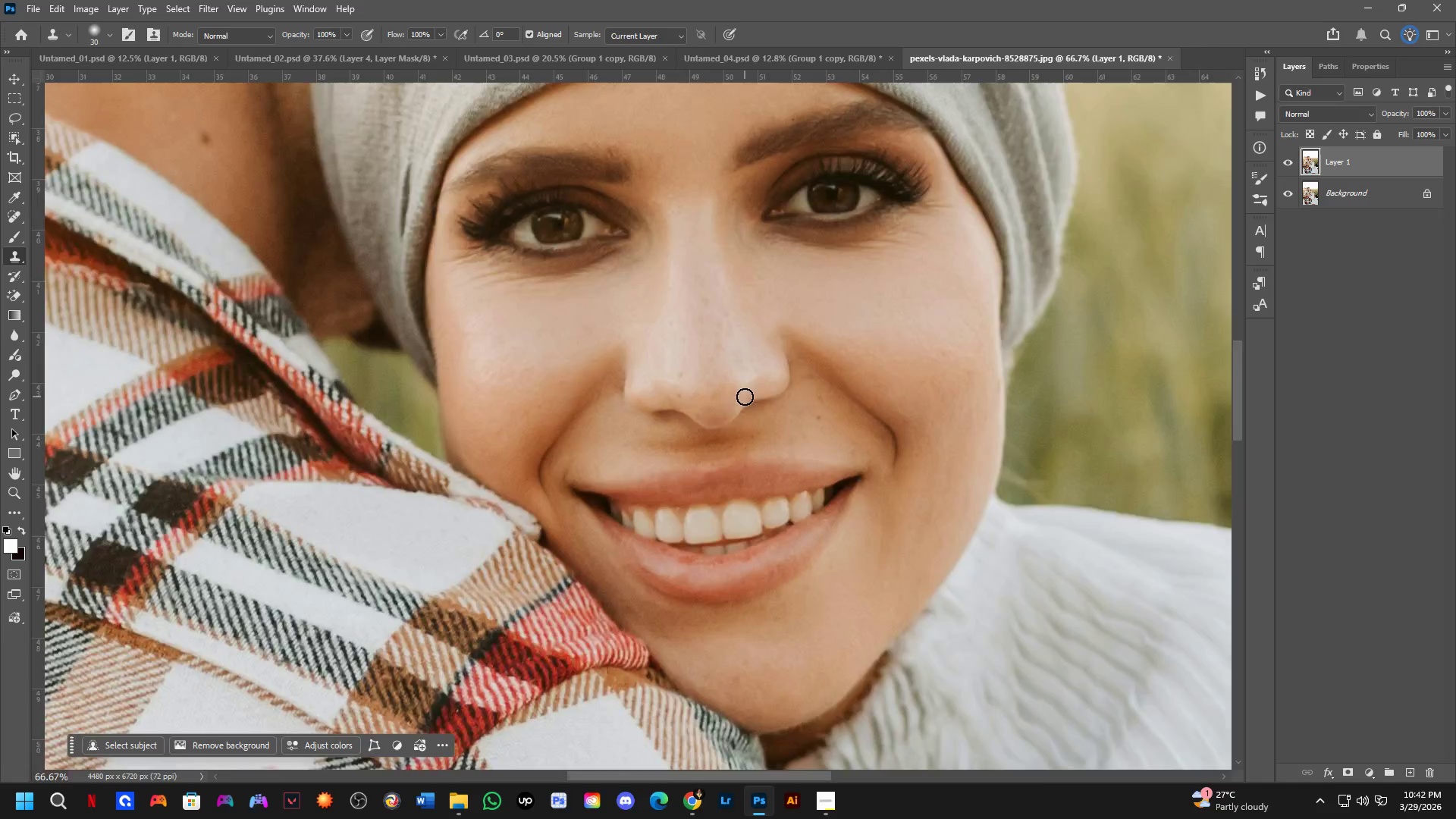 
key(Shift+ShiftLeft)
 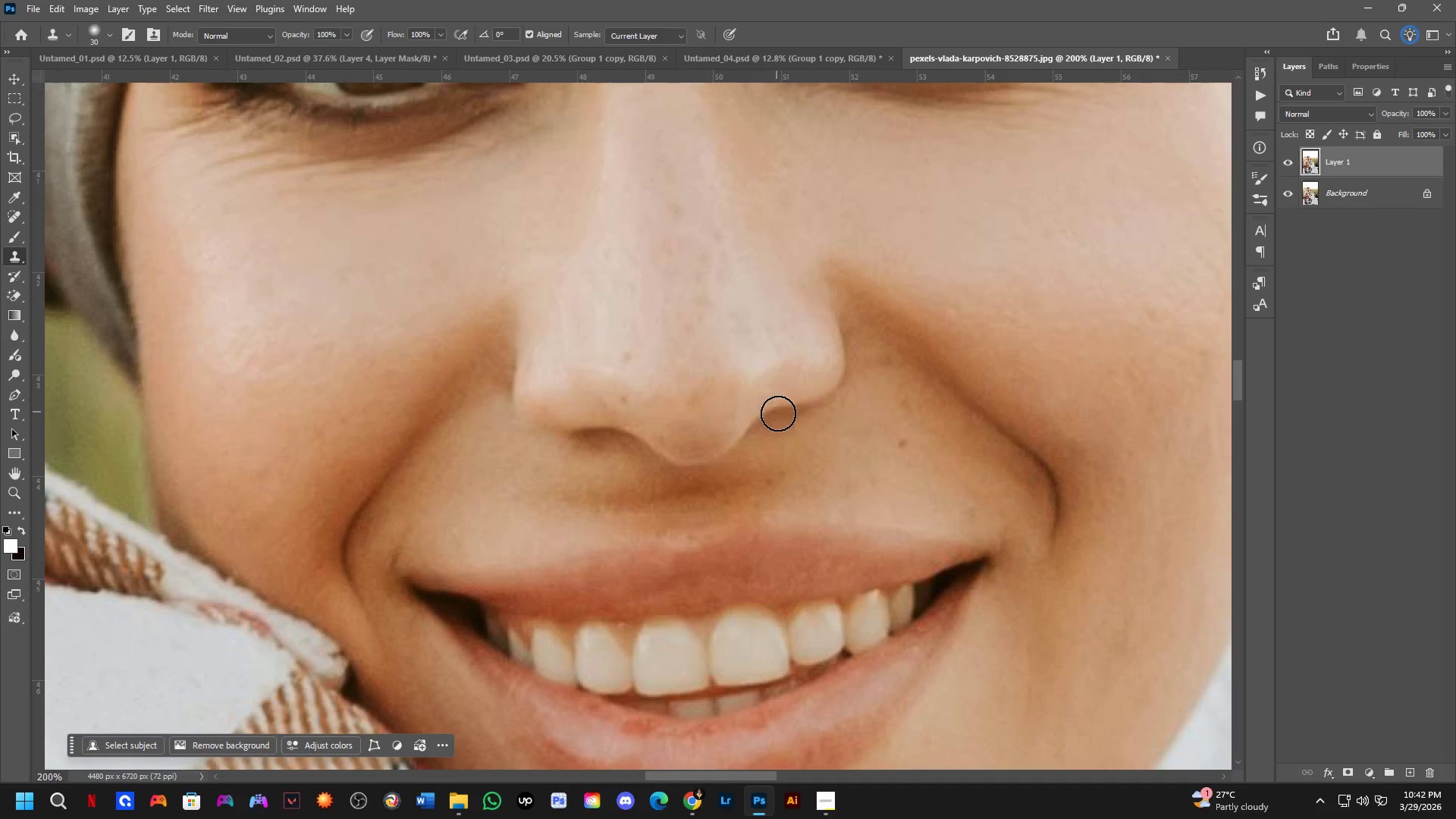 
scroll: coordinate [776, 411], scroll_direction: up, amount: 2.0
 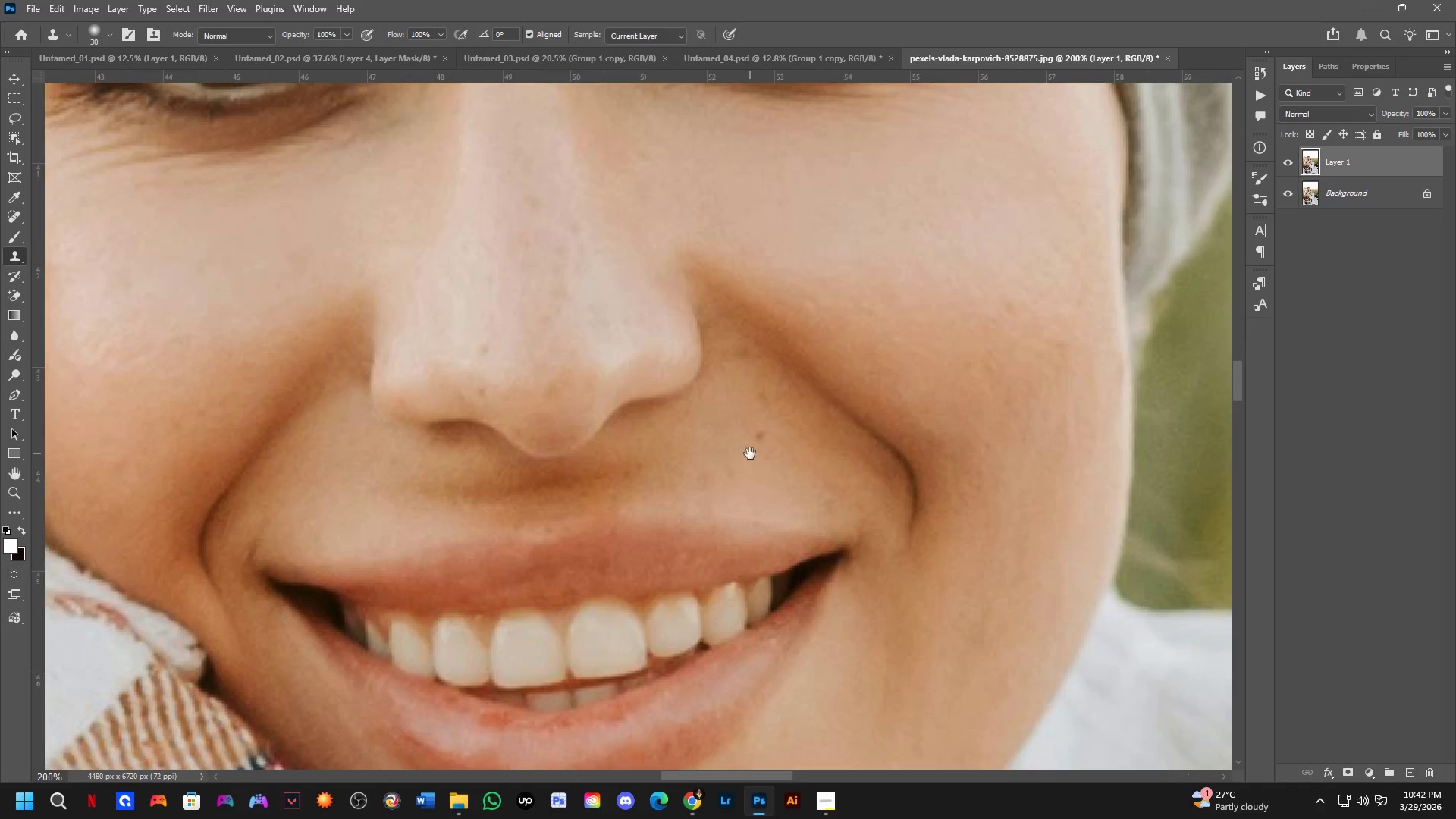 
hold_key(key=Space, duration=0.55)
 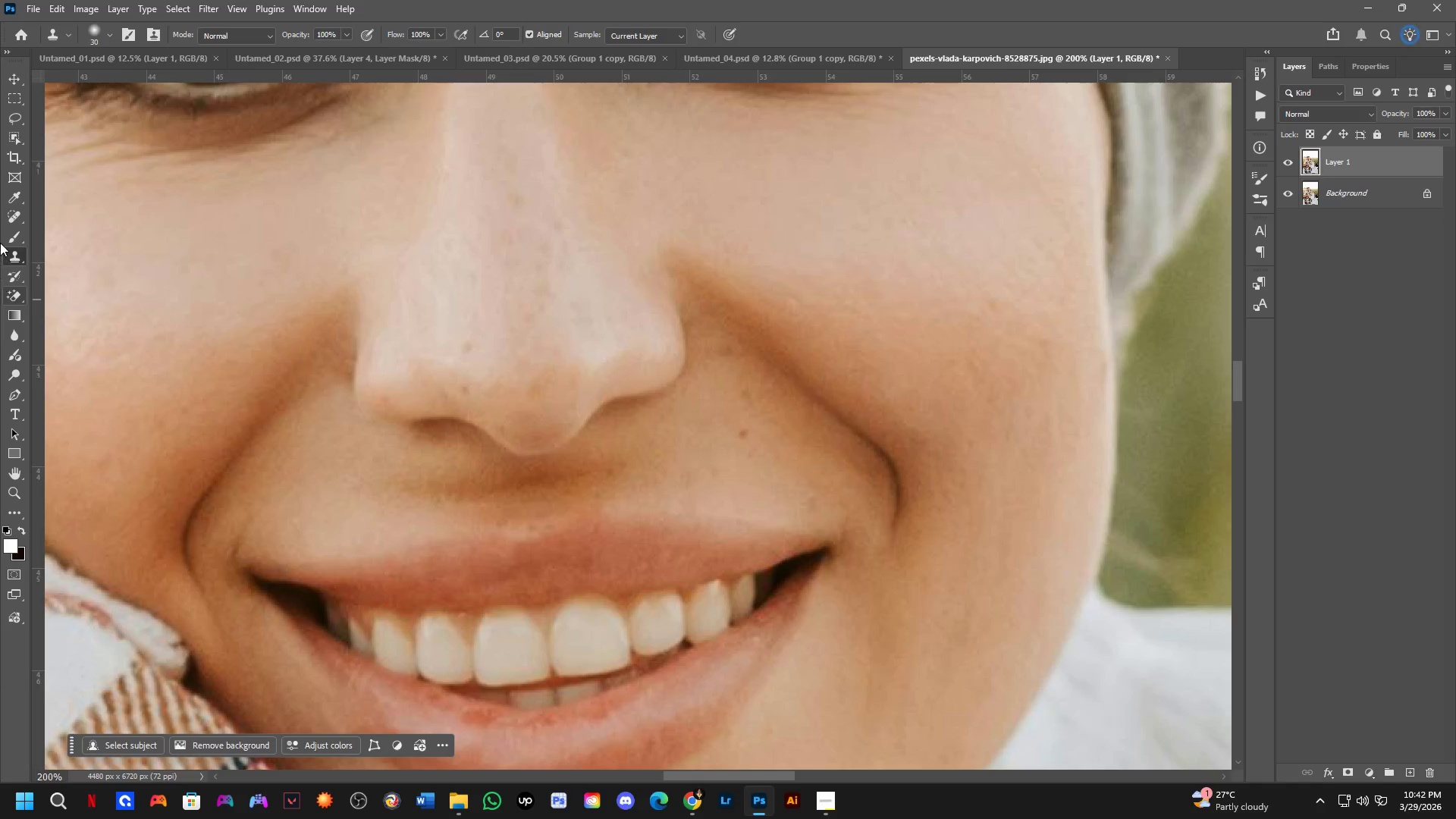 
left_click_drag(start_coordinate=[893, 461], to_coordinate=[750, 453])
 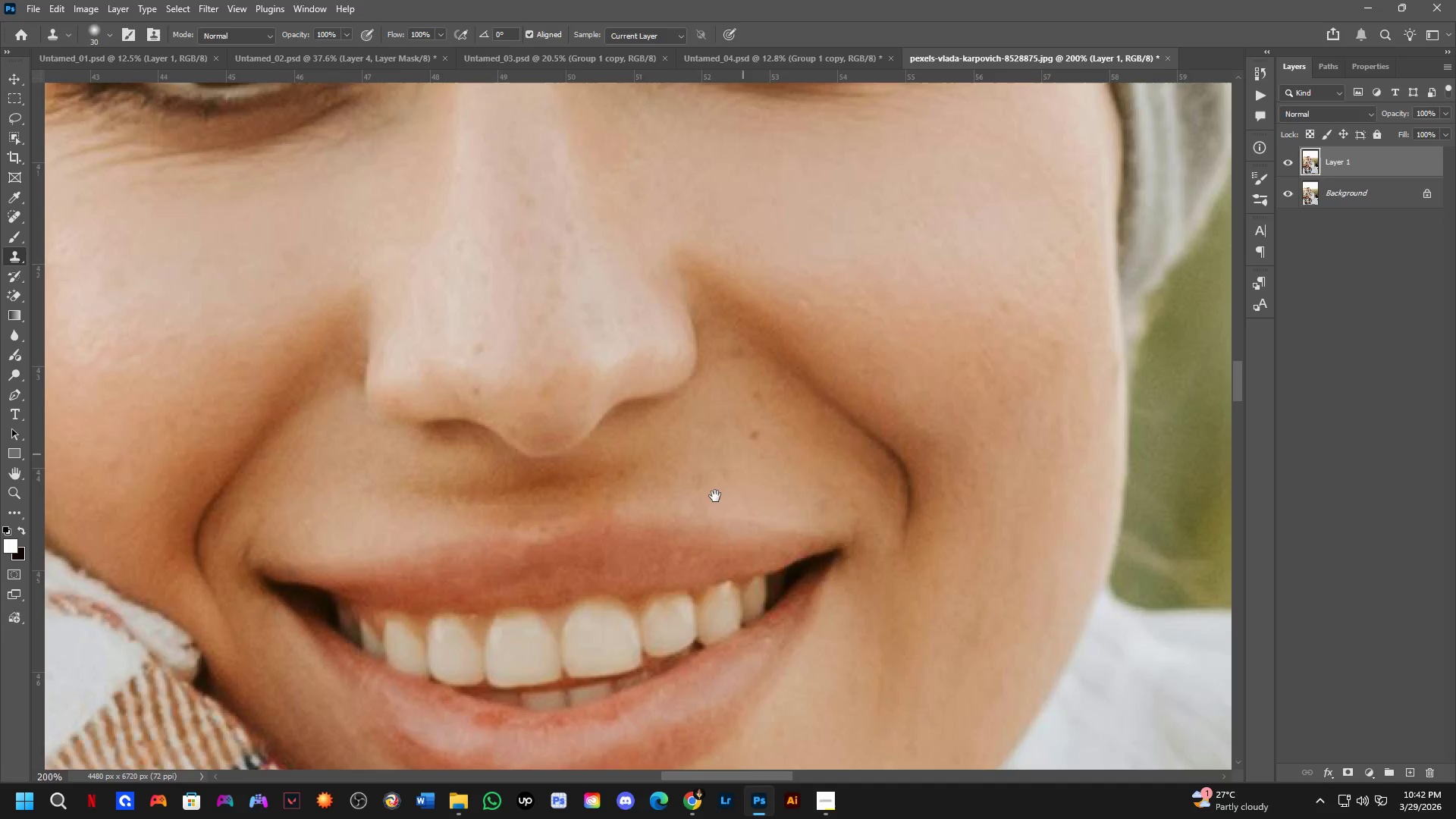 
hold_key(key=Space, duration=12.2)
 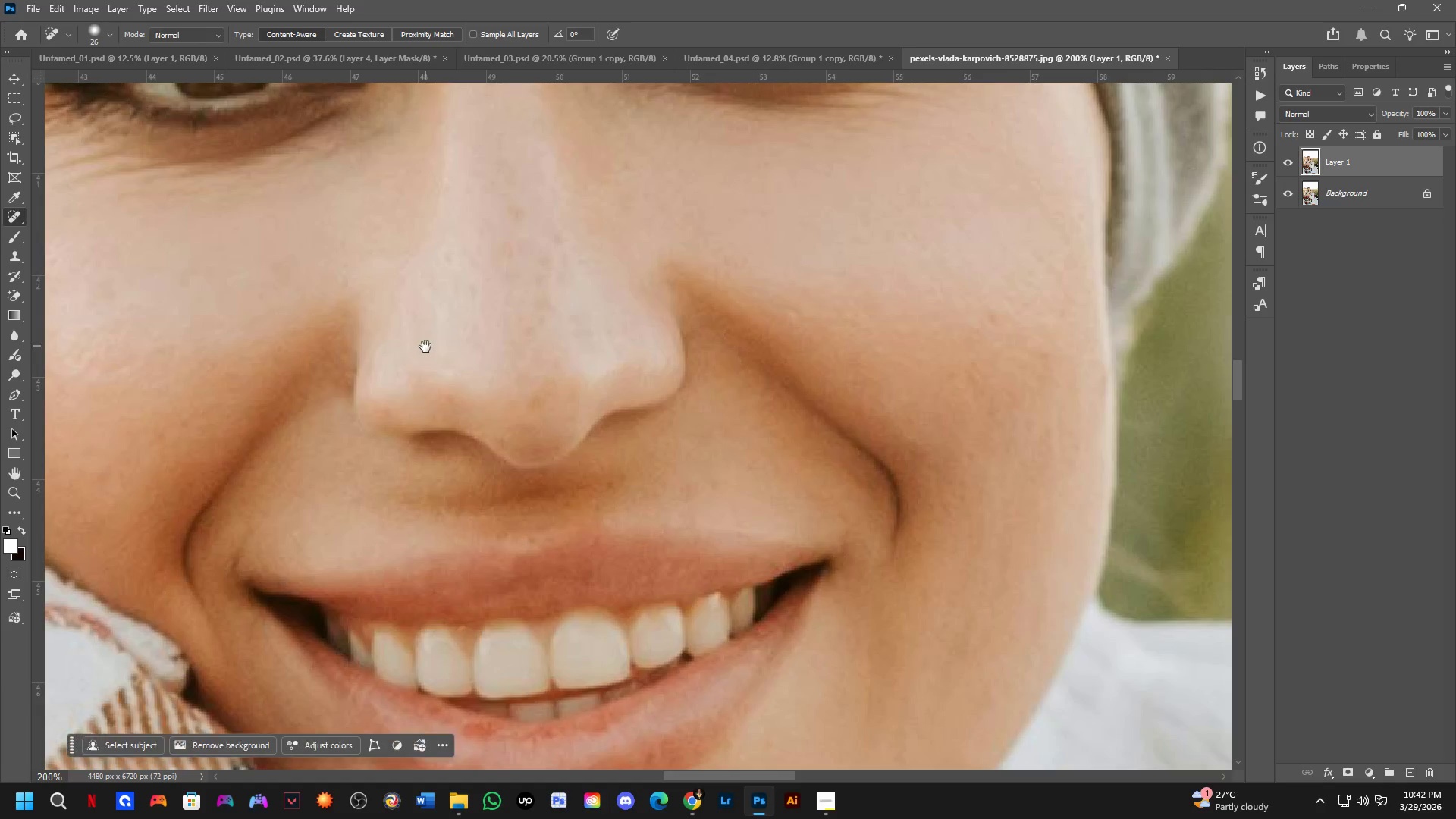 
left_click([12, 215])
 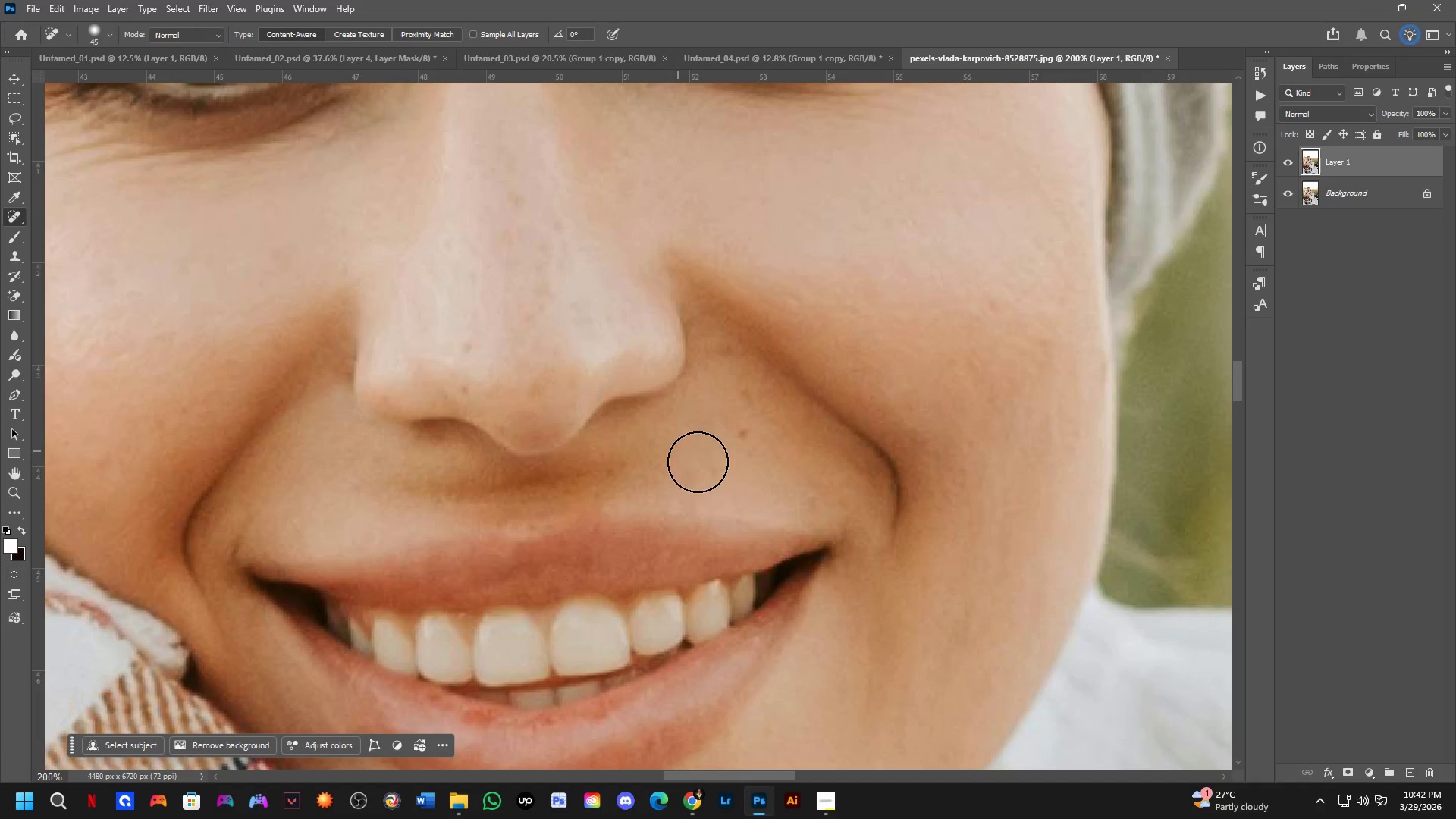 
hold_key(key=ShiftLeft, duration=0.45)
scroll: coordinate [704, 430], scroll_direction: down, amount: 6.0
 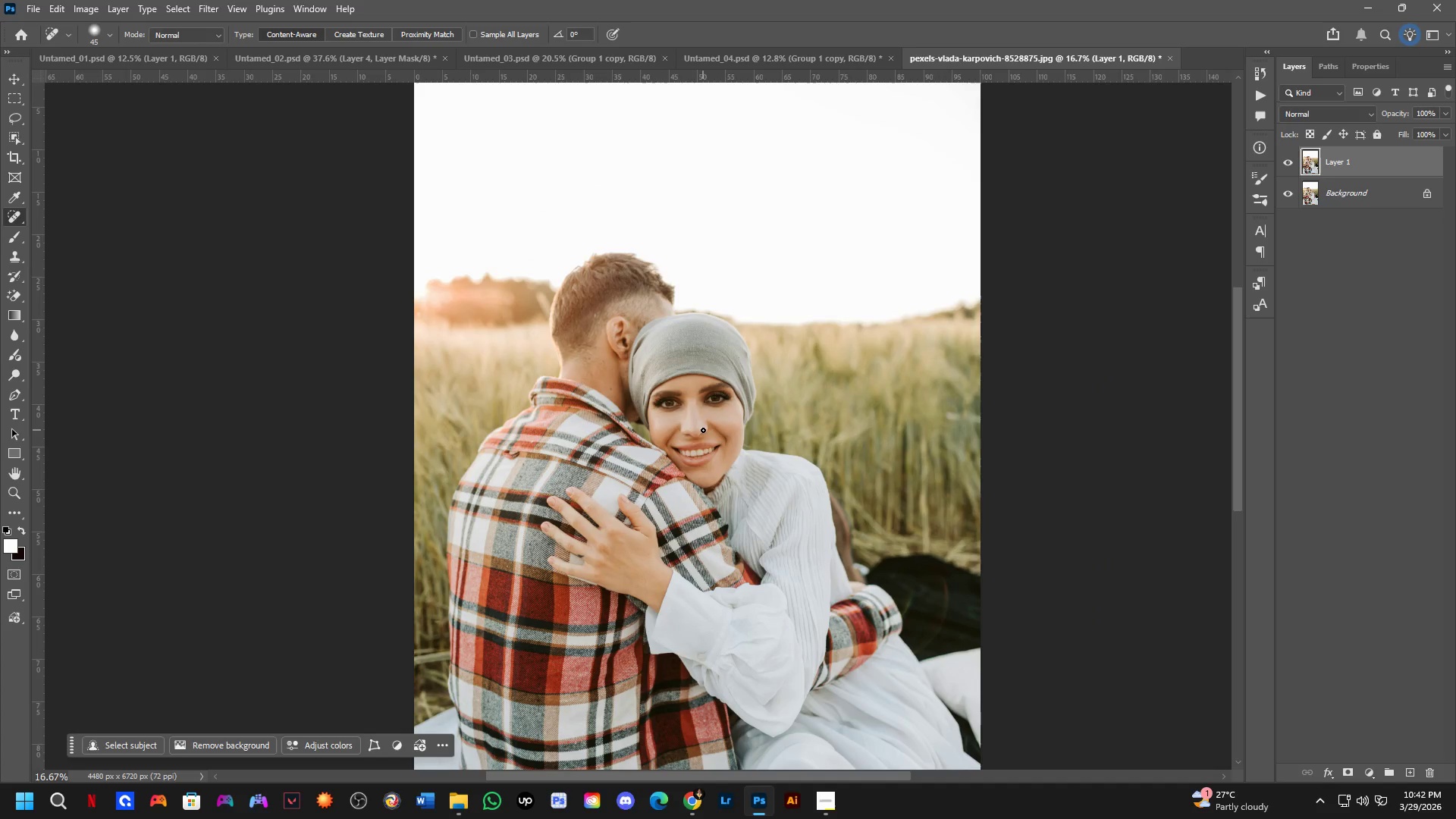 
key(Shift+ShiftLeft)
 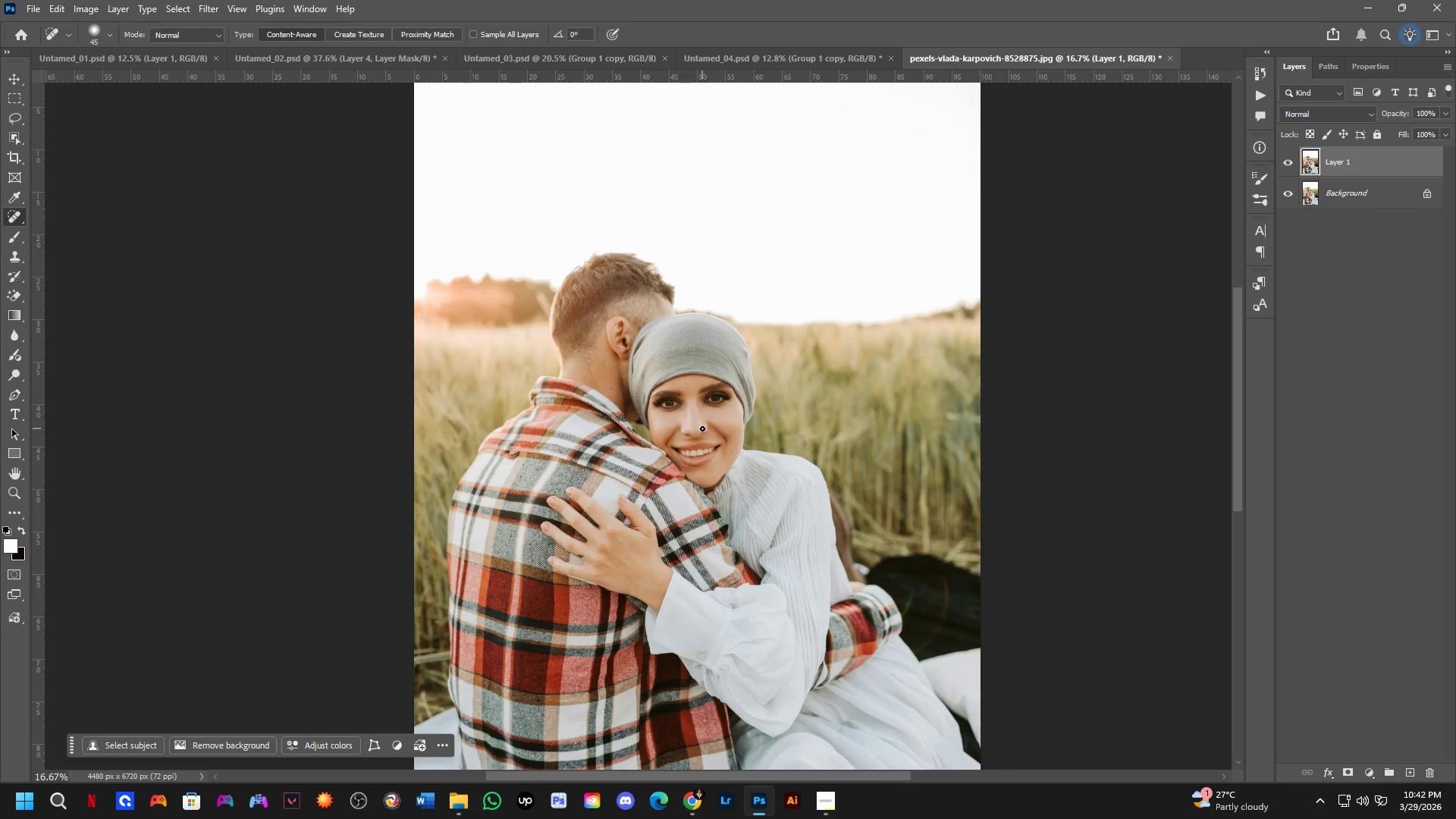 
hold_key(key=ShiftLeft, duration=0.45)
scroll: coordinate [769, 450], scroll_direction: up, amount: 11.0
 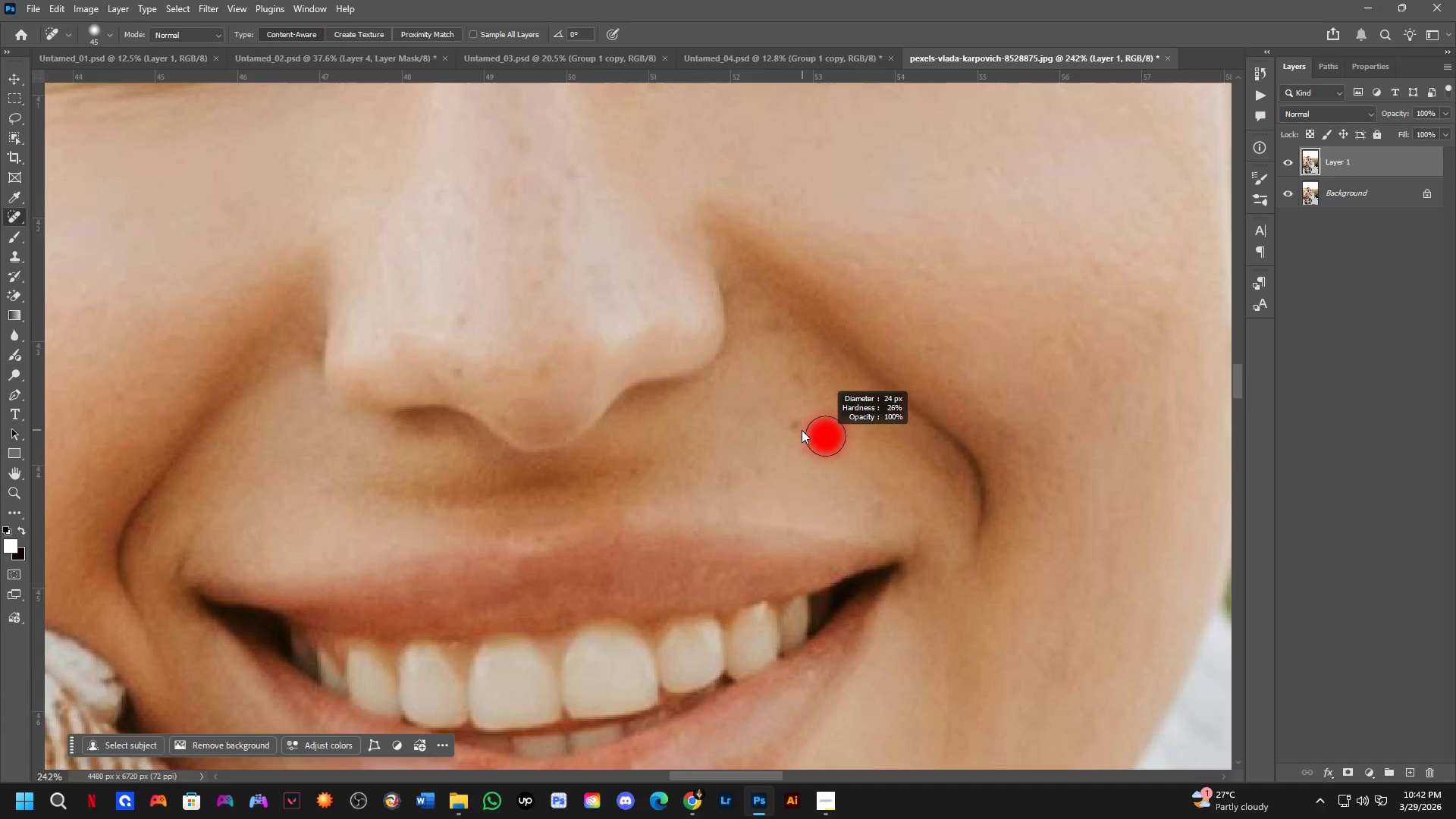 
hold_key(key=AltLeft, duration=0.47)
 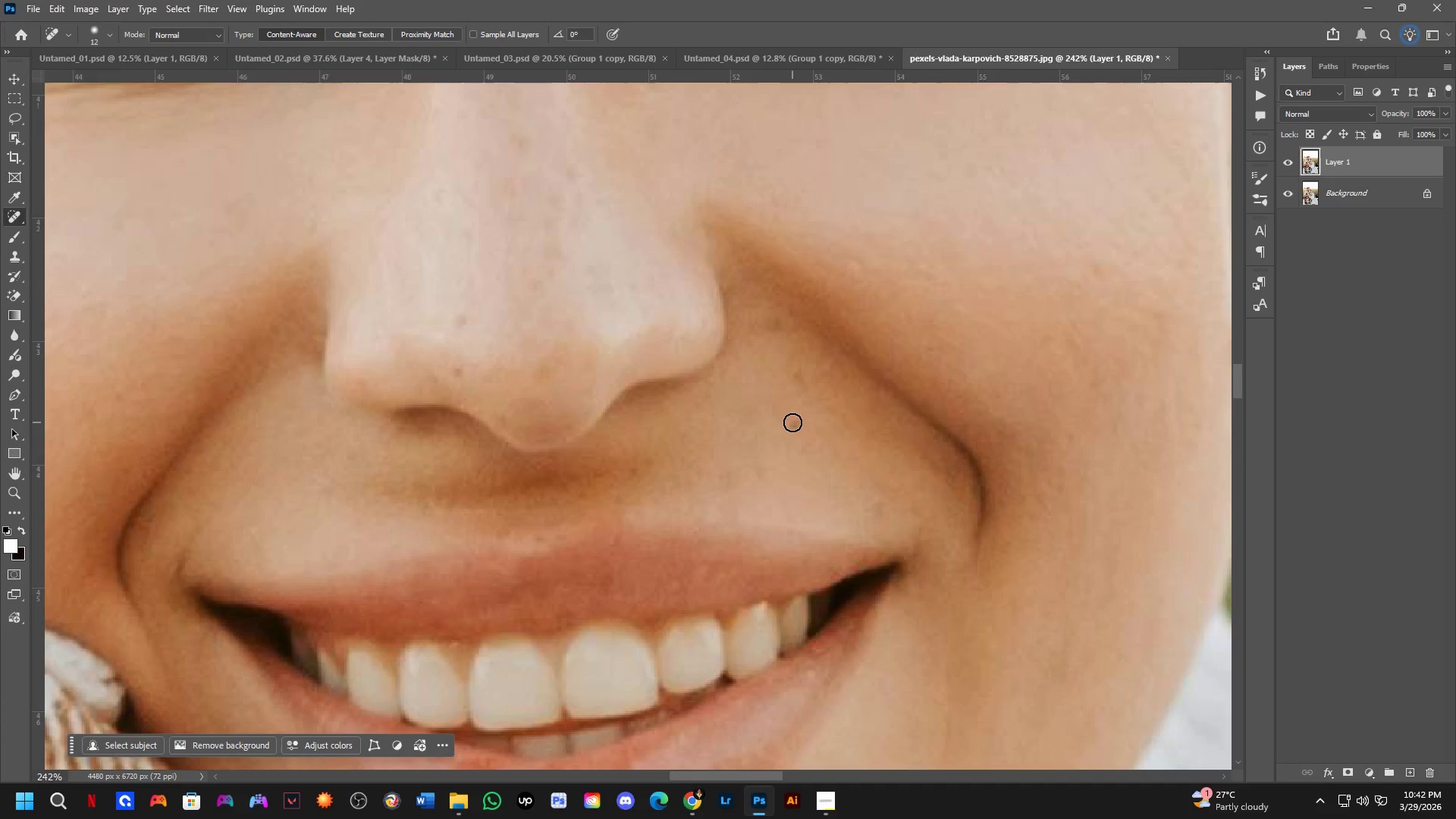 
key(Alt+AltLeft)
 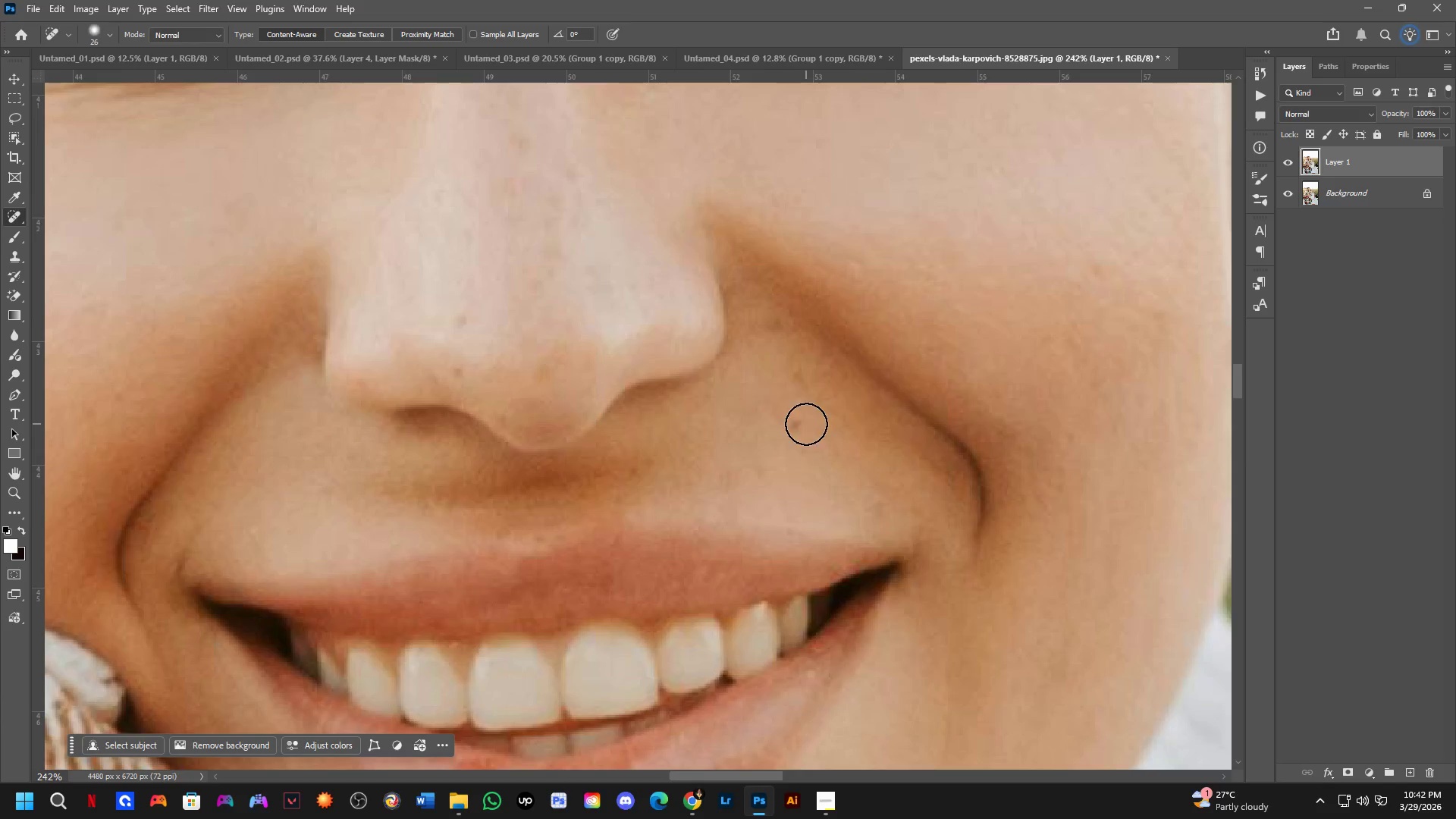 
left_click_drag(start_coordinate=[795, 424], to_coordinate=[781, 428])
 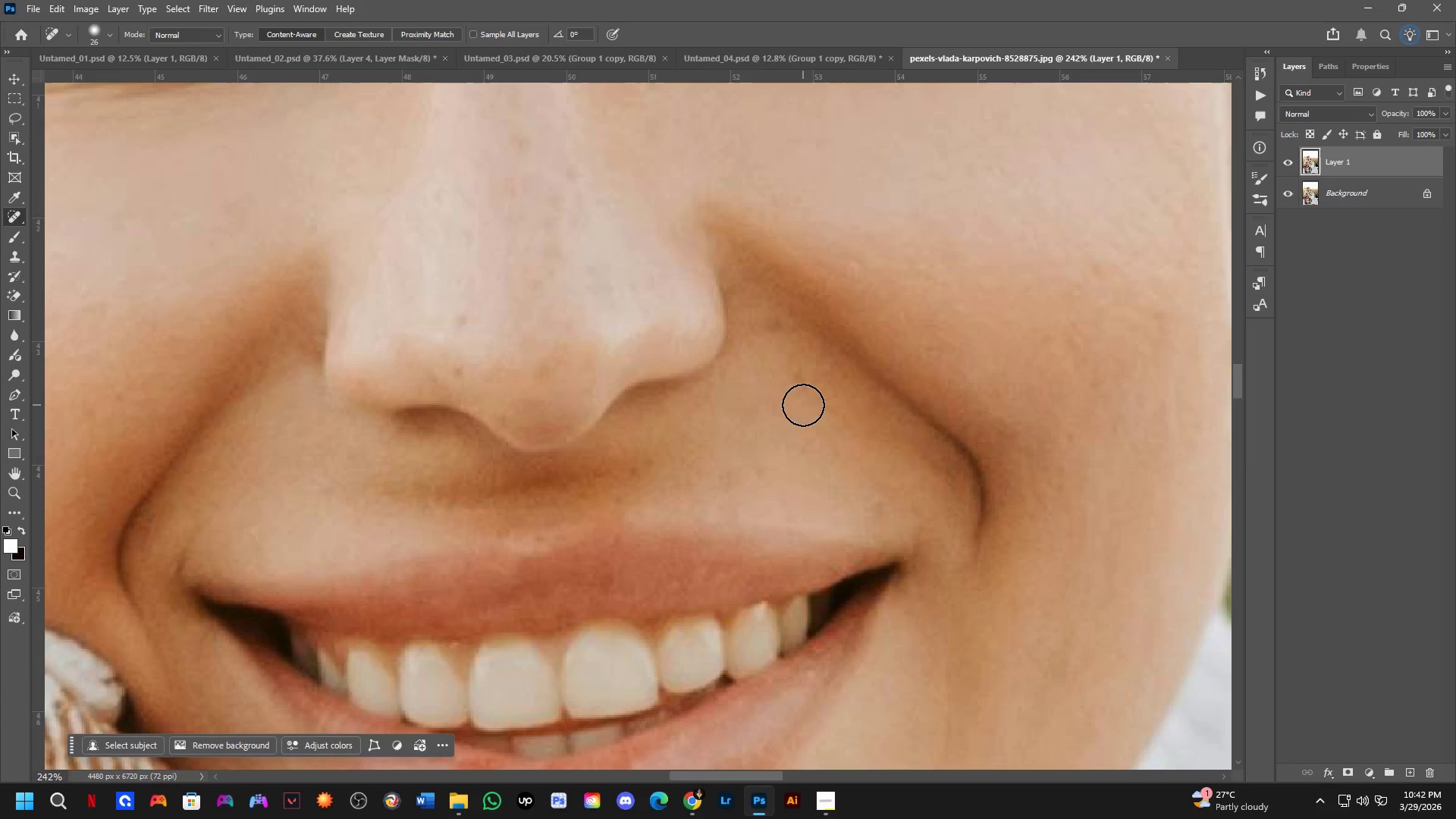 
left_click_drag(start_coordinate=[805, 385], to_coordinate=[792, 366])
 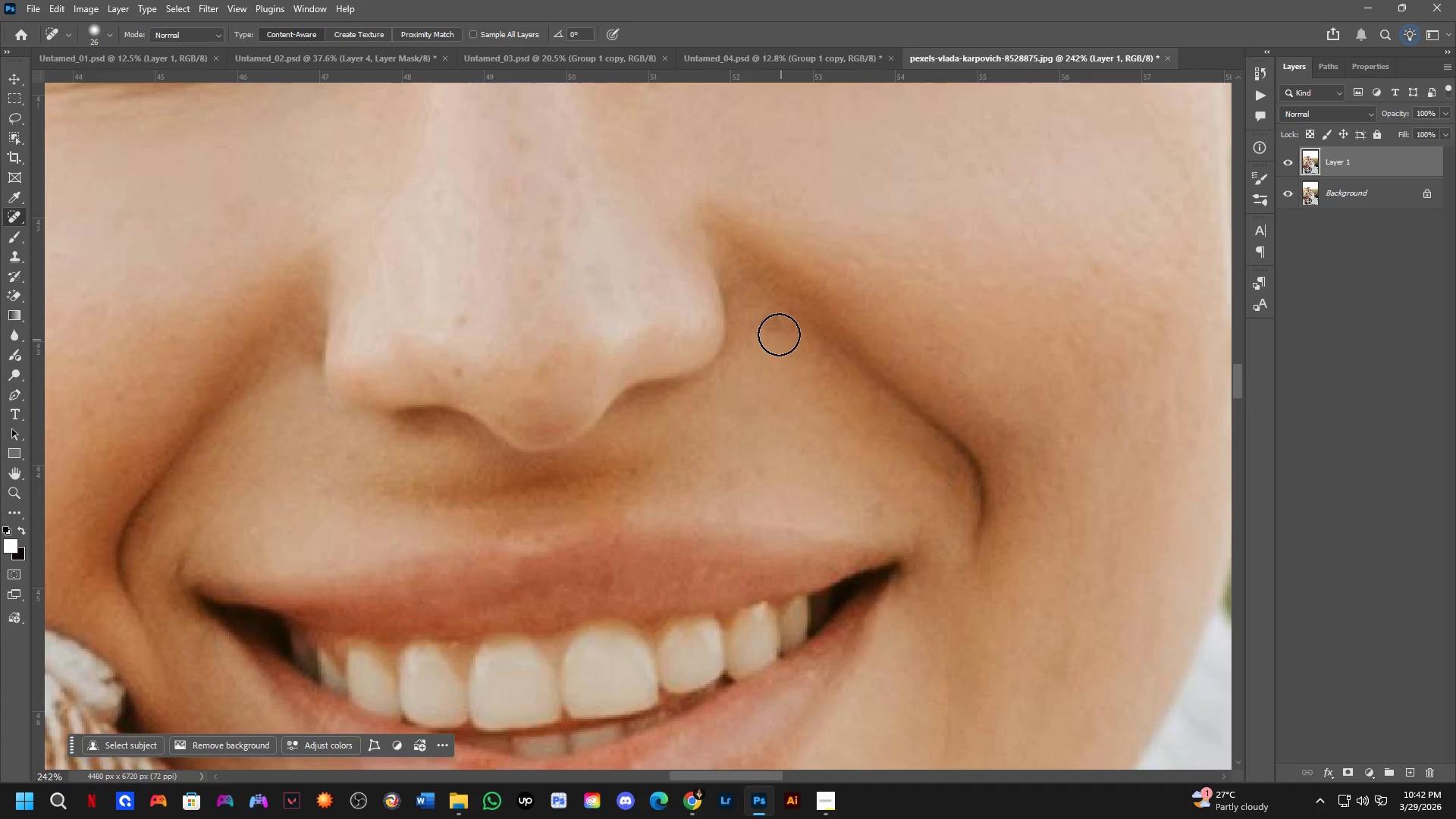 
left_click_drag(start_coordinate=[770, 322], to_coordinate=[771, 359])
 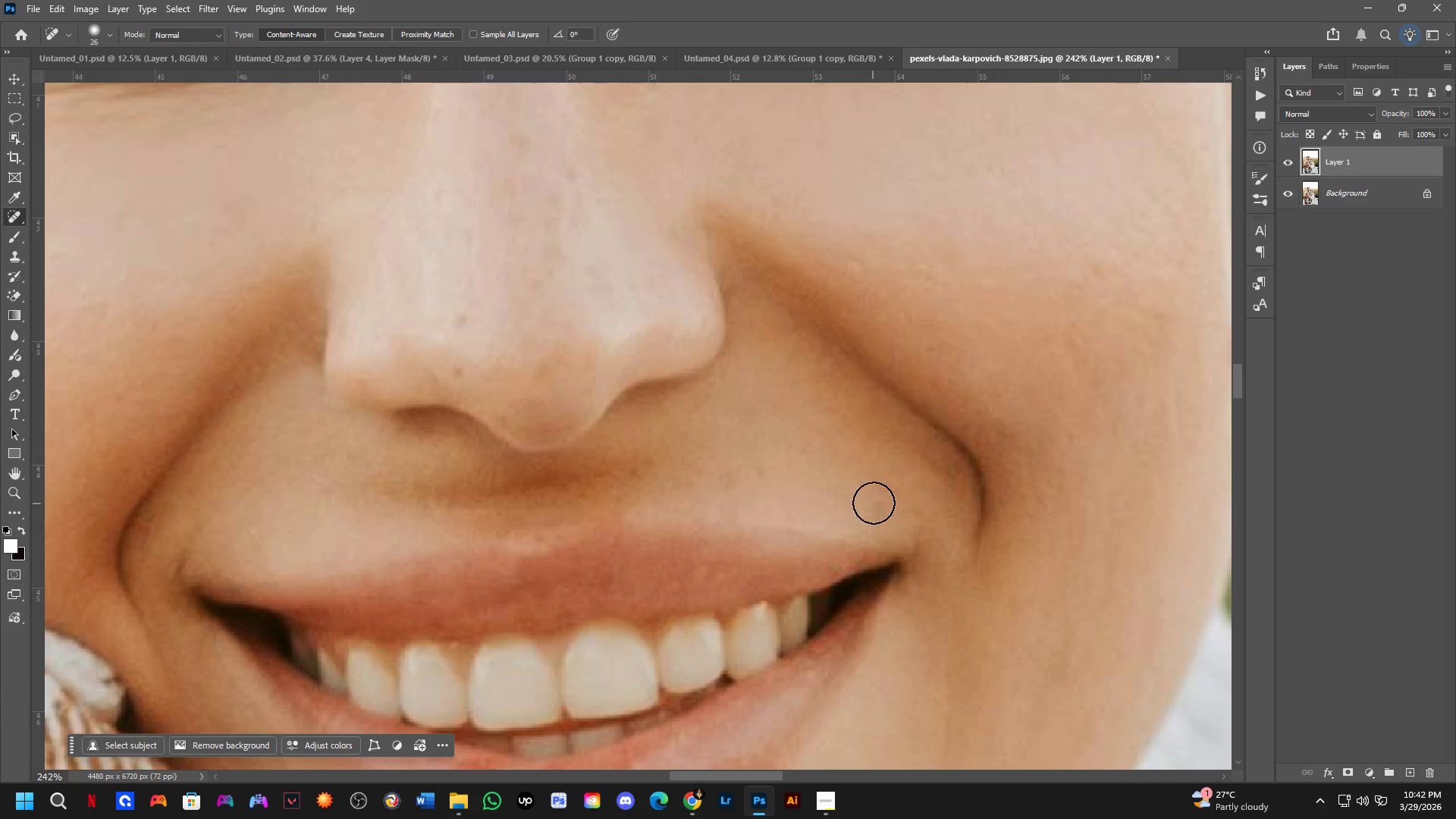 
left_click_drag(start_coordinate=[884, 507], to_coordinate=[871, 510])
 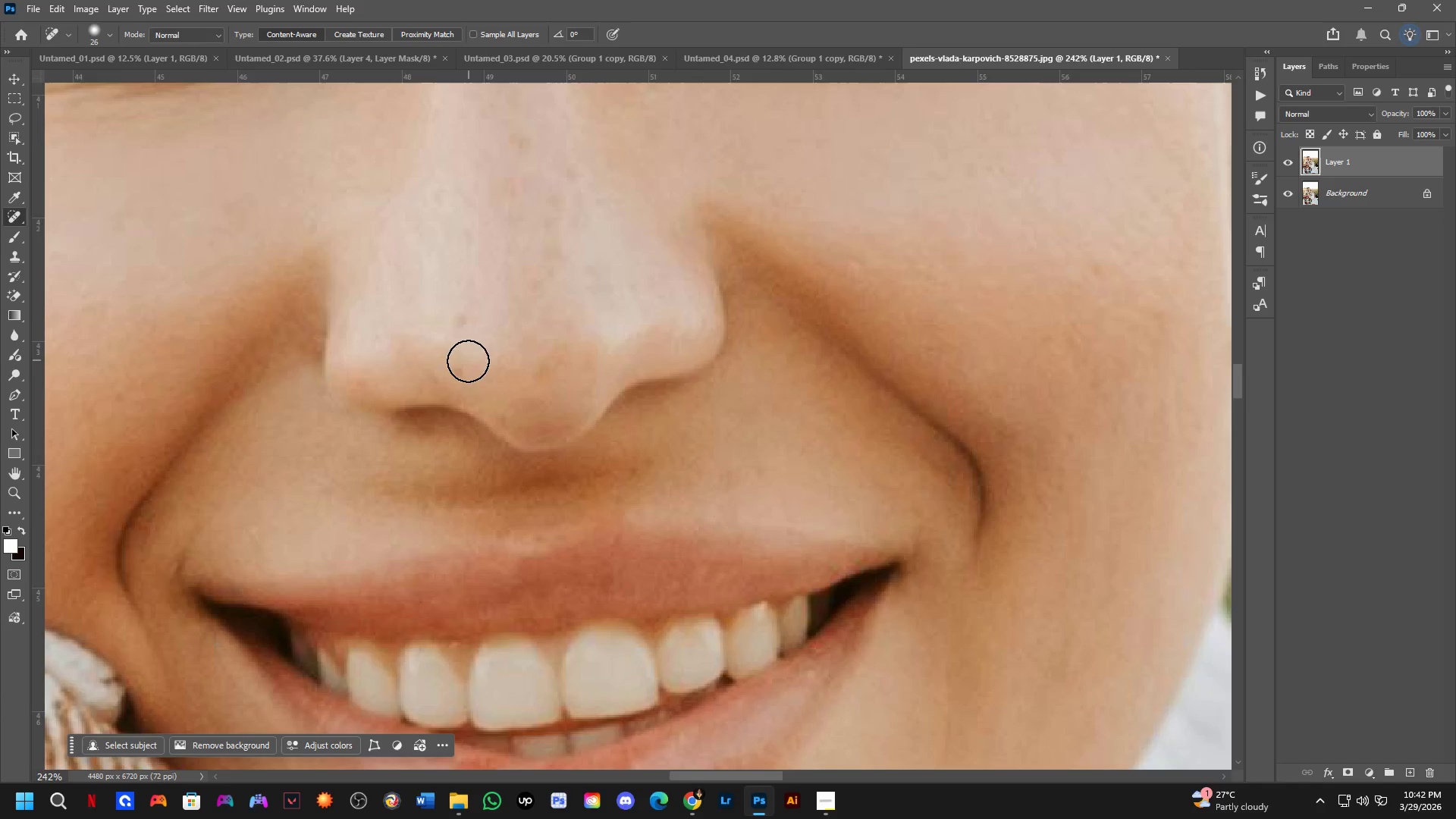 
left_click_drag(start_coordinate=[463, 373], to_coordinate=[437, 366])
 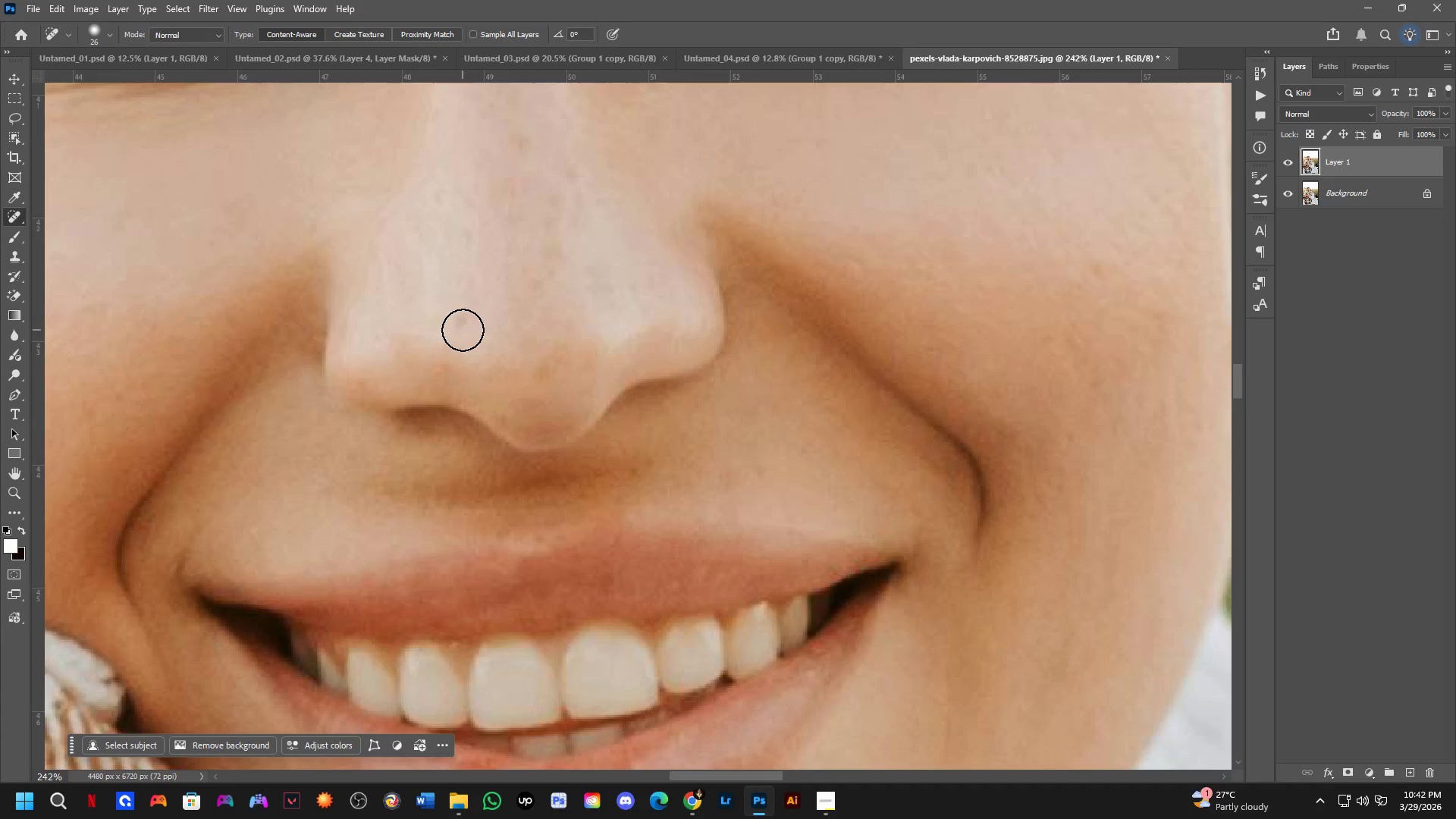 
left_click_drag(start_coordinate=[471, 322], to_coordinate=[454, 320])
 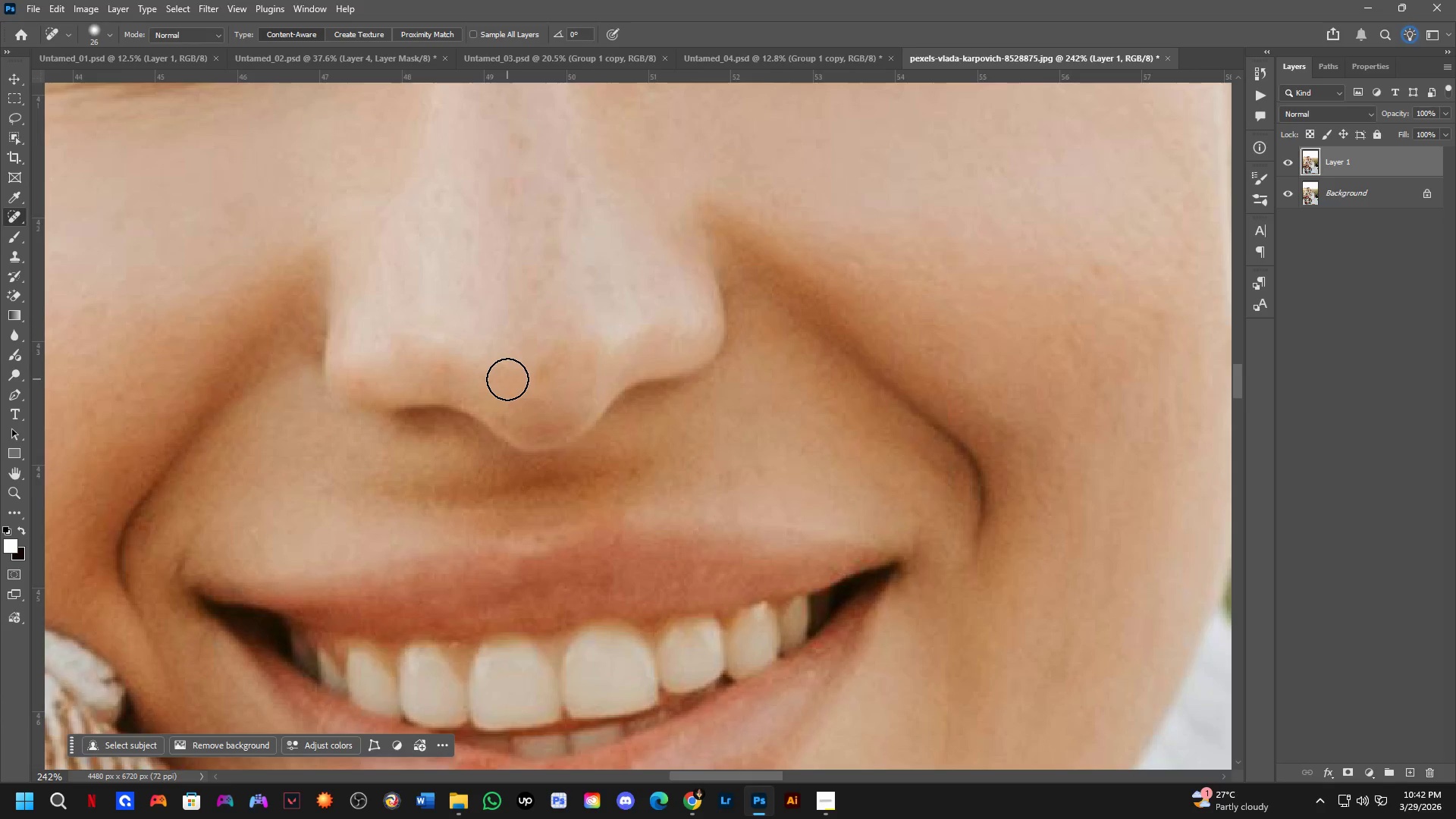 
left_click_drag(start_coordinate=[498, 367], to_coordinate=[485, 378])
 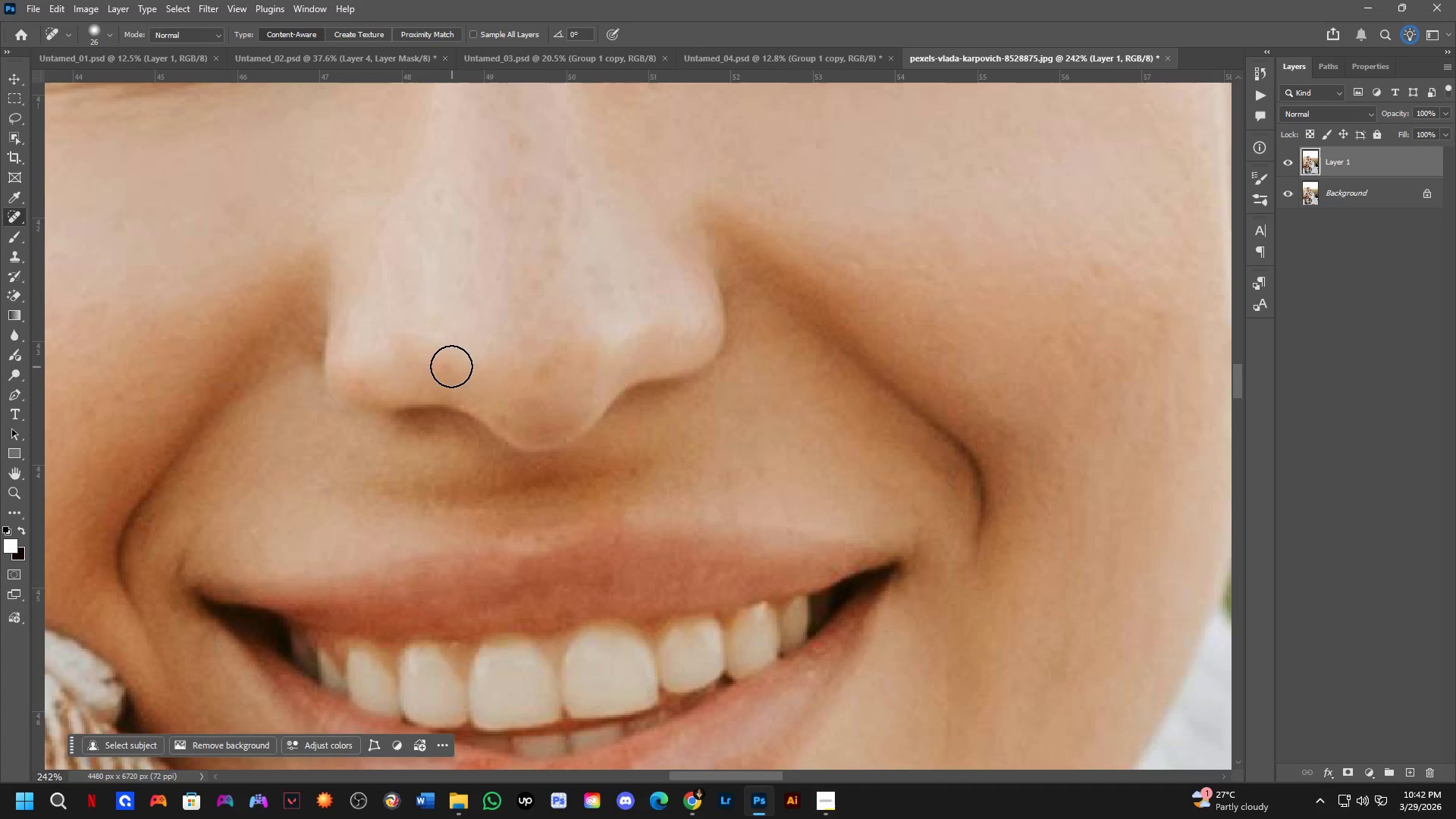 
left_click_drag(start_coordinate=[449, 365], to_coordinate=[415, 362])
 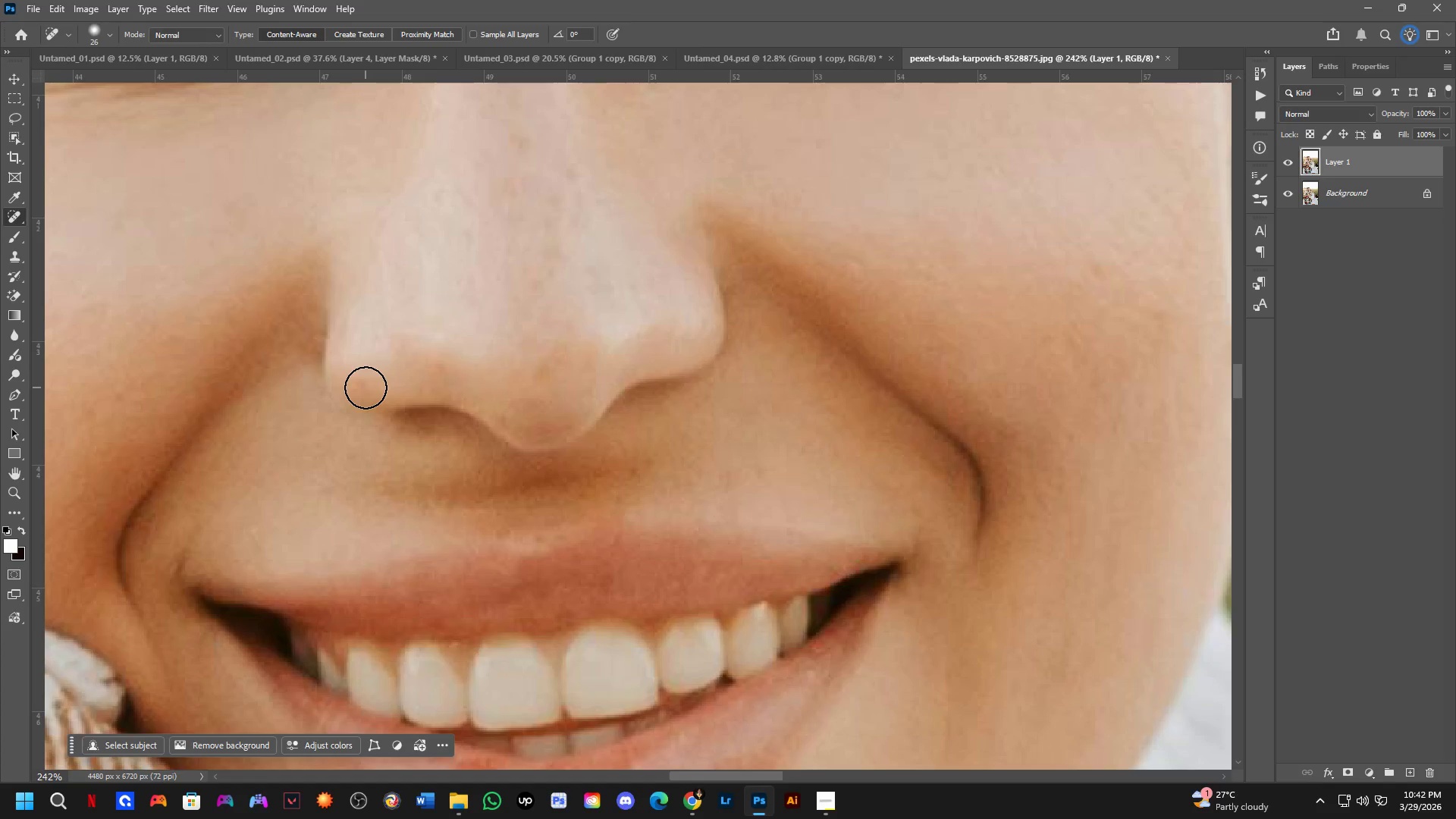 
left_click_drag(start_coordinate=[361, 388], to_coordinate=[352, 372])
 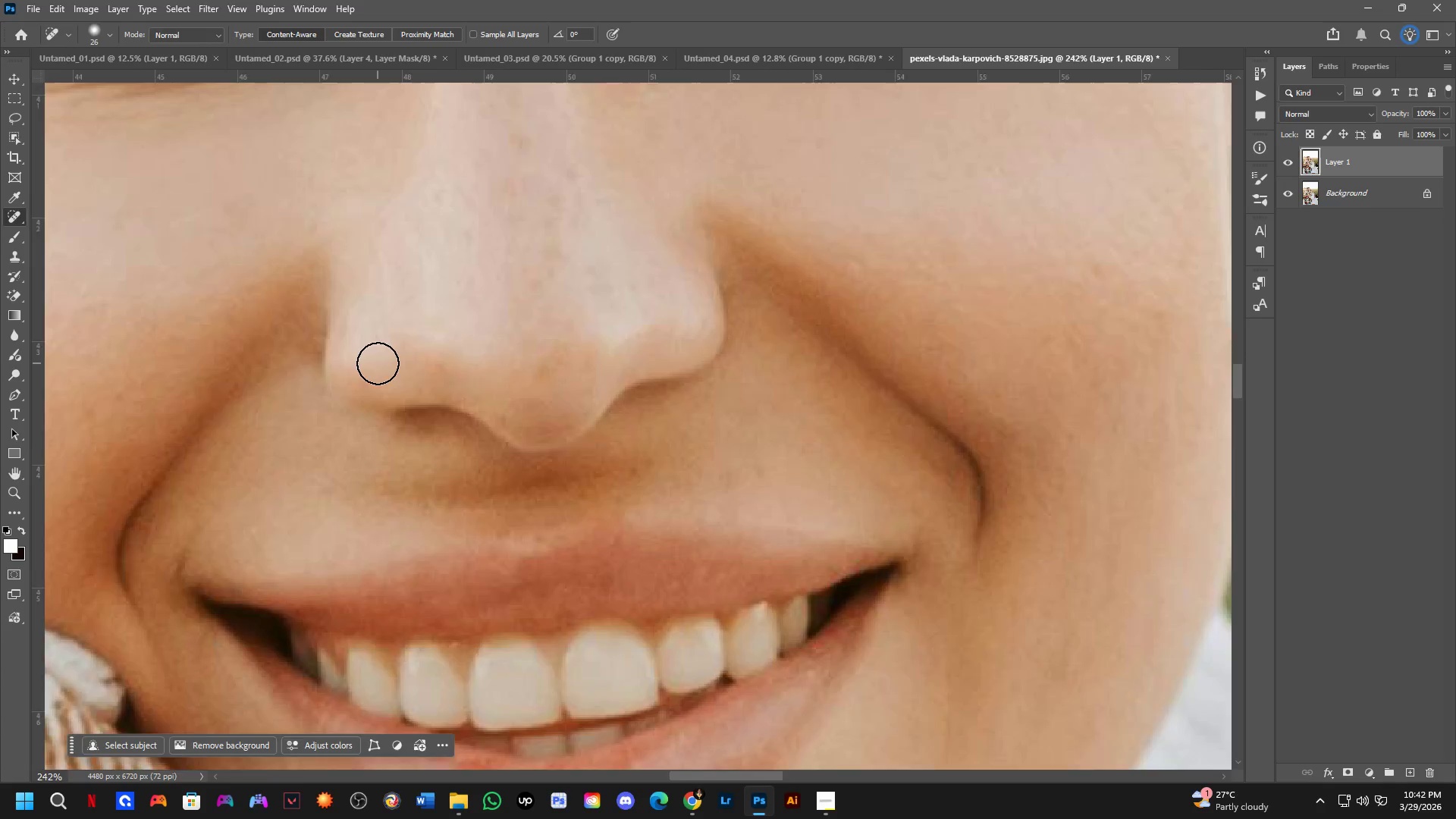 
scroll: coordinate [378, 363], scroll_direction: down, amount: 2.0
 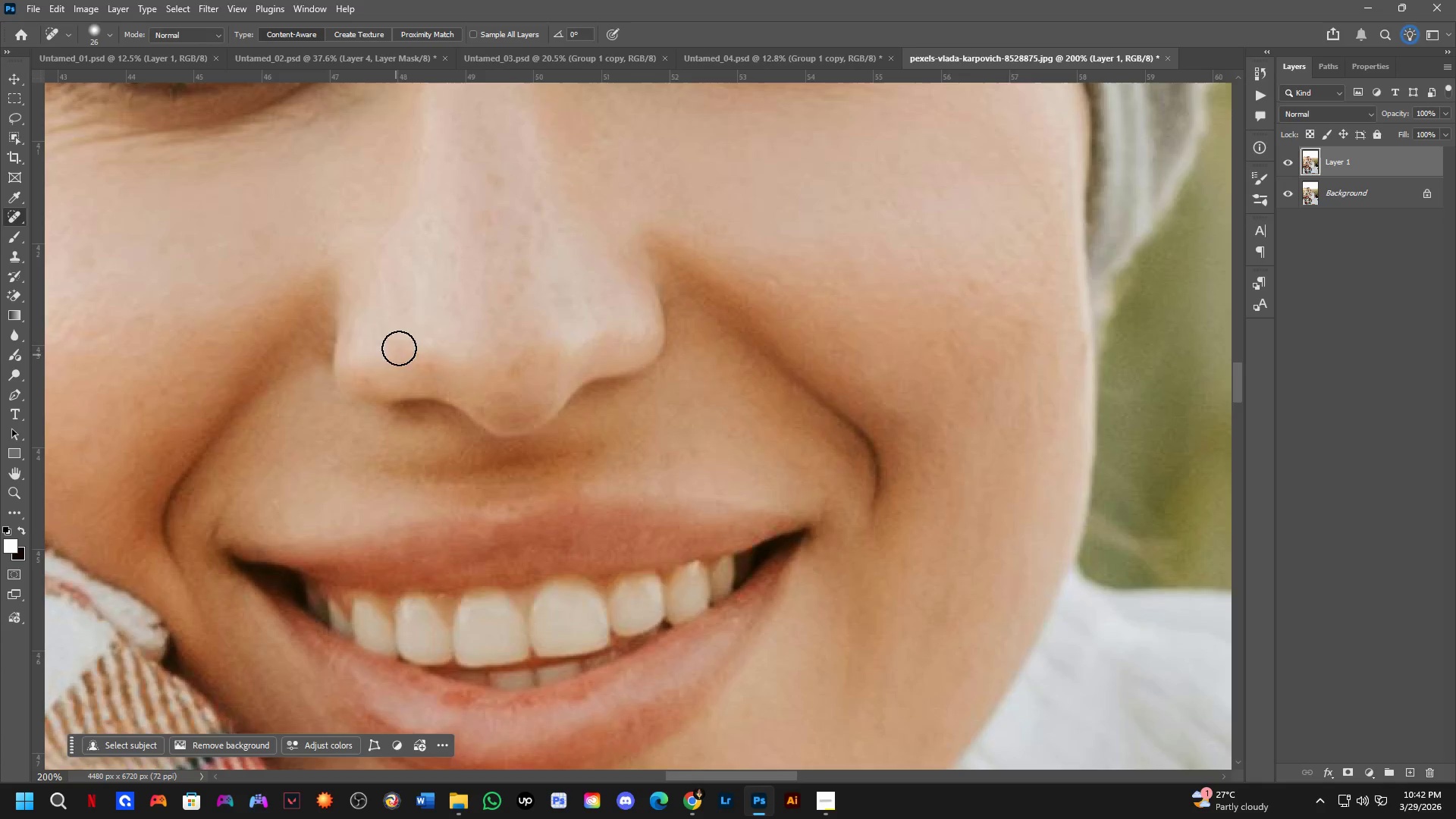 
hold_key(key=Space, duration=0.48)
 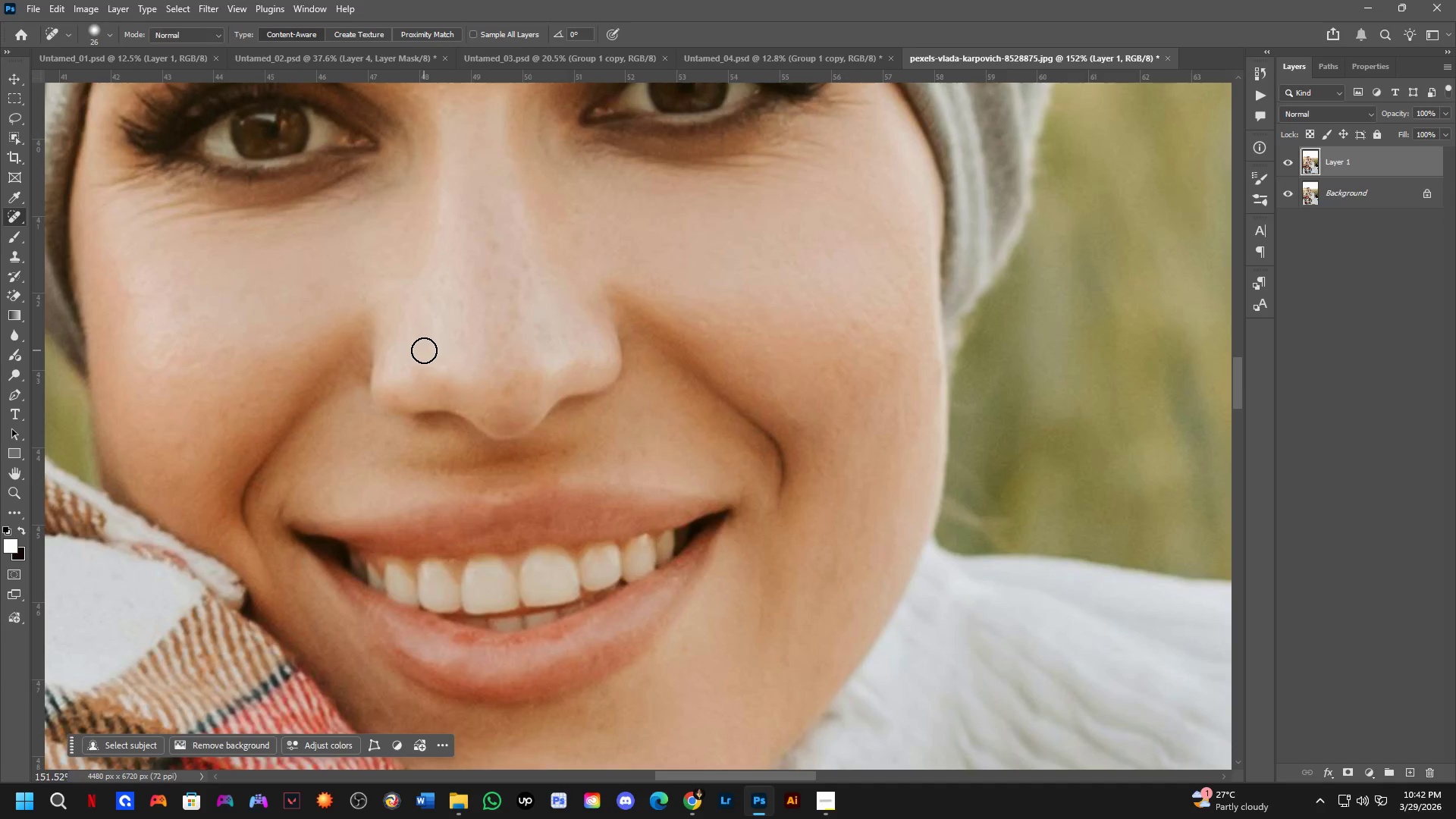 
left_click_drag(start_coordinate=[406, 309], to_coordinate=[426, 340])
 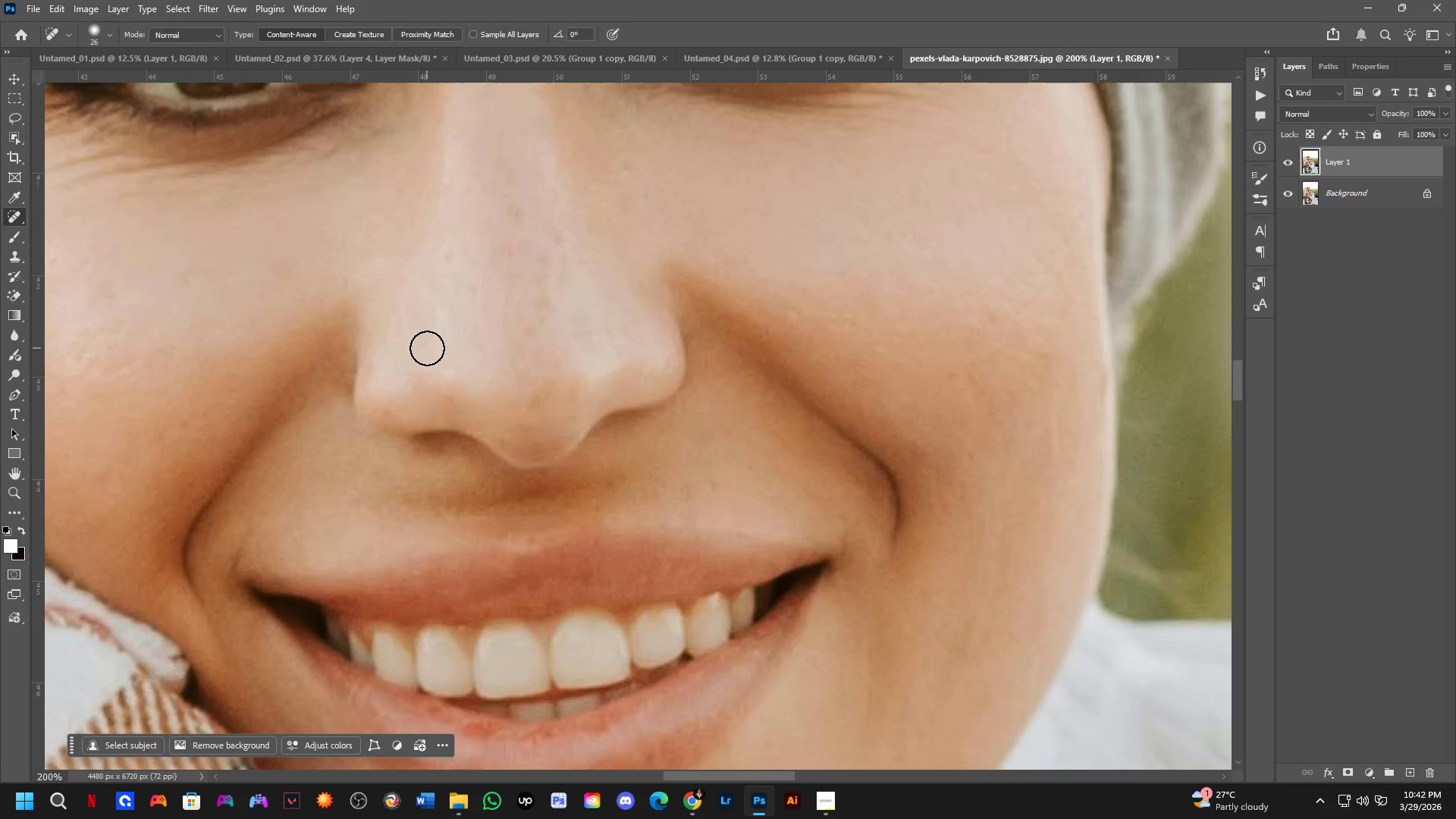 
scroll: coordinate [408, 413], scroll_direction: down, amount: 10.0
 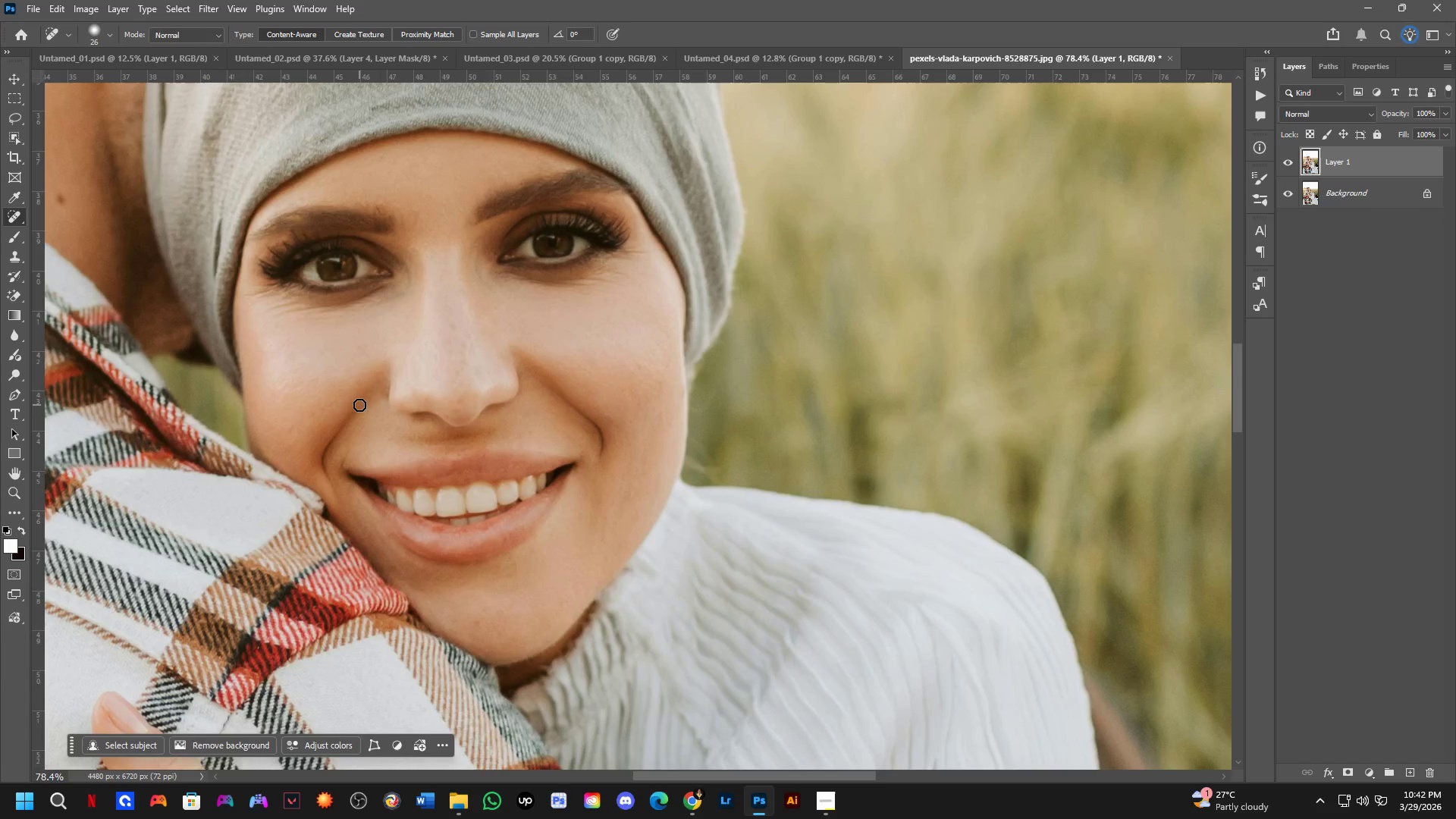 
scroll: coordinate [342, 403], scroll_direction: up, amount: 3.0
 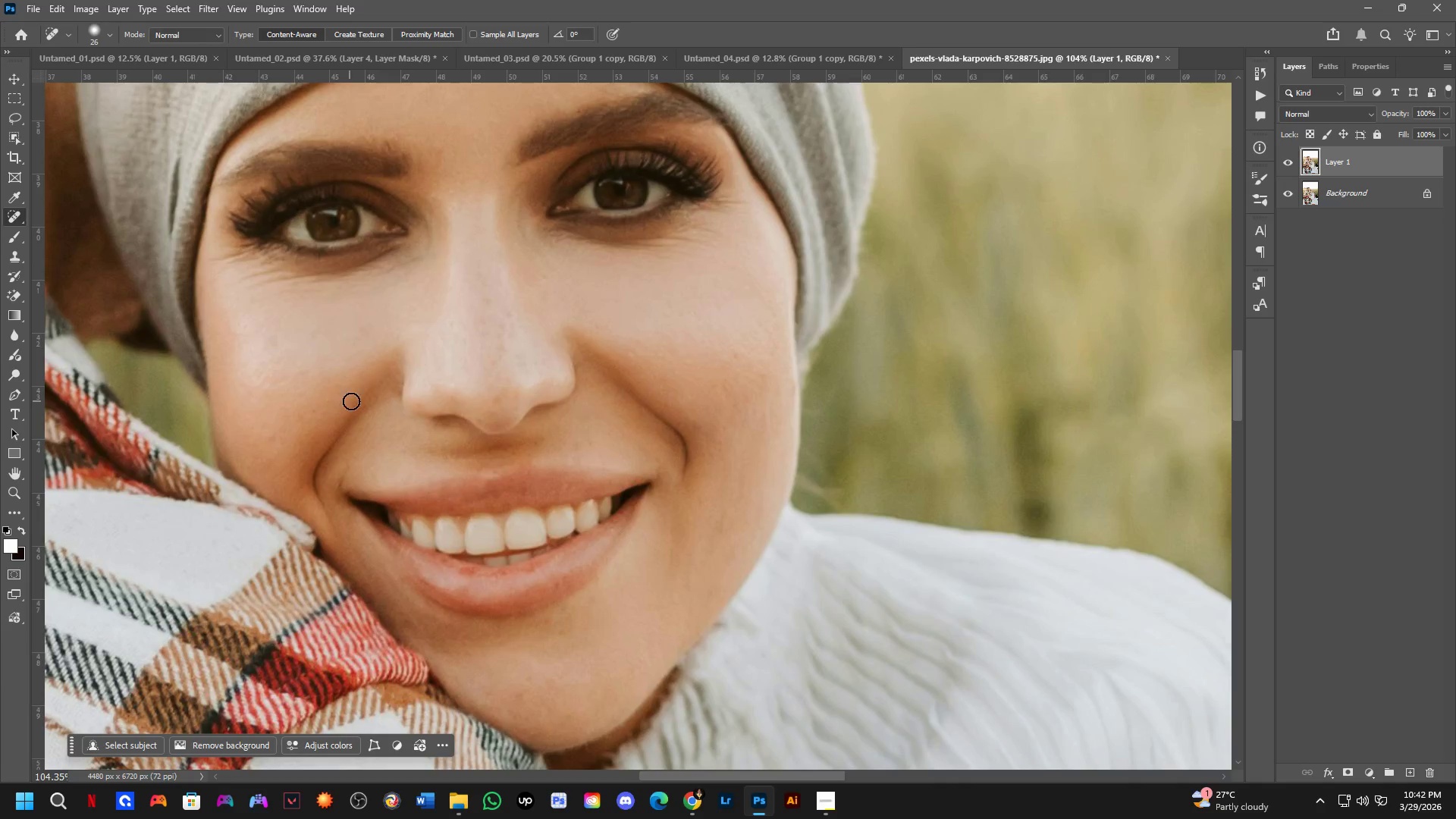 
hold_key(key=Space, duration=0.52)
 